 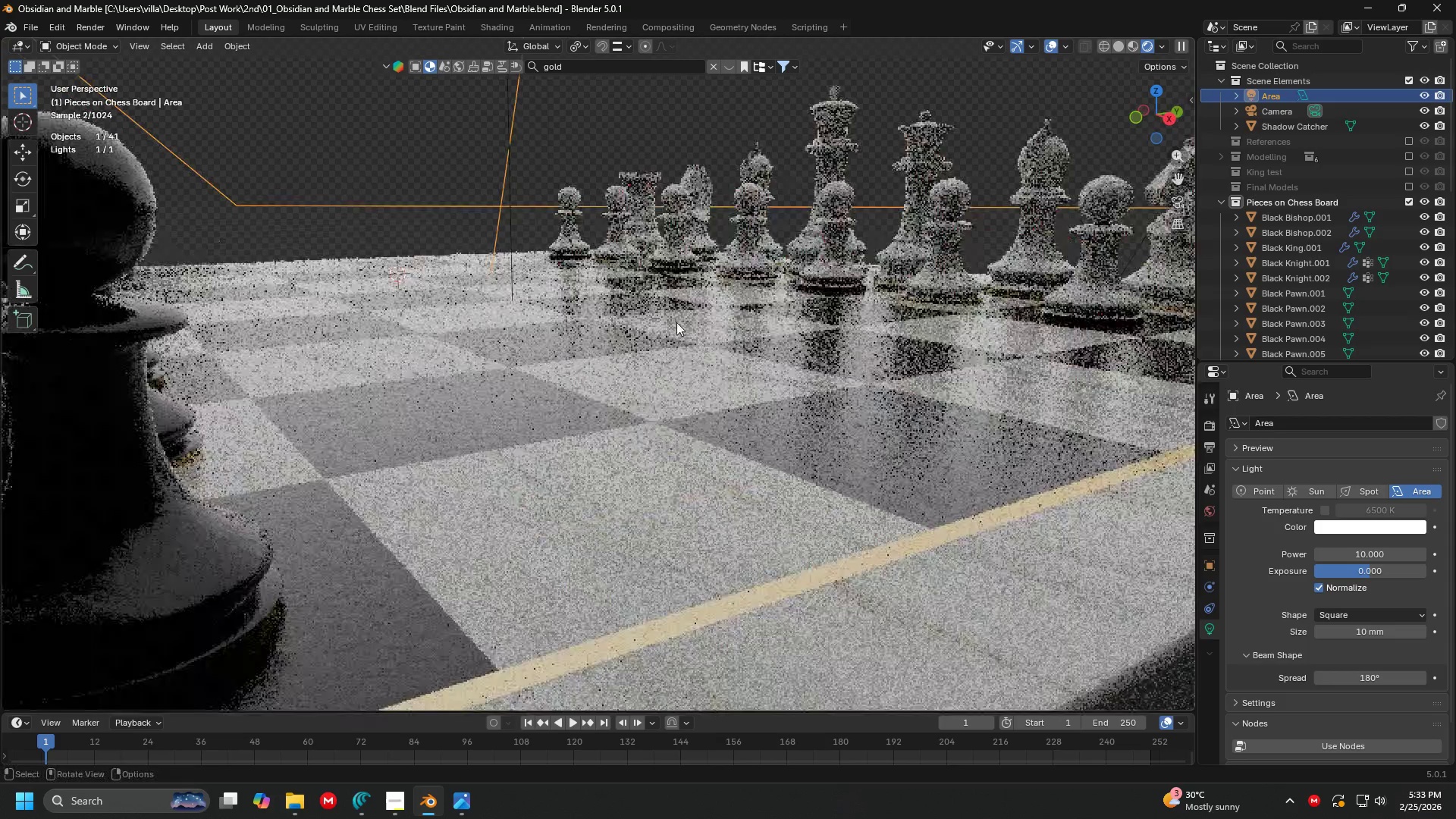 
key(Shift+ShiftLeft)
 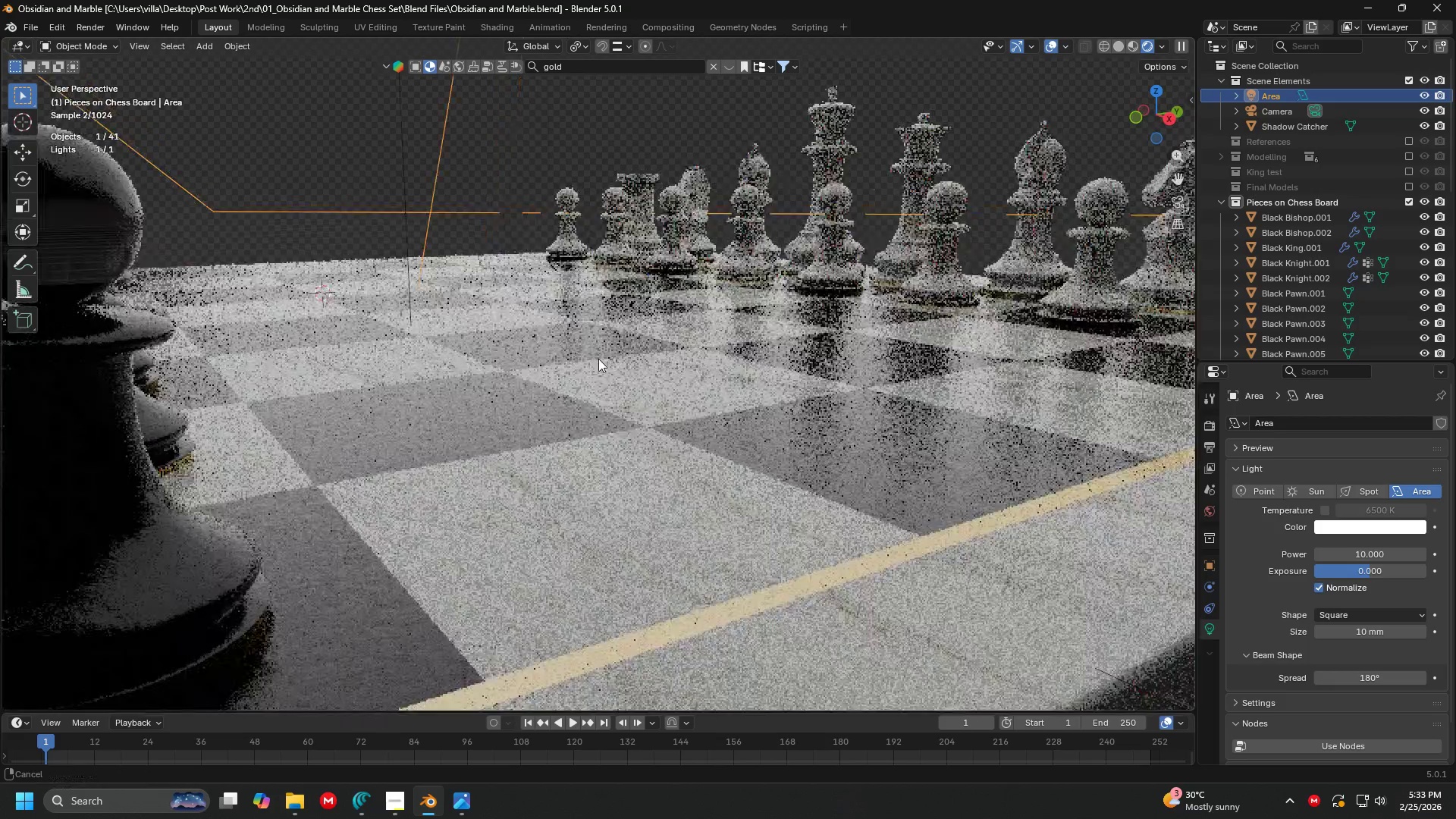 
scroll: coordinate [592, 366], scroll_direction: up, amount: 7.0
 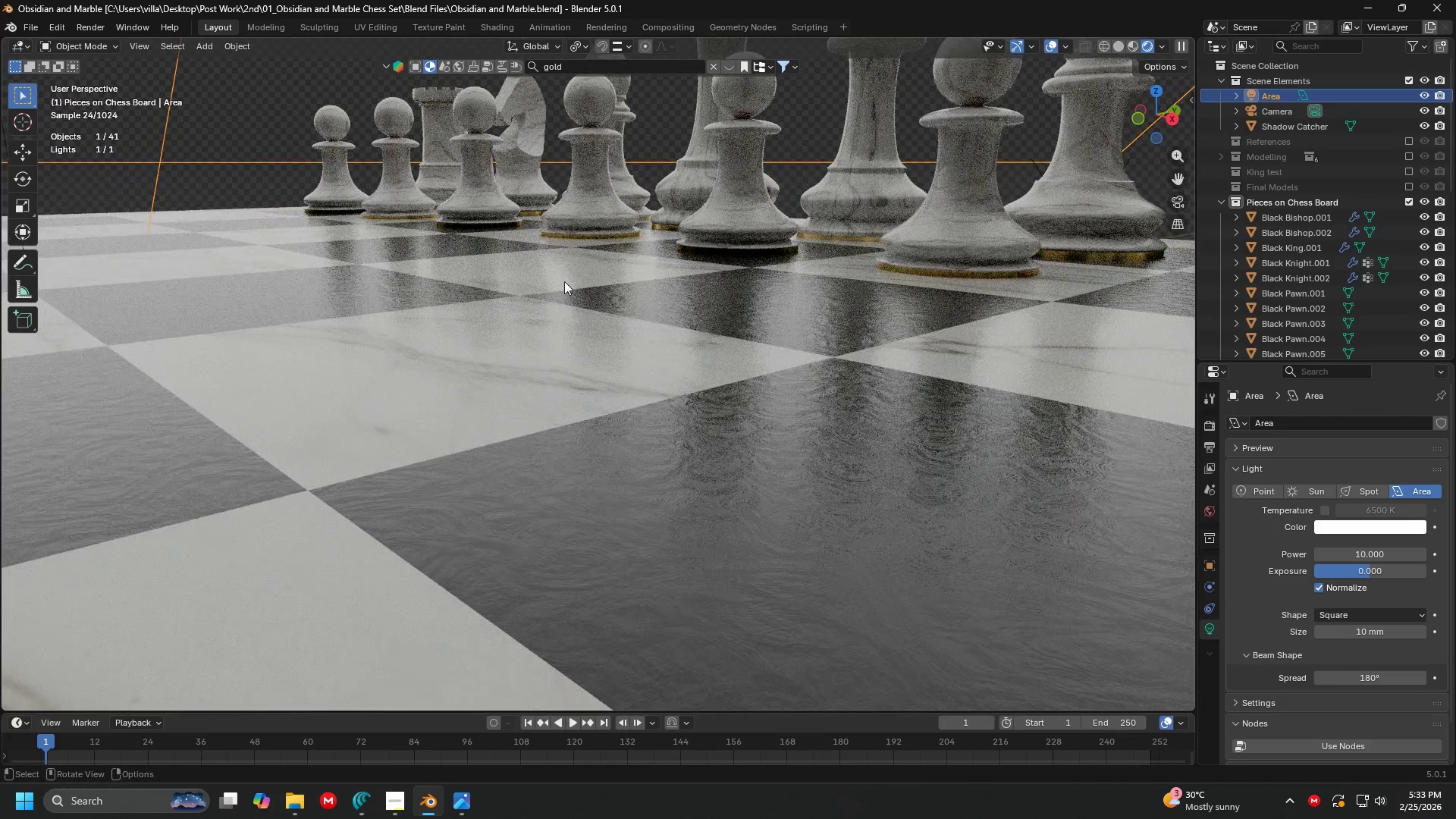 
left_click([598, 278])
 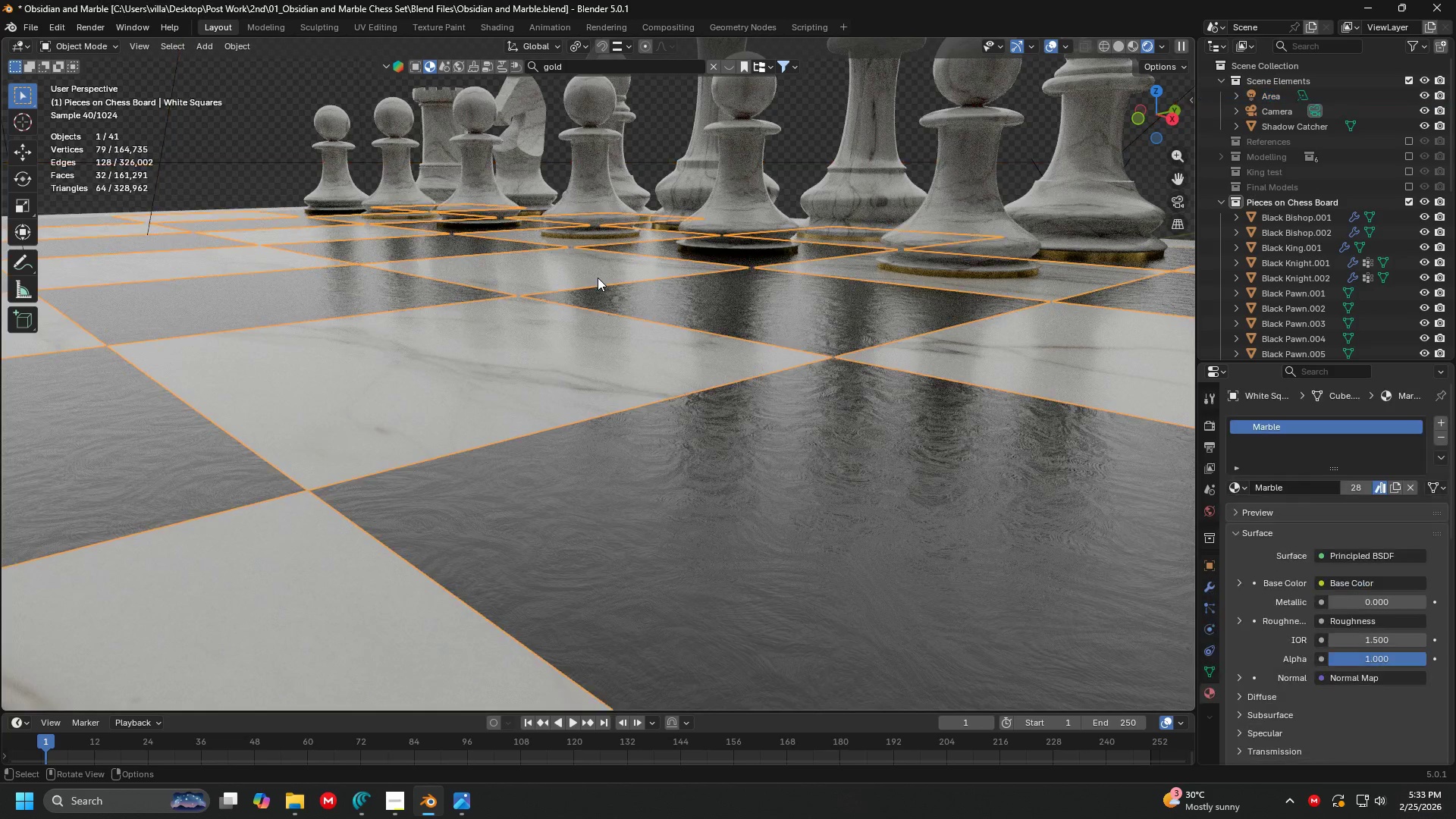 
hold_key(key=ShiftLeft, duration=0.31)
 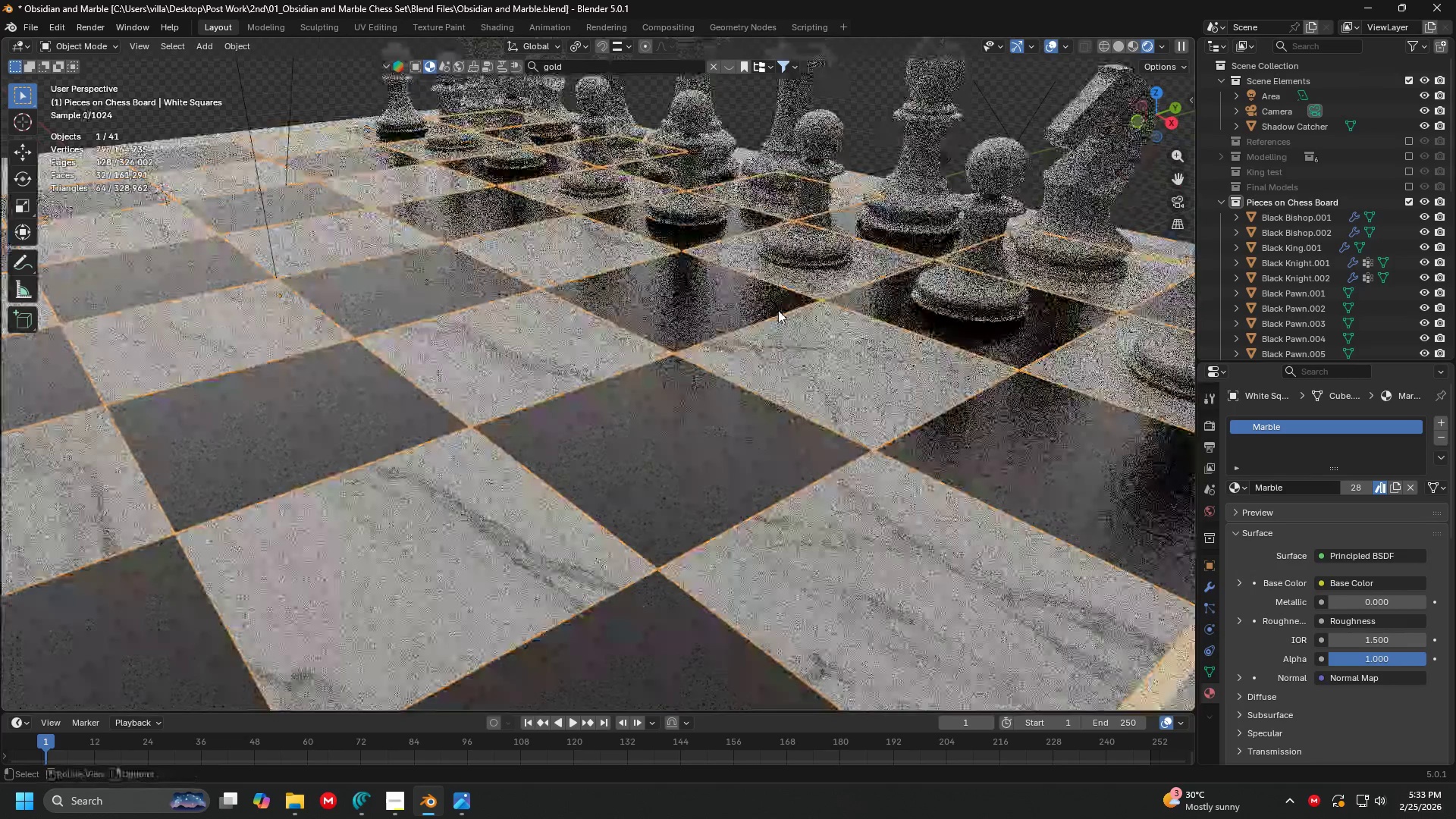 
scroll: coordinate [779, 311], scroll_direction: down, amount: 6.0
 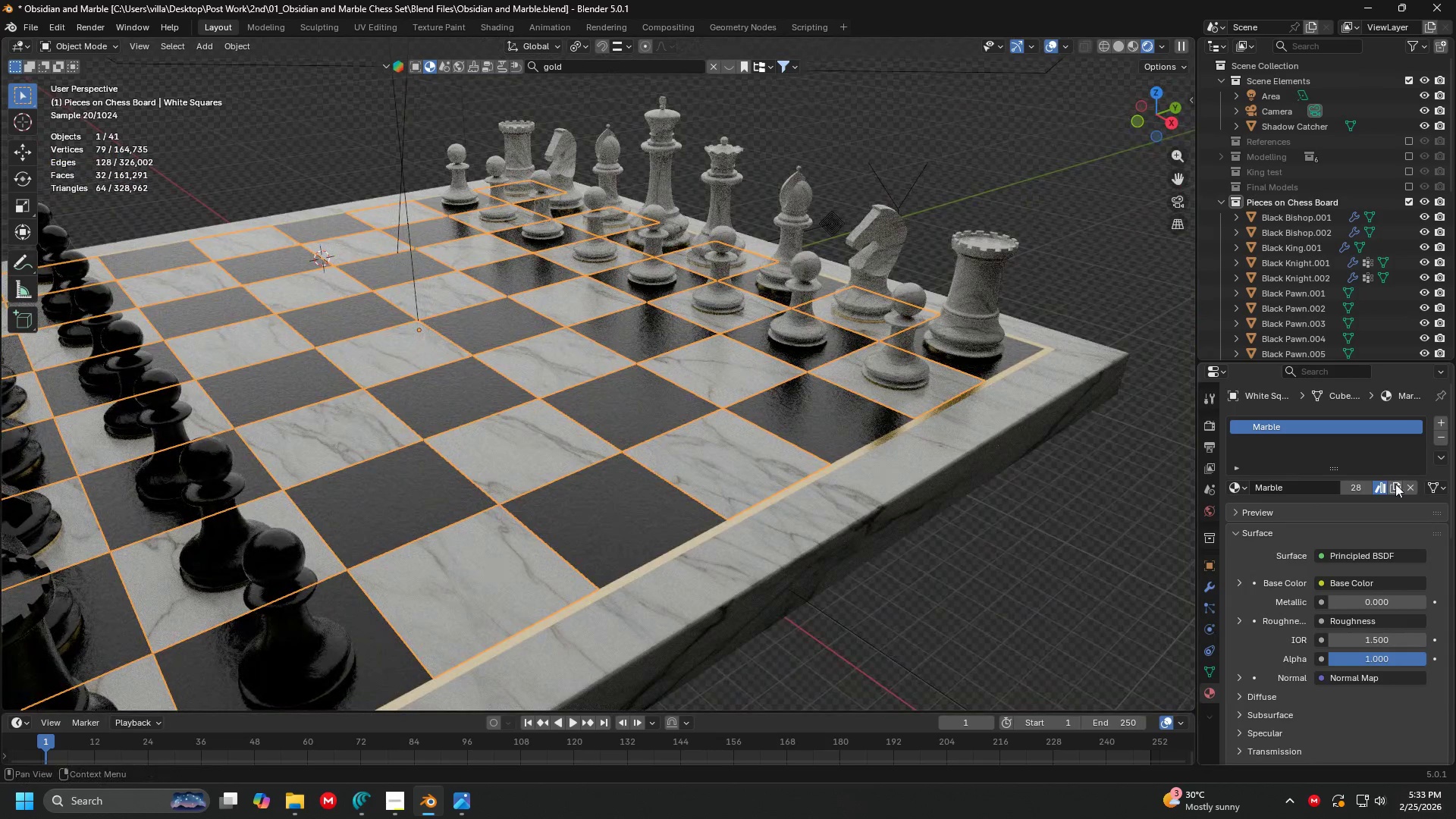 
left_click([1396, 486])
 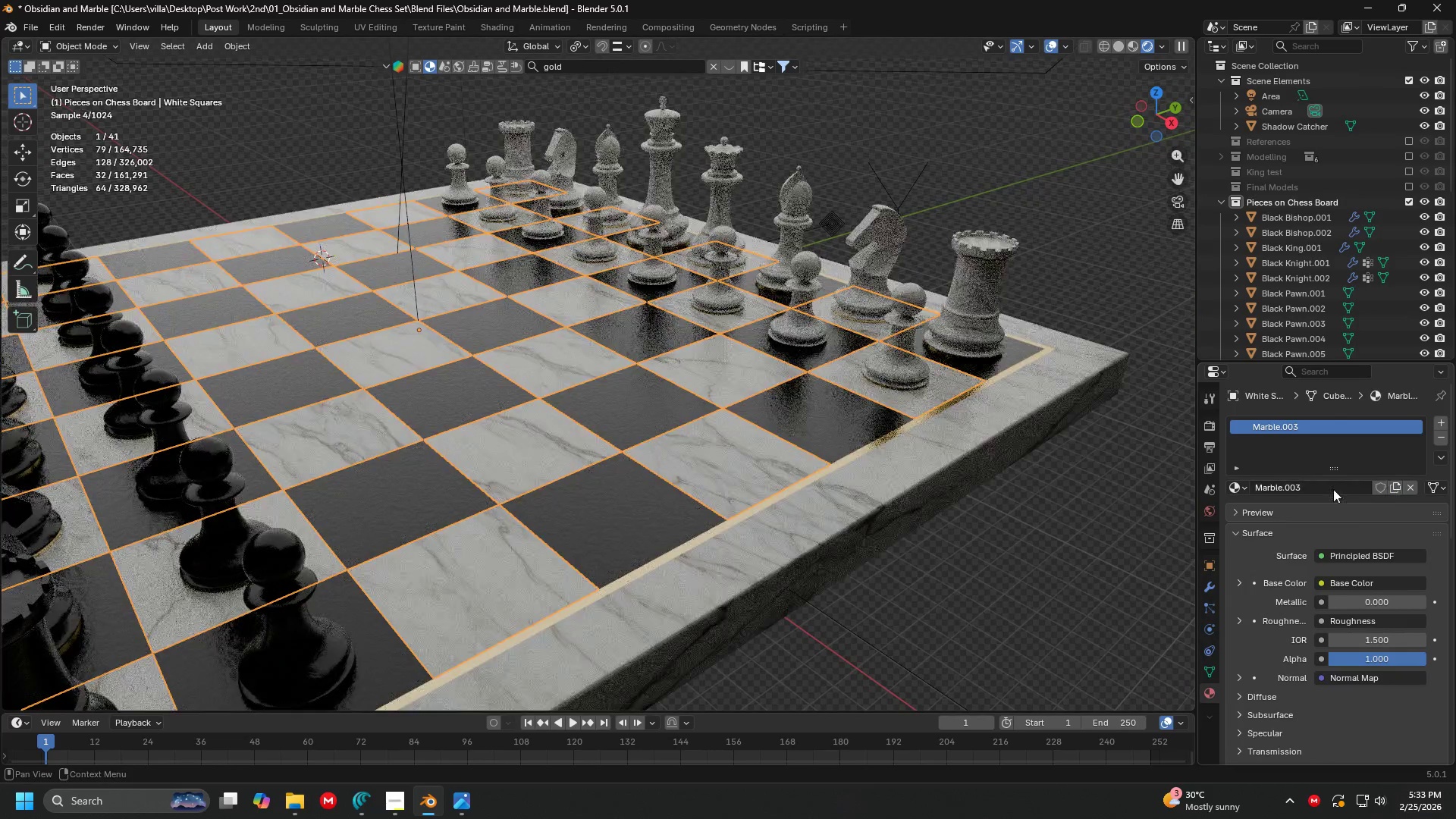 
left_click([1330, 489])
 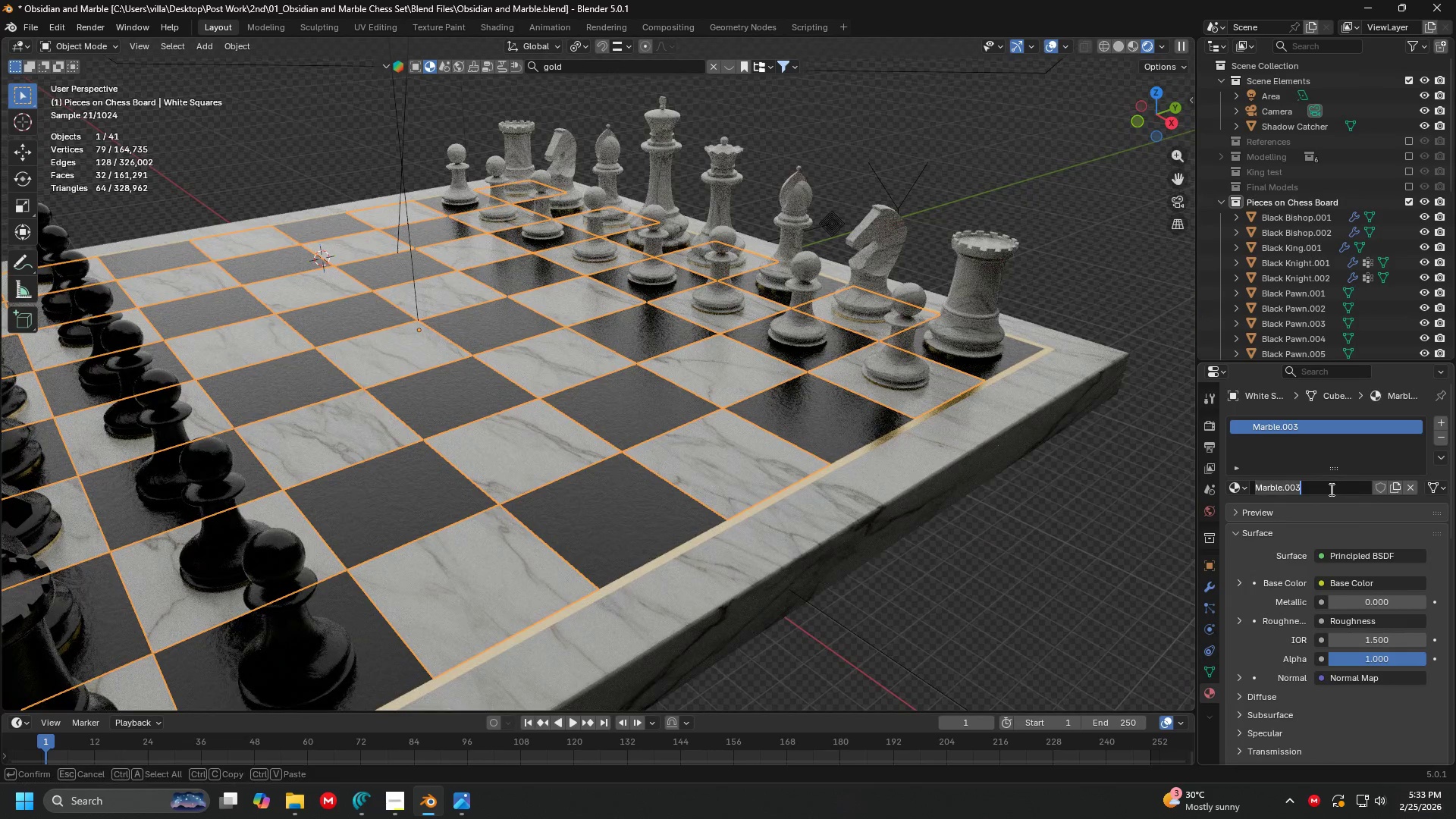 
type(MArble)
key(Backspace)
key(Backspace)
key(Backspace)
type(arble b)
key(Backspace)
type(on Board)
 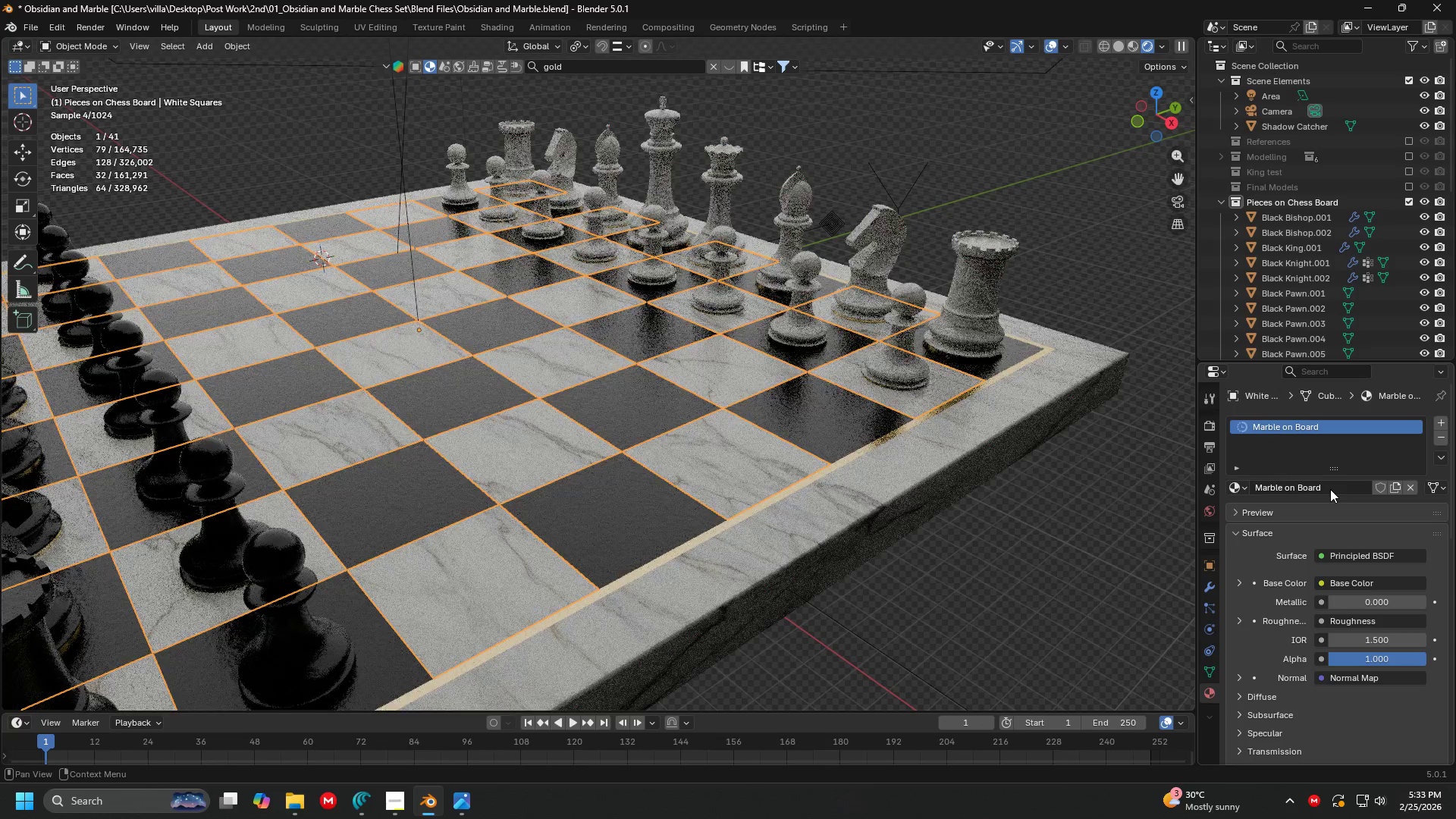 
key(Enter)
 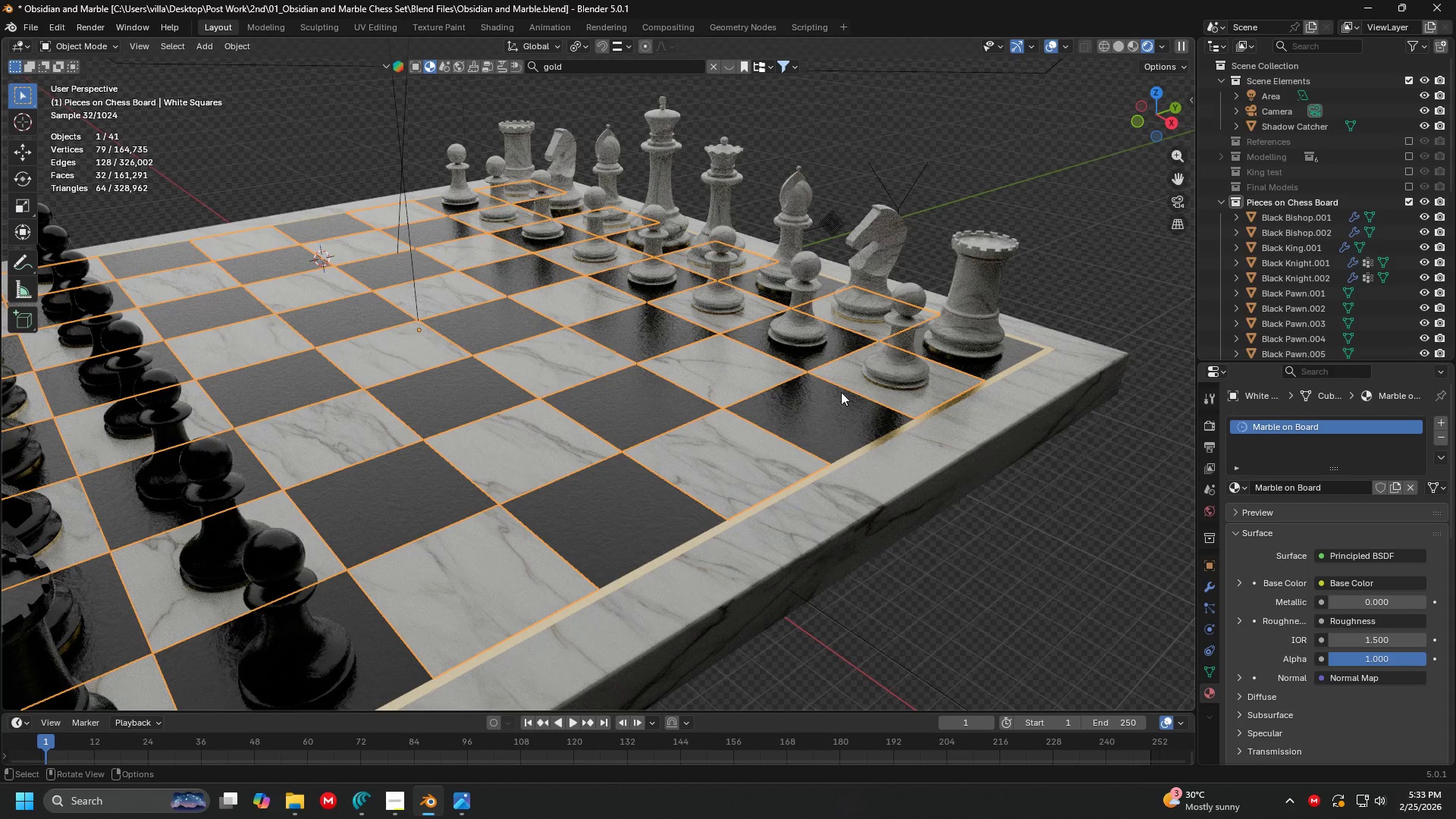 
left_click([820, 412])
 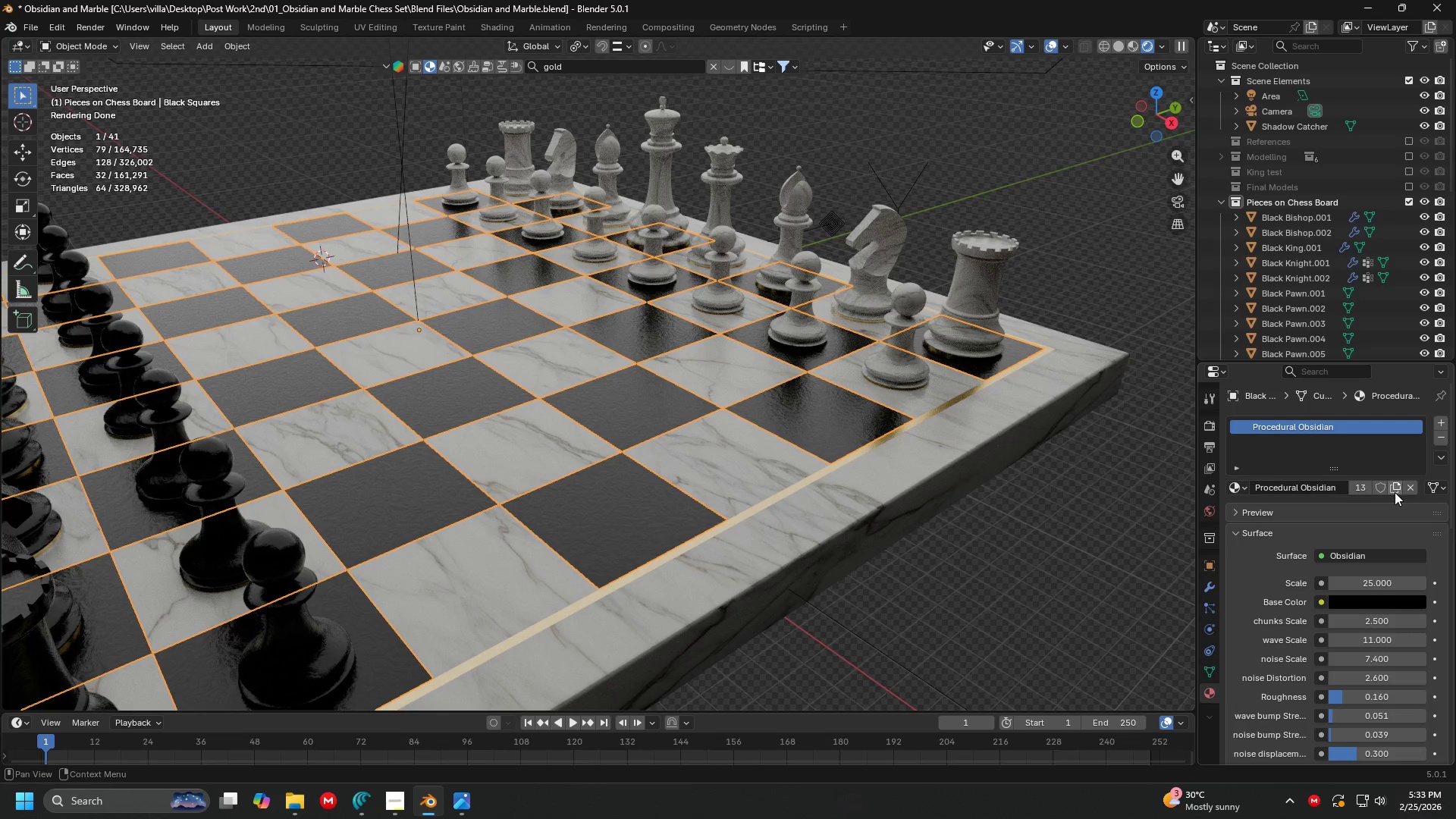 
double_click([1287, 492])
 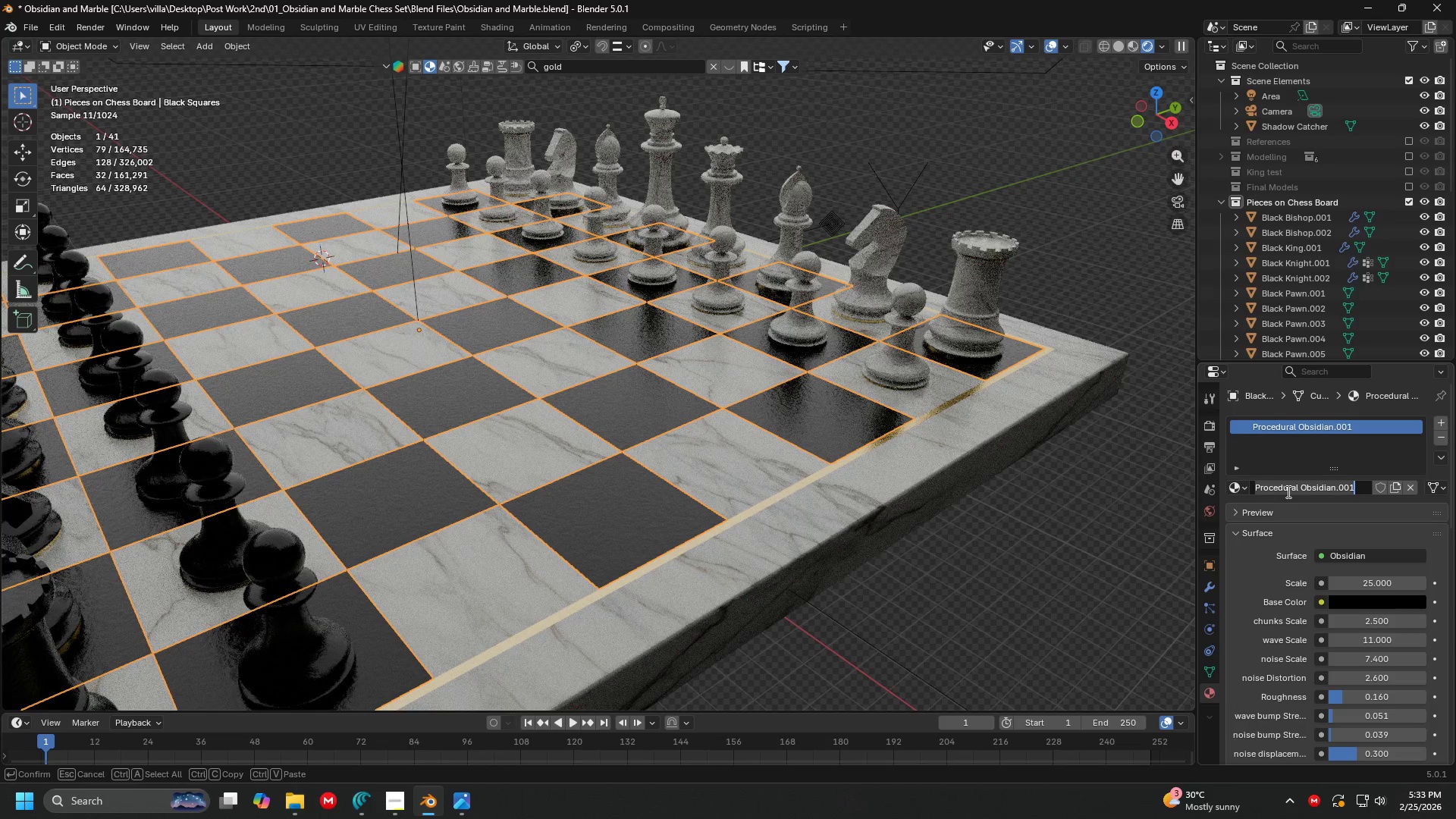 
type(Obsidian On Board)
 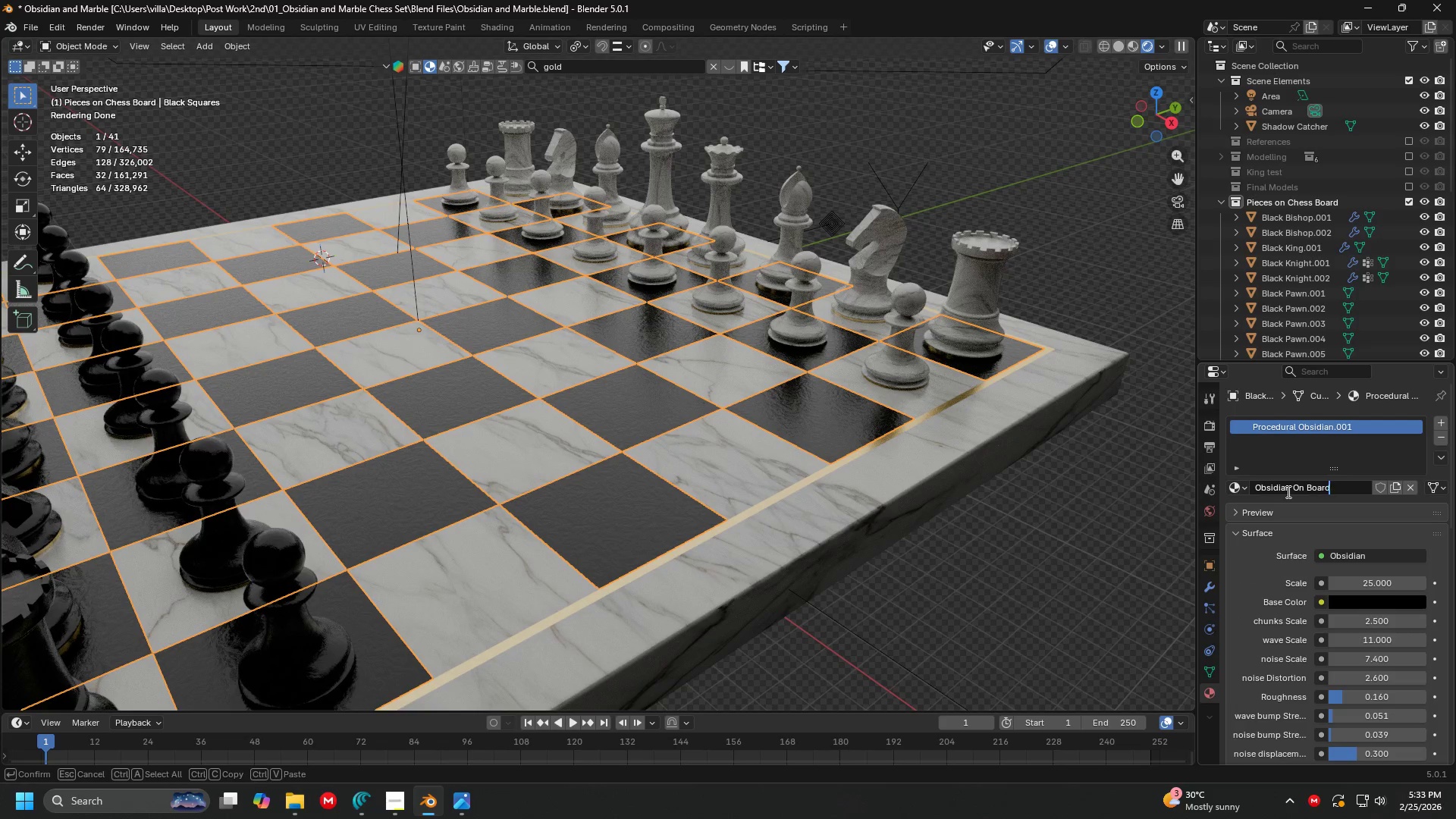 
key(Enter)
 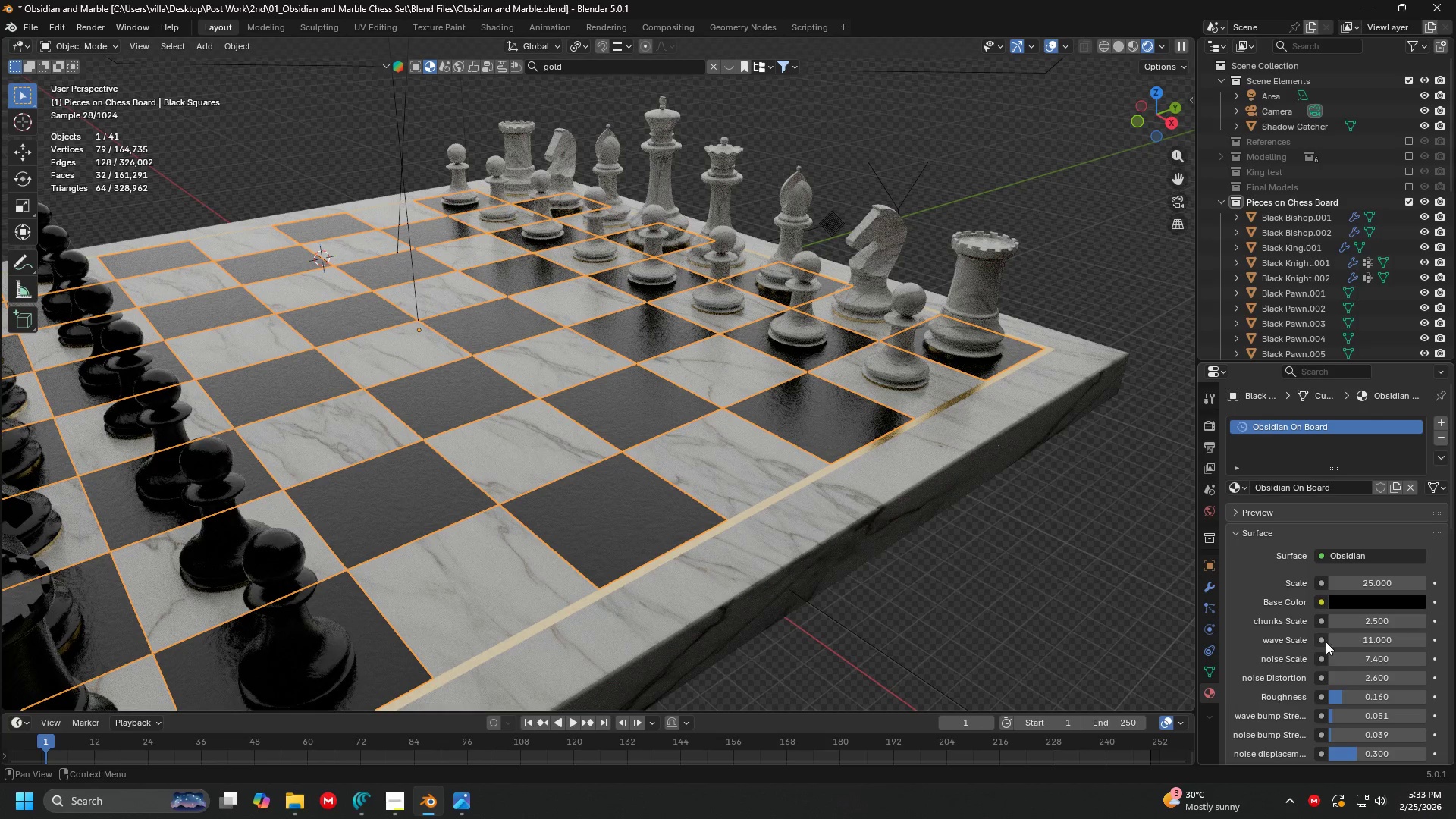 
left_click_drag(start_coordinate=[1376, 695], to_coordinate=[196, 221])
 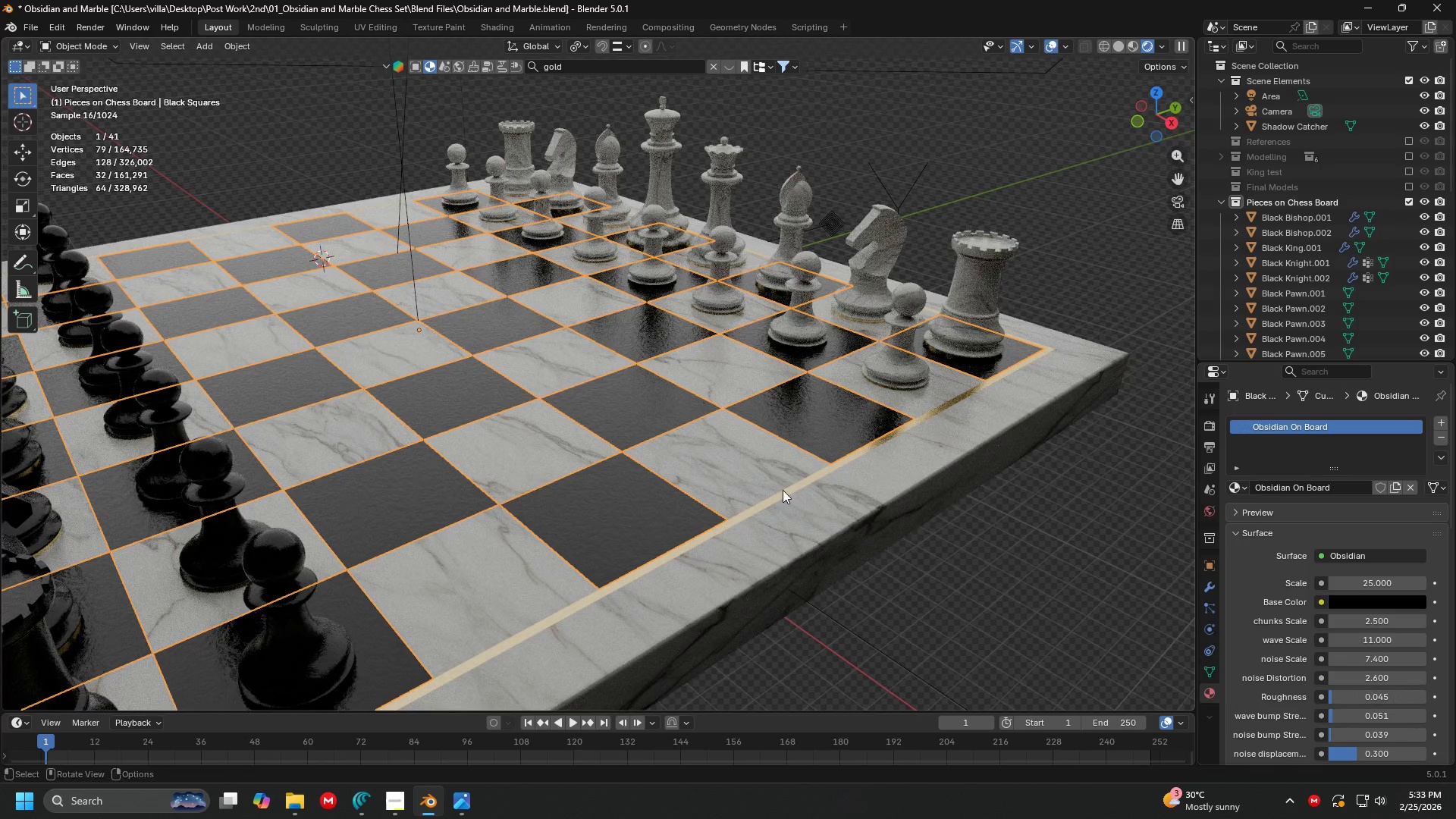 
left_click([773, 471])
 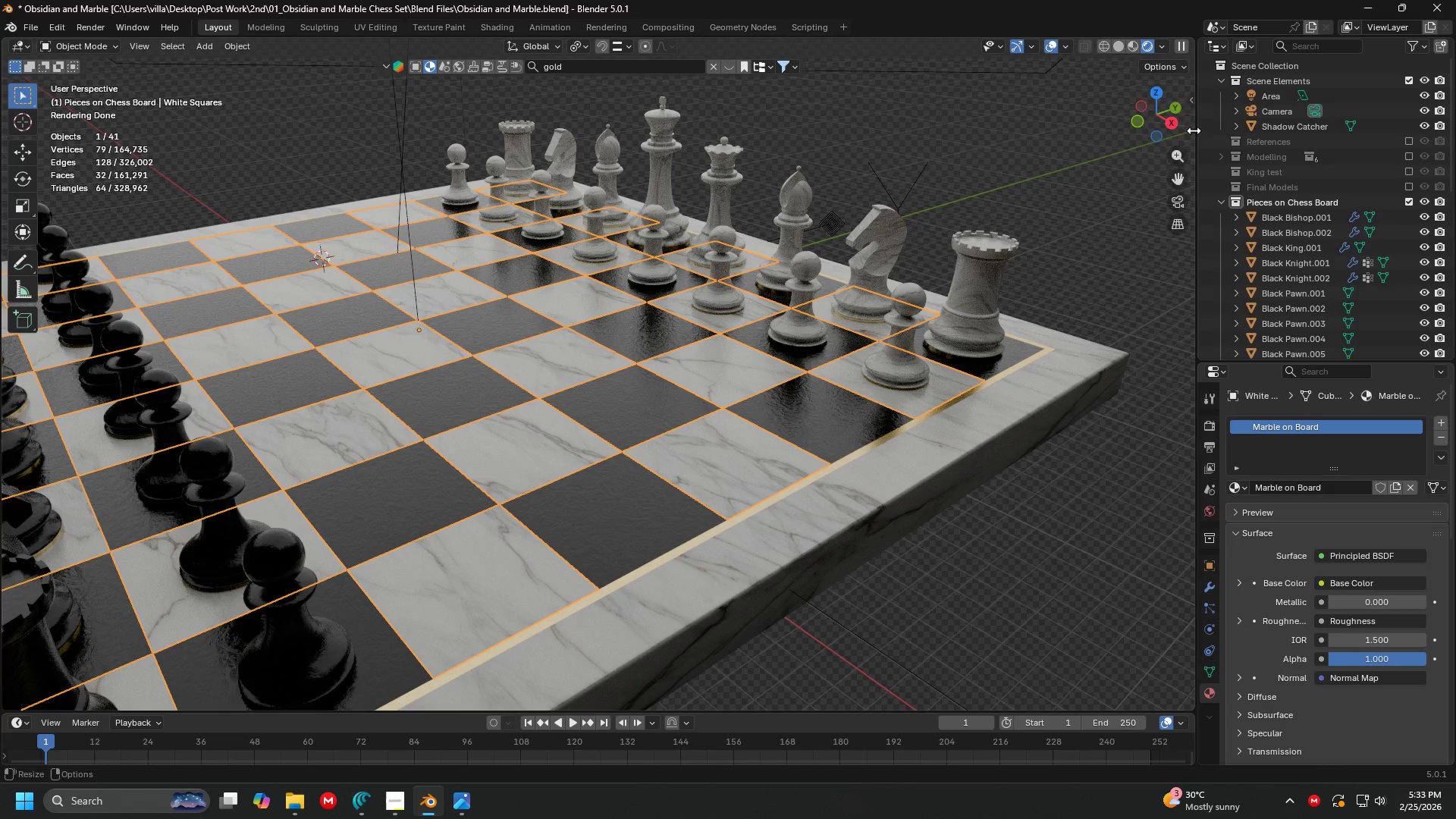 
left_click_drag(start_coordinate=[1192, 46], to_coordinate=[854, 84])
 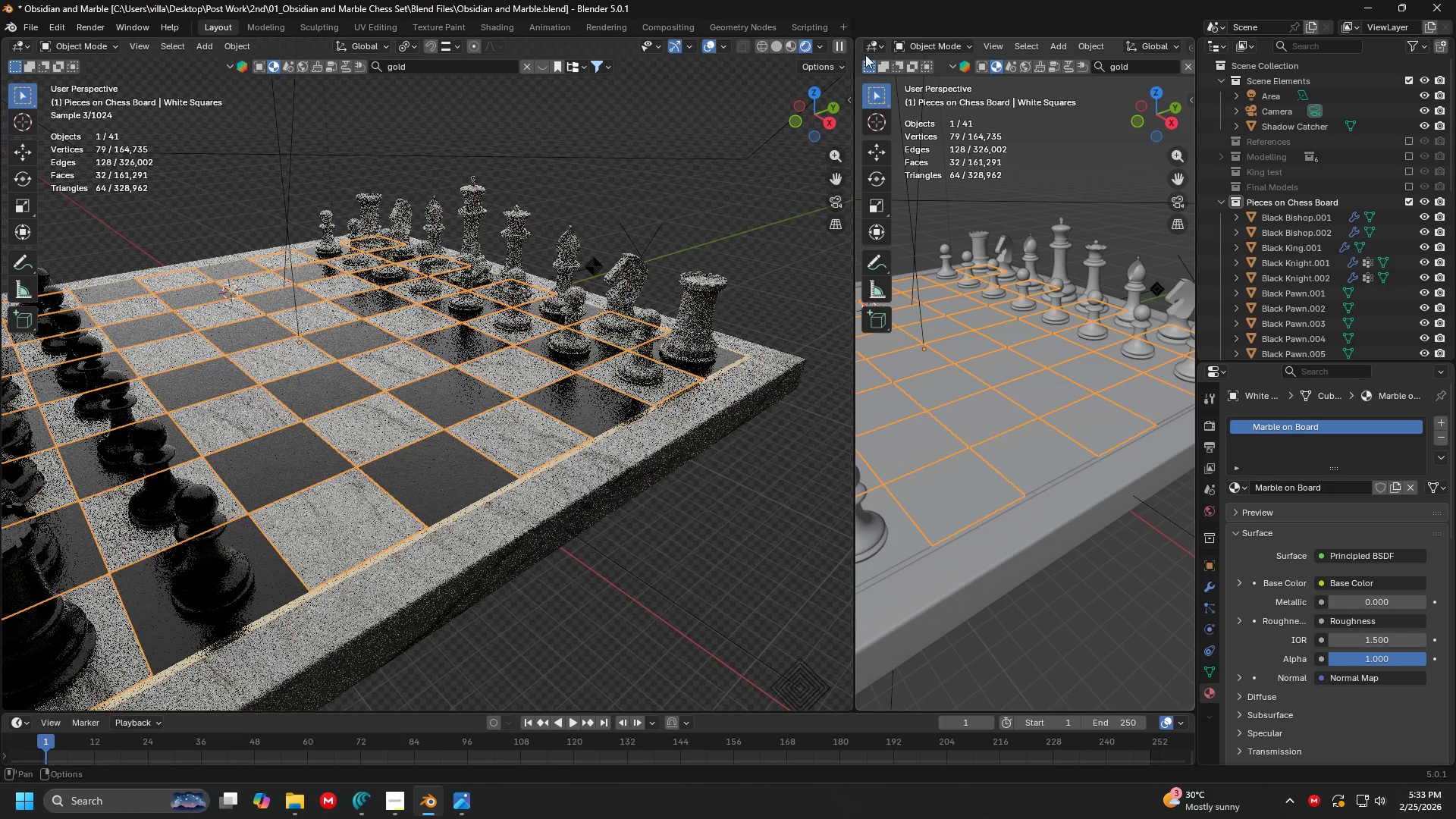 
left_click([868, 47])
 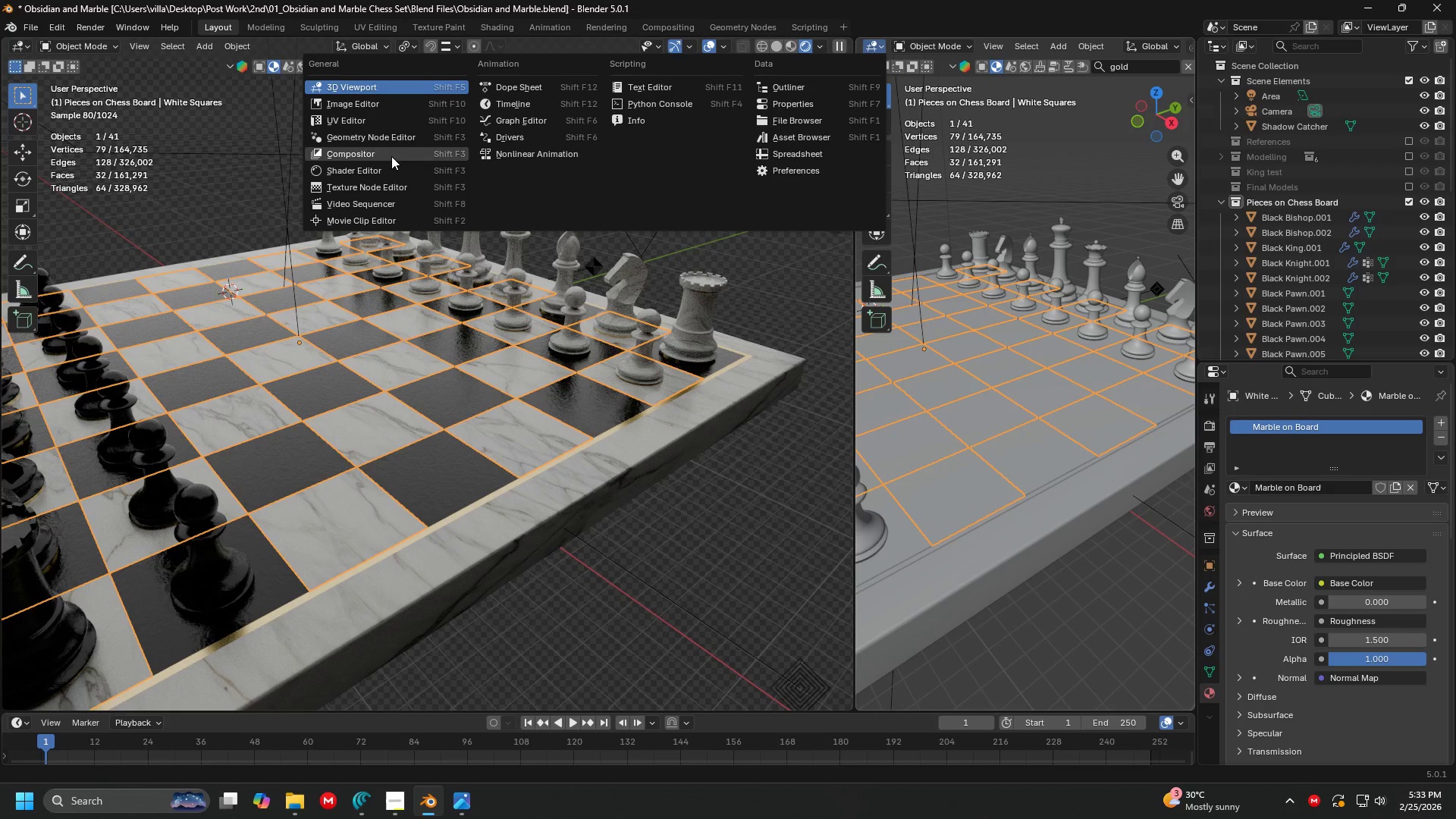 
left_click([391, 165])
 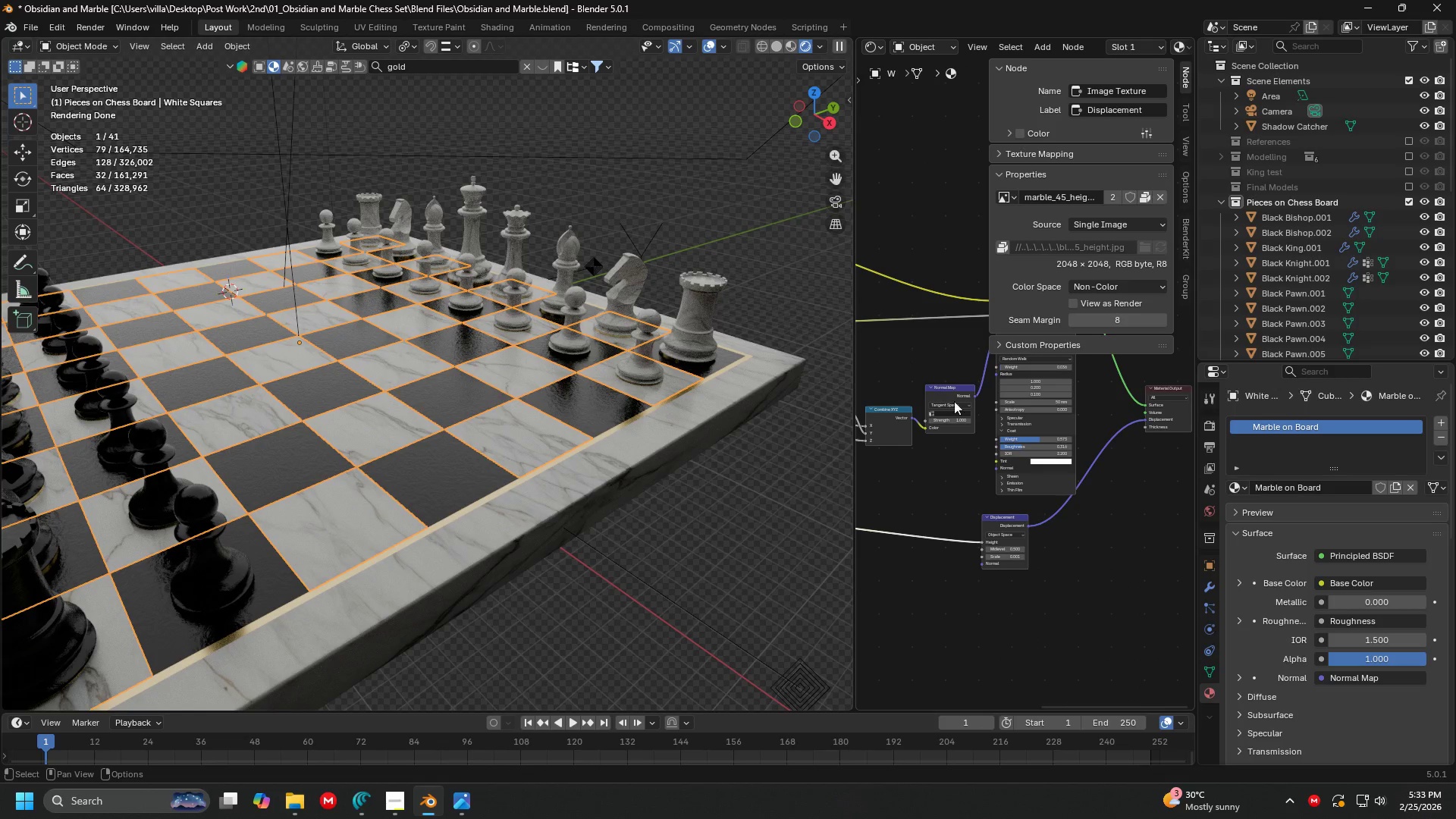 
key(N)
 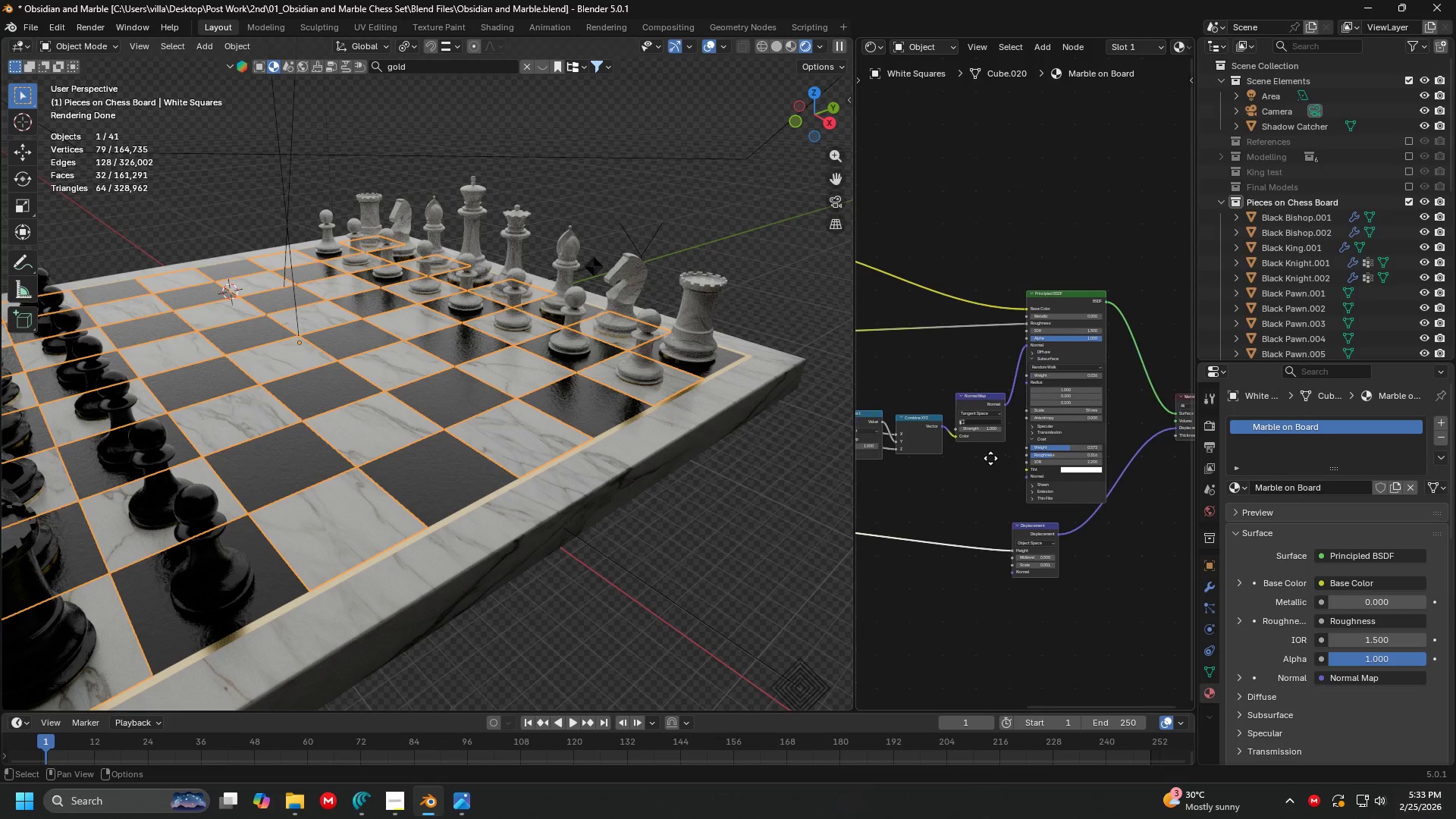 
scroll: coordinate [1001, 399], scroll_direction: up, amount: 18.0
 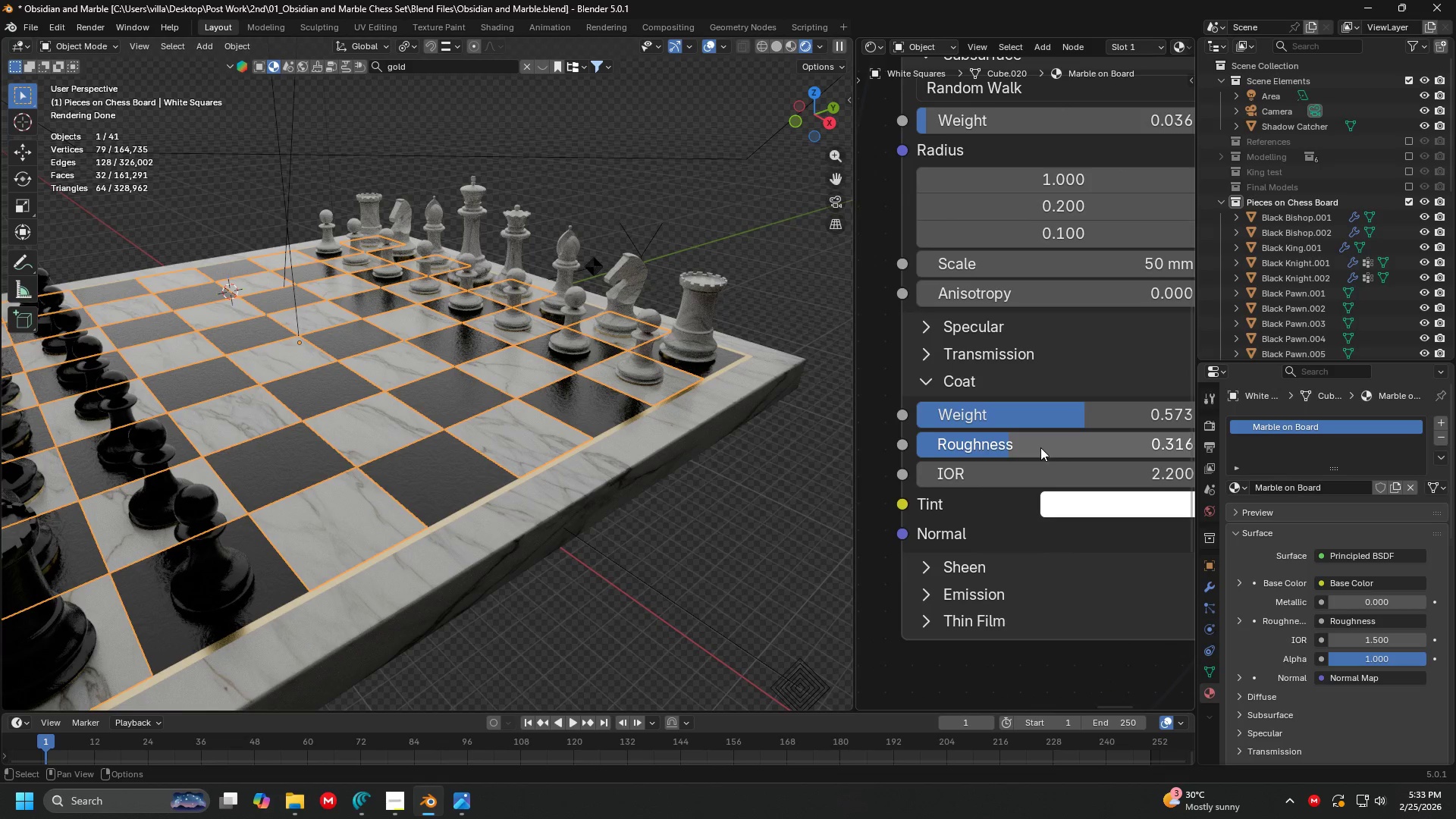 
left_click_drag(start_coordinate=[1039, 447], to_coordinate=[949, 453])
 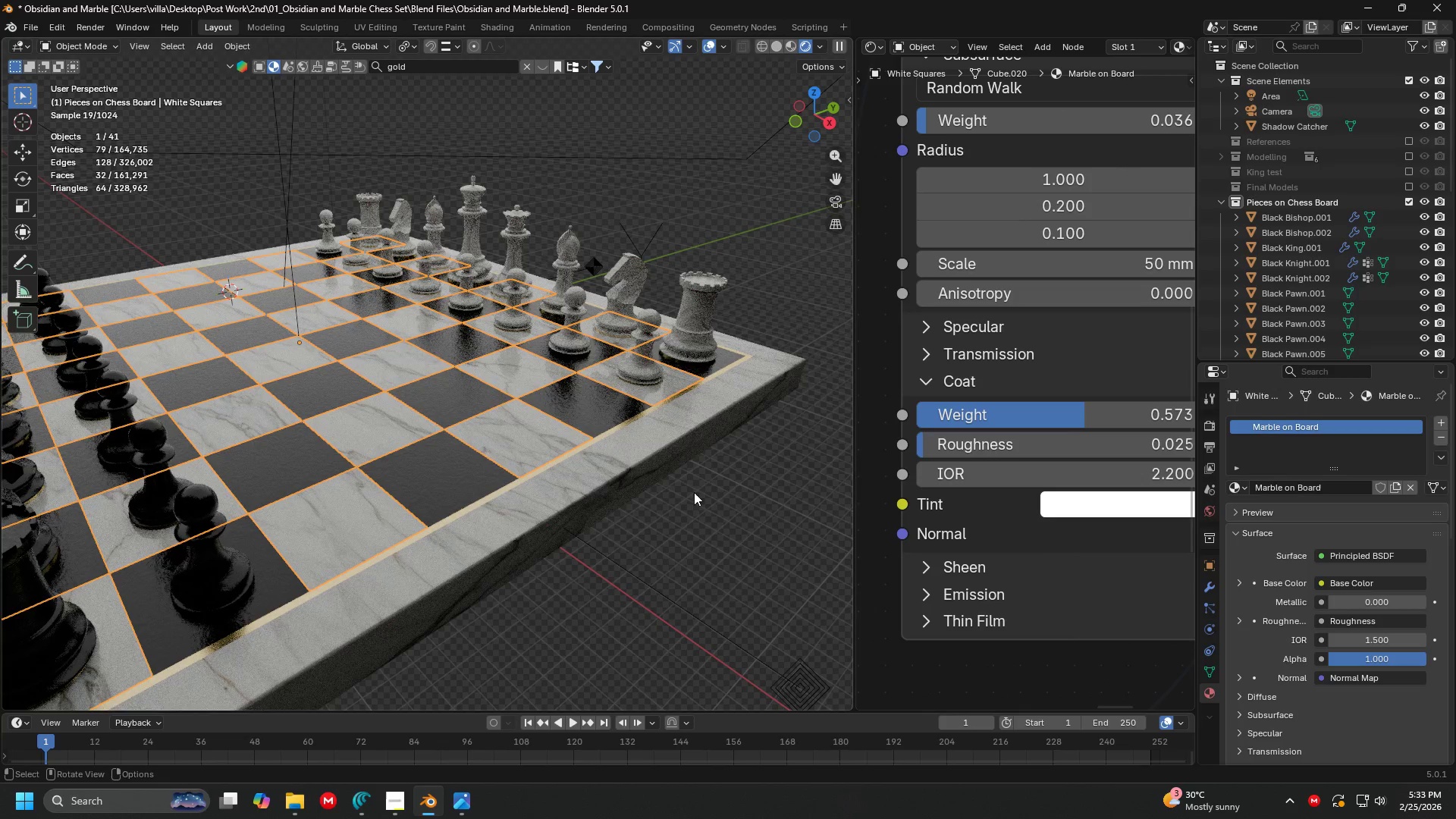 
left_click([692, 492])
 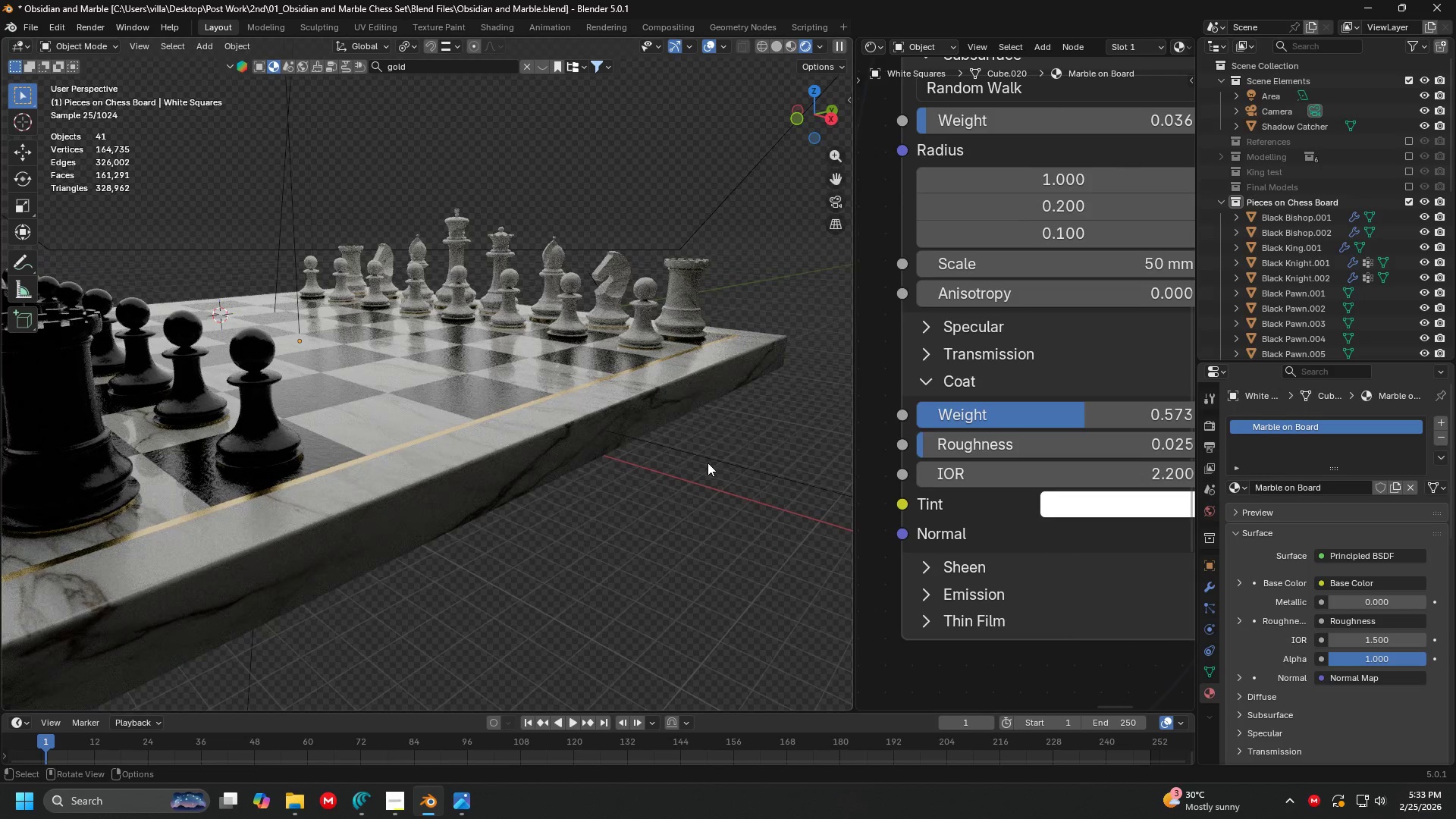 
scroll: coordinate [500, 318], scroll_direction: up, amount: 3.0
 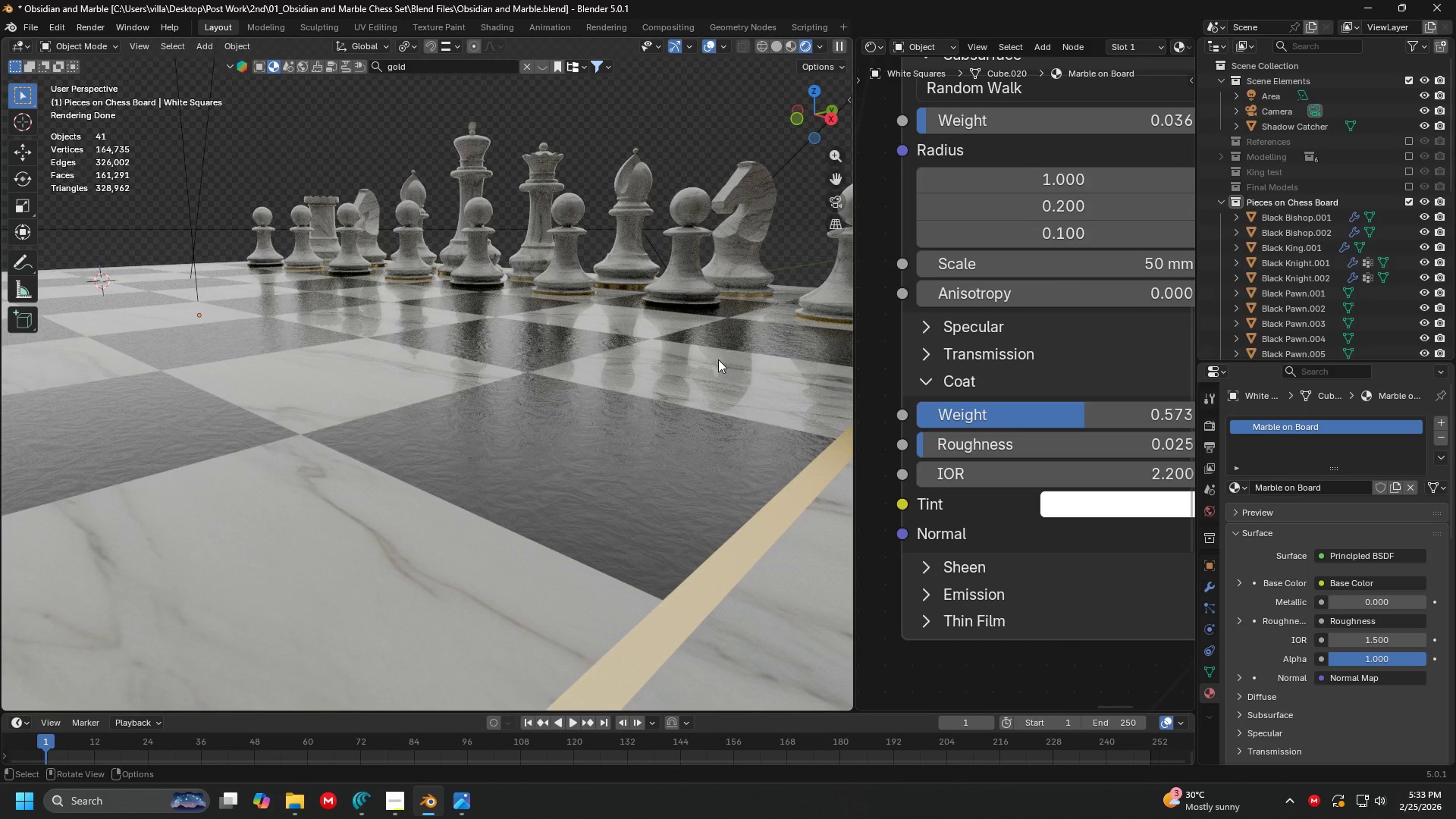 
key(1)
 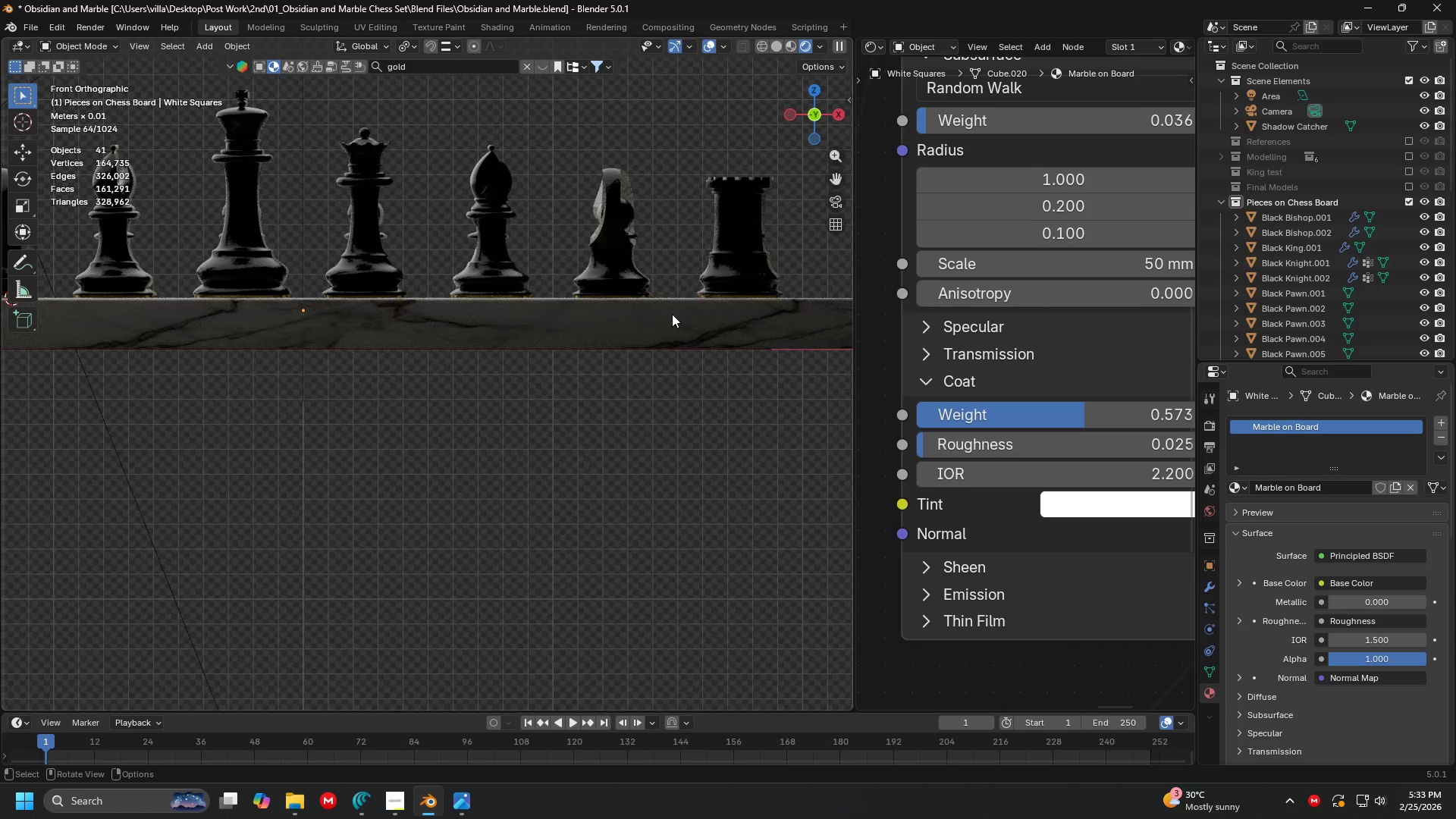 
scroll: coordinate [662, 304], scroll_direction: down, amount: 3.0
 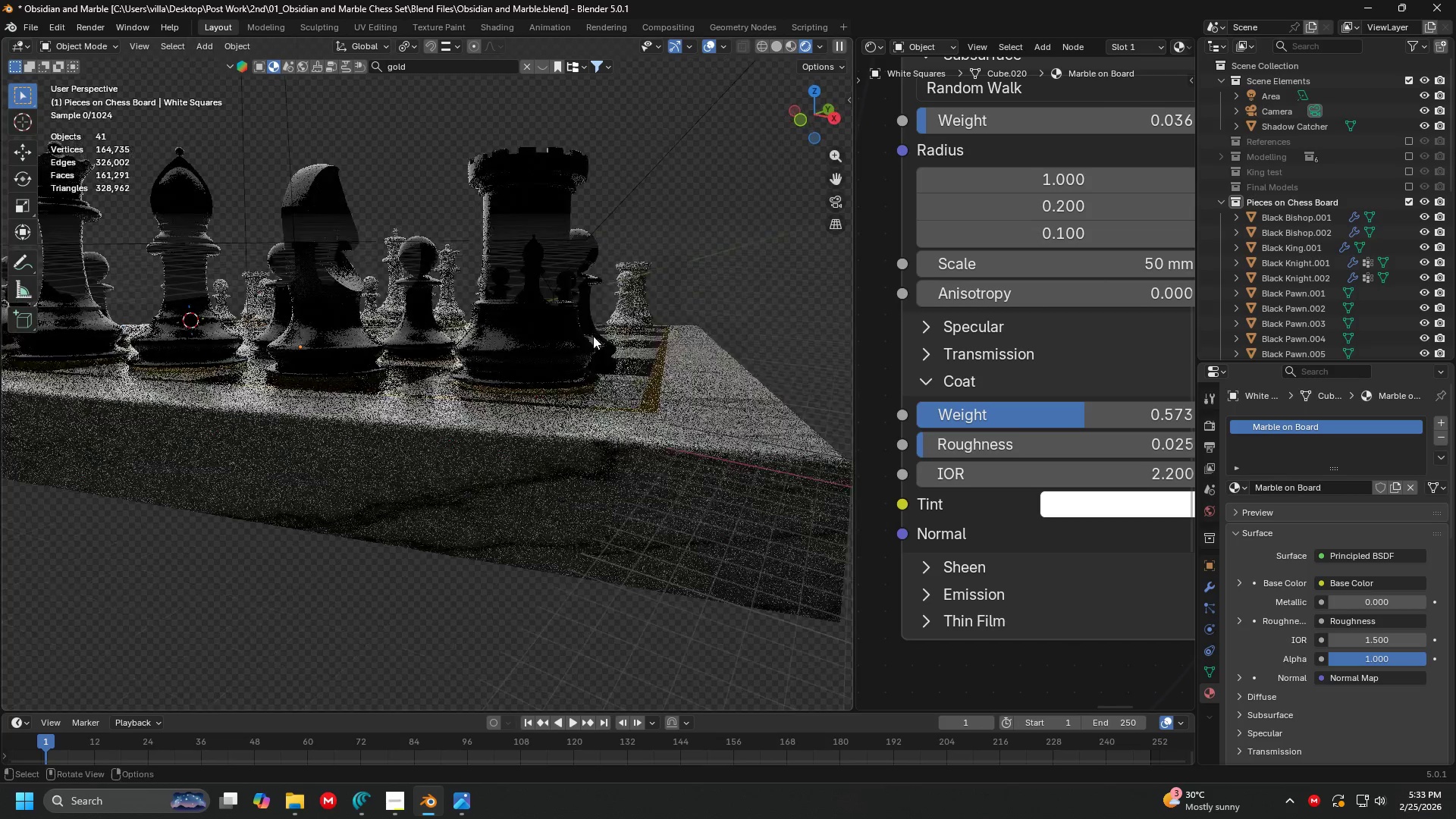 
left_click([682, 391])
 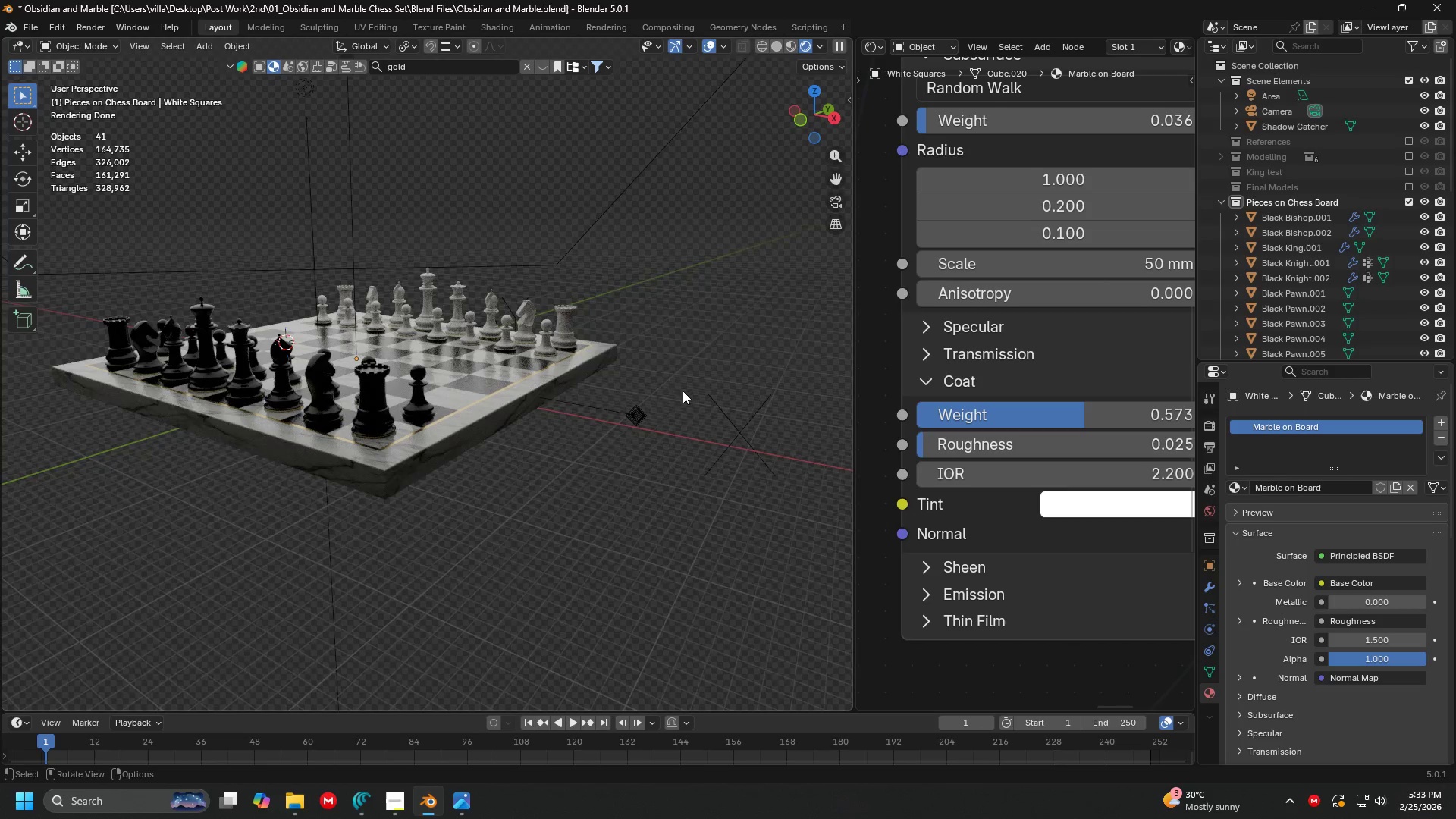 
scroll: coordinate [589, 348], scroll_direction: down, amount: 3.0
 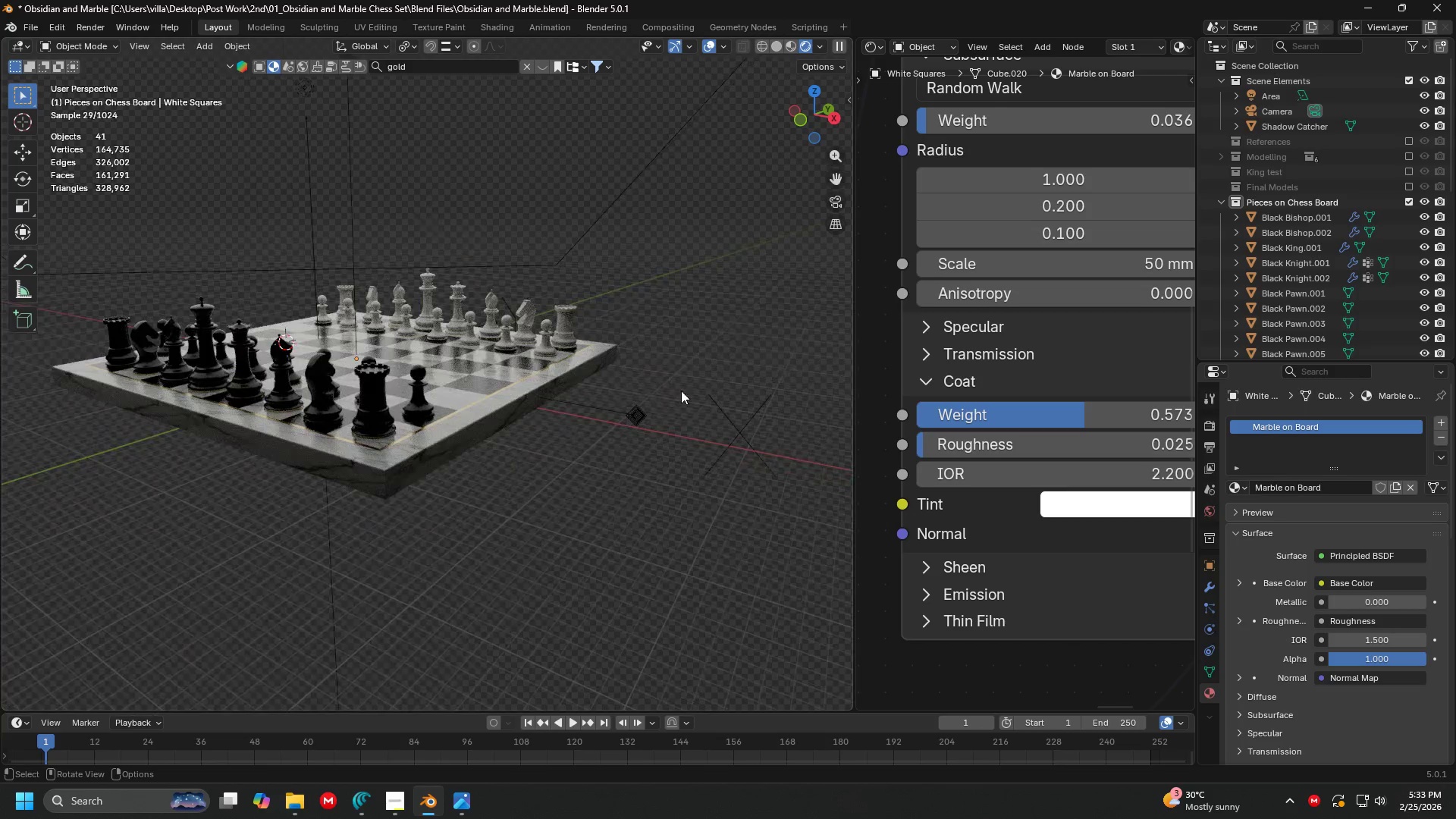 
key(0)
 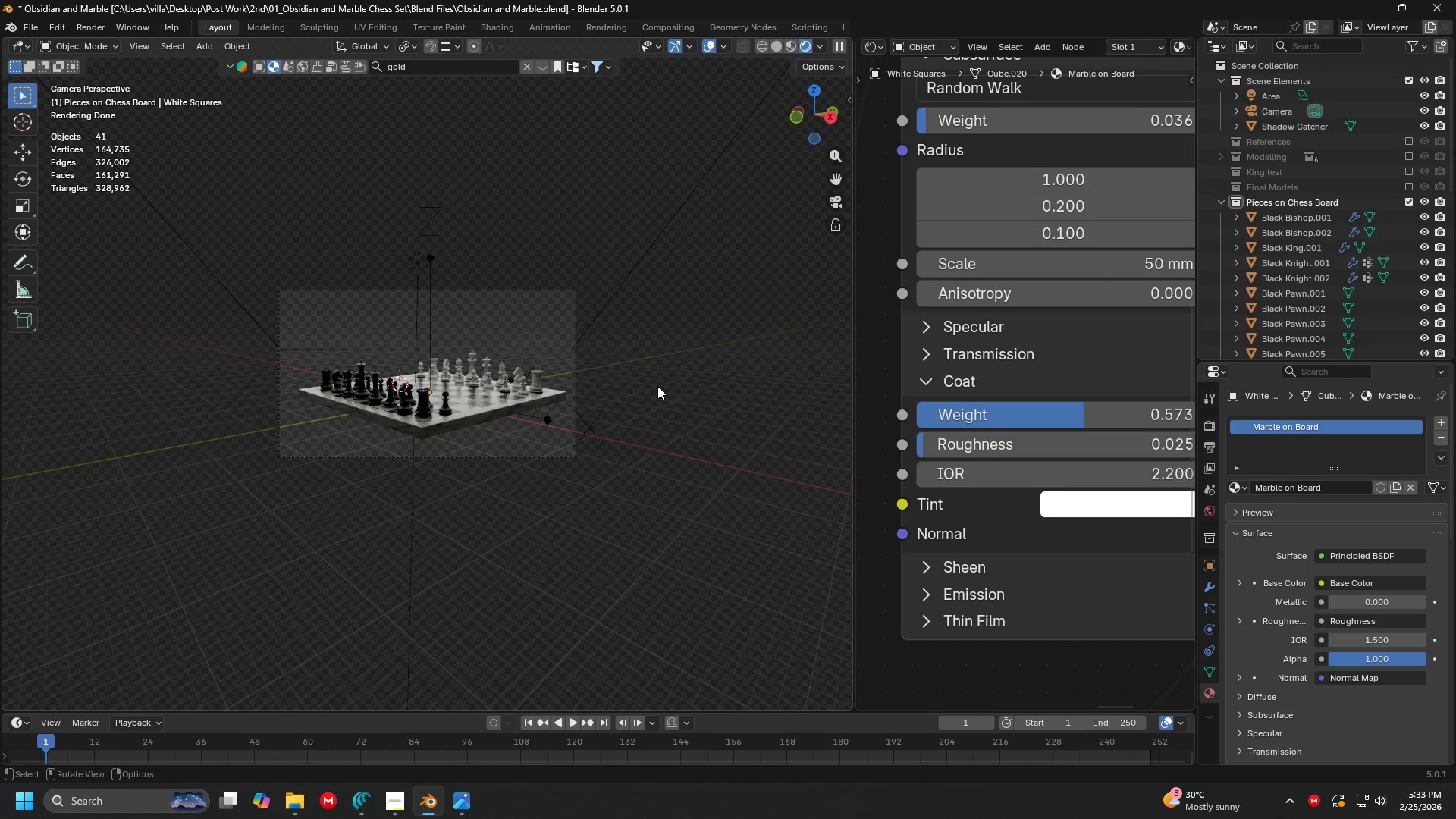 
scroll: coordinate [618, 384], scroll_direction: up, amount: 10.0
 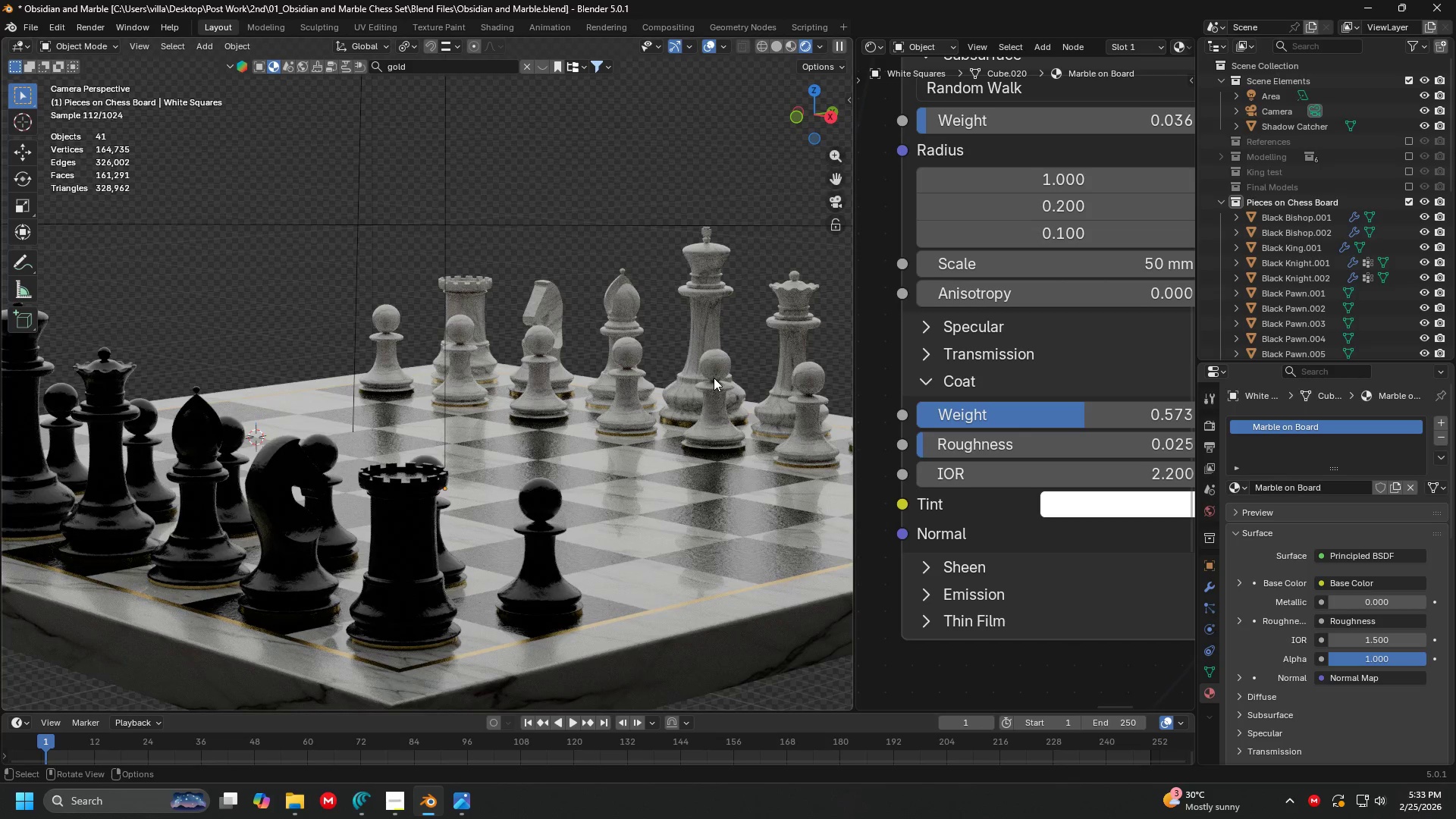 
hold_key(key=ShiftLeft, duration=1.09)
 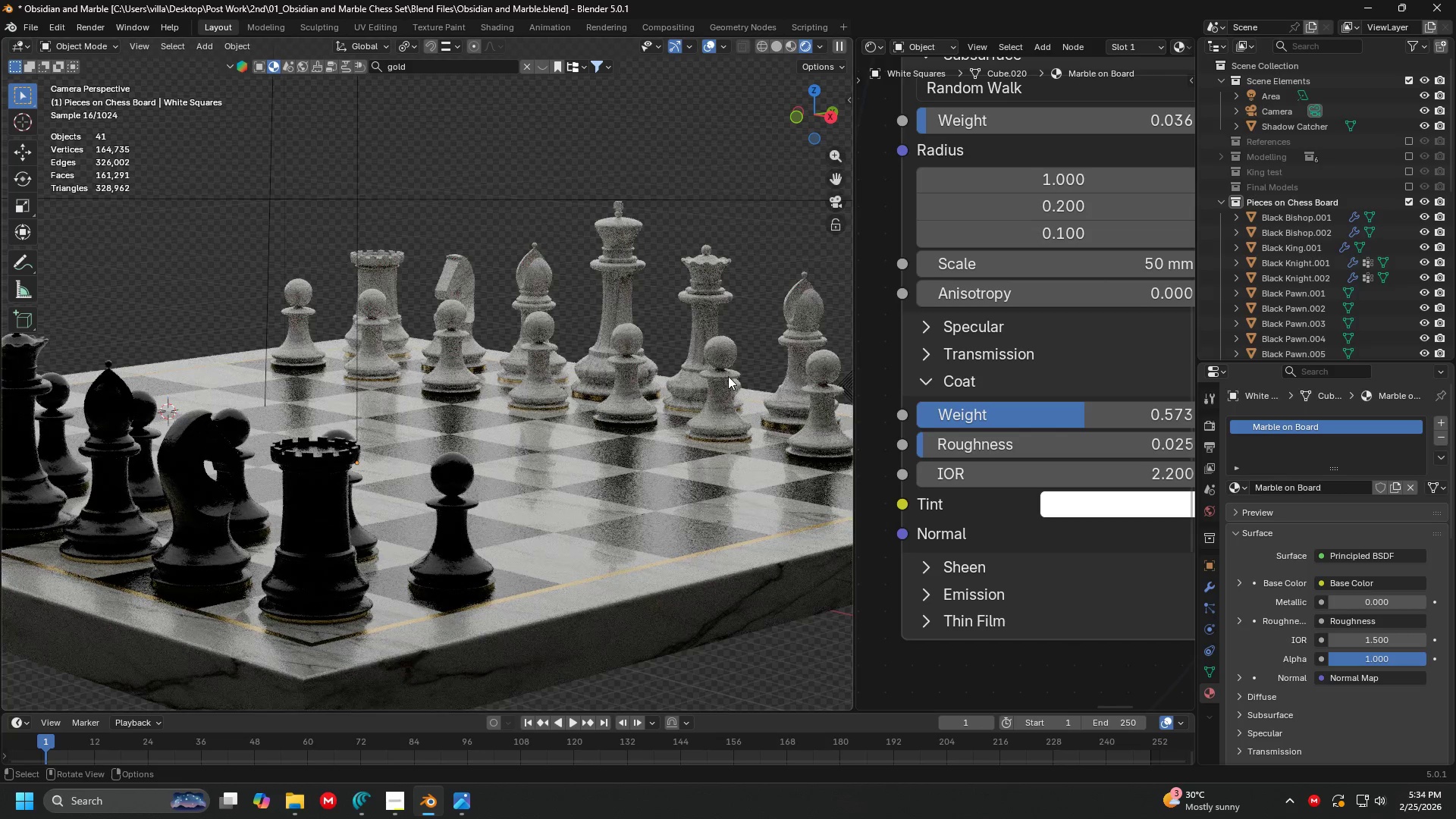 
hold_key(key=ShiftLeft, duration=0.84)
 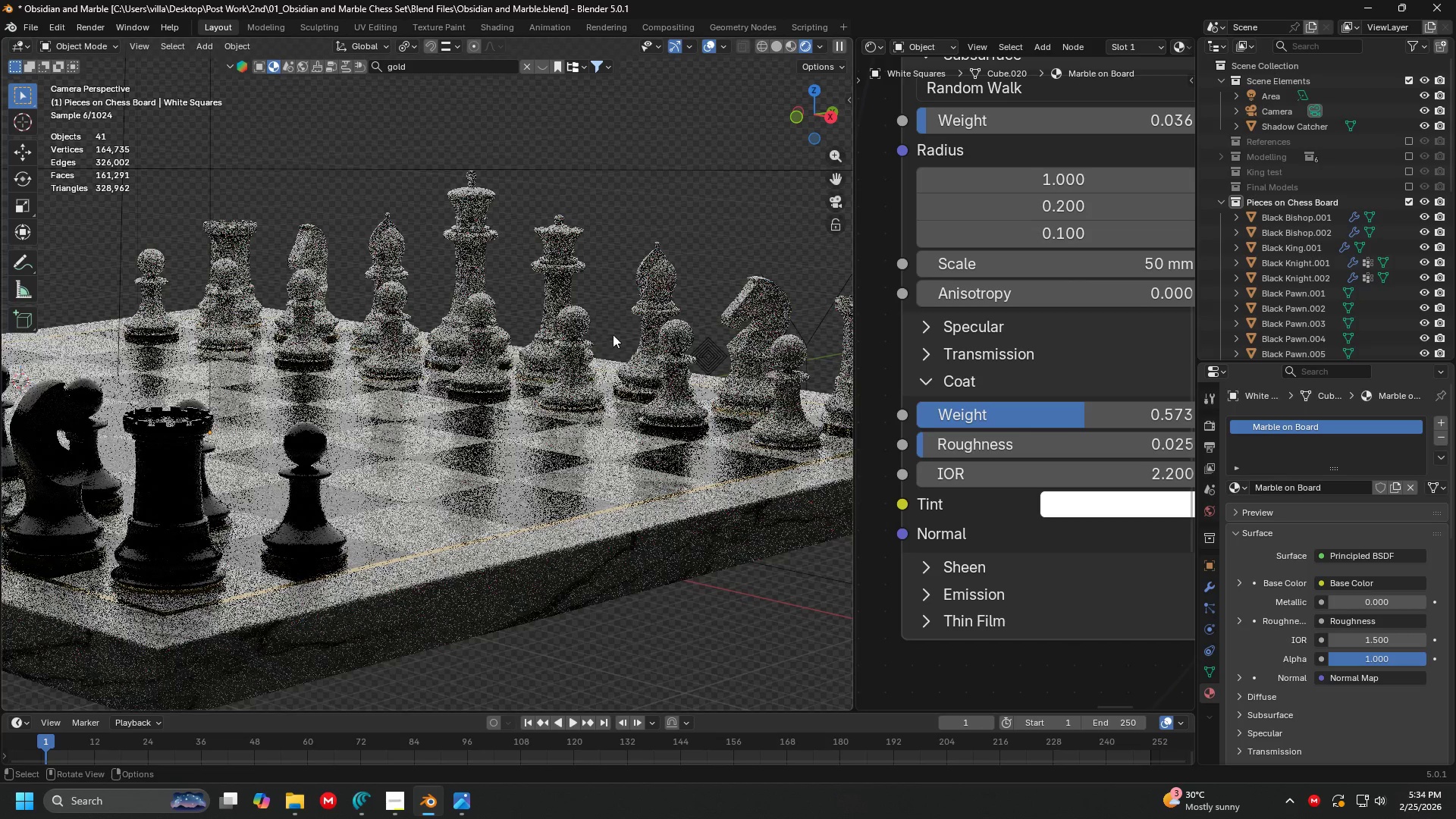 
key(Shift+ShiftLeft)
 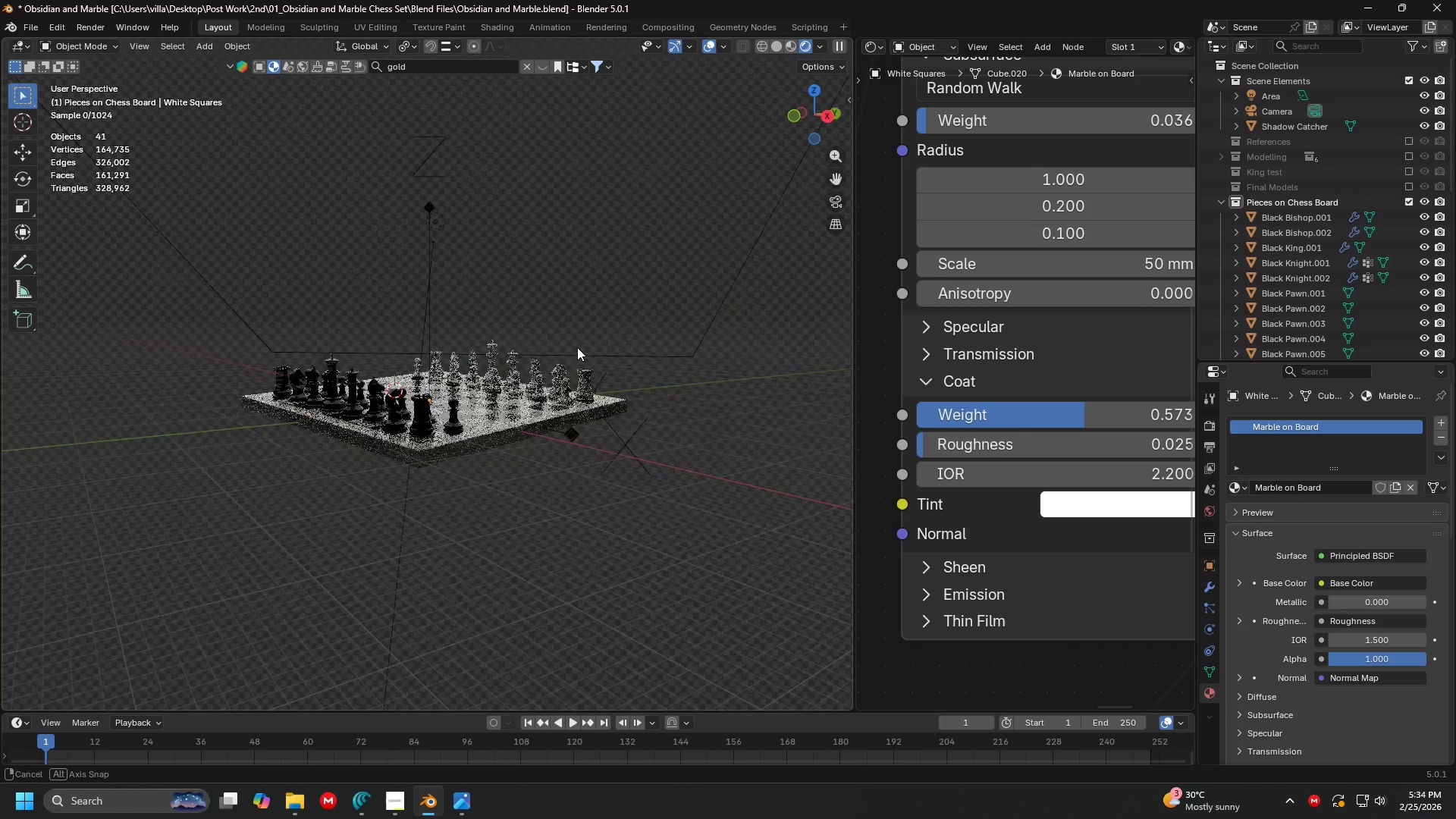 
scroll: coordinate [648, 350], scroll_direction: up, amount: 1.0
 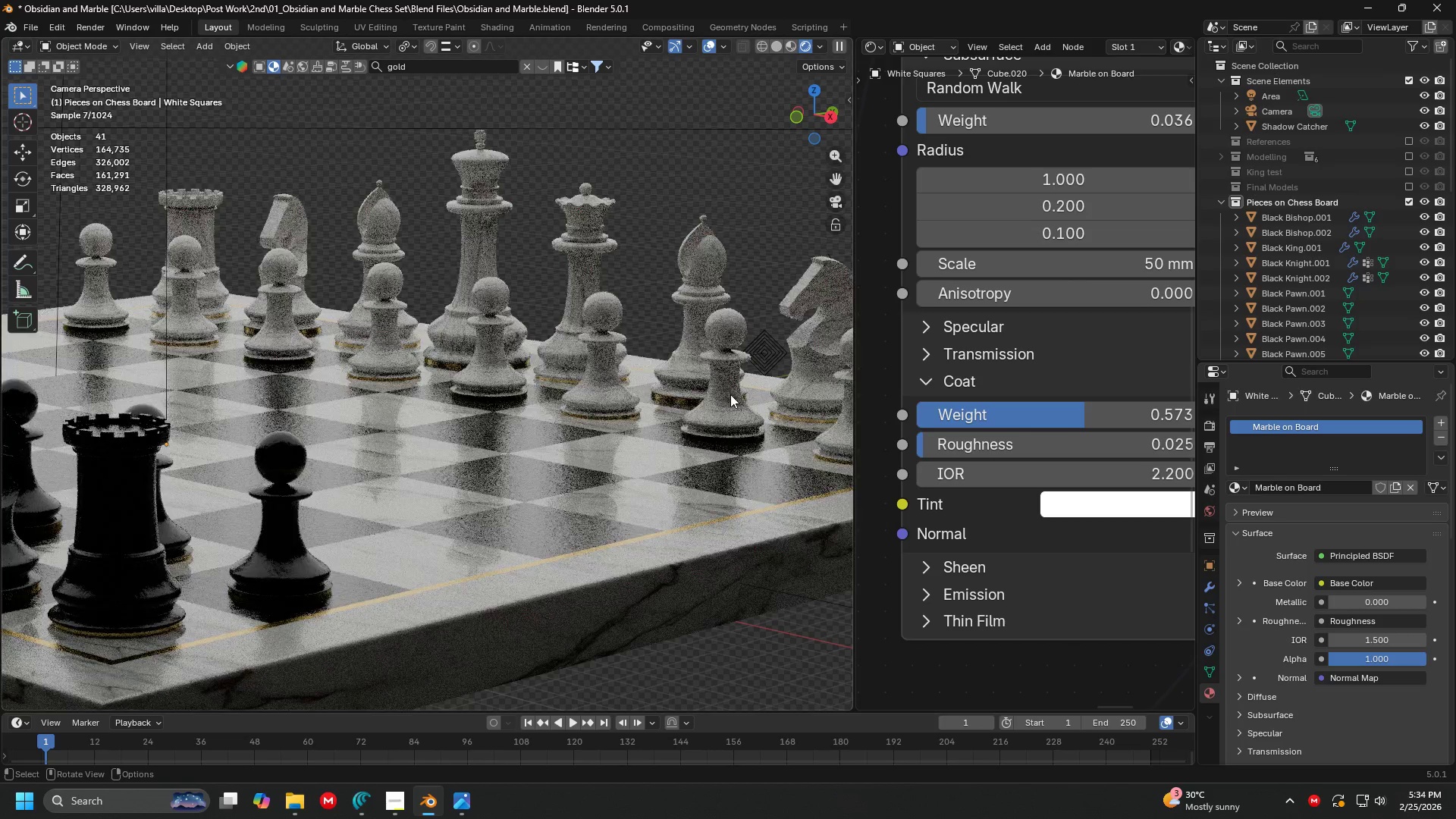 
key(Shift+ShiftLeft)
 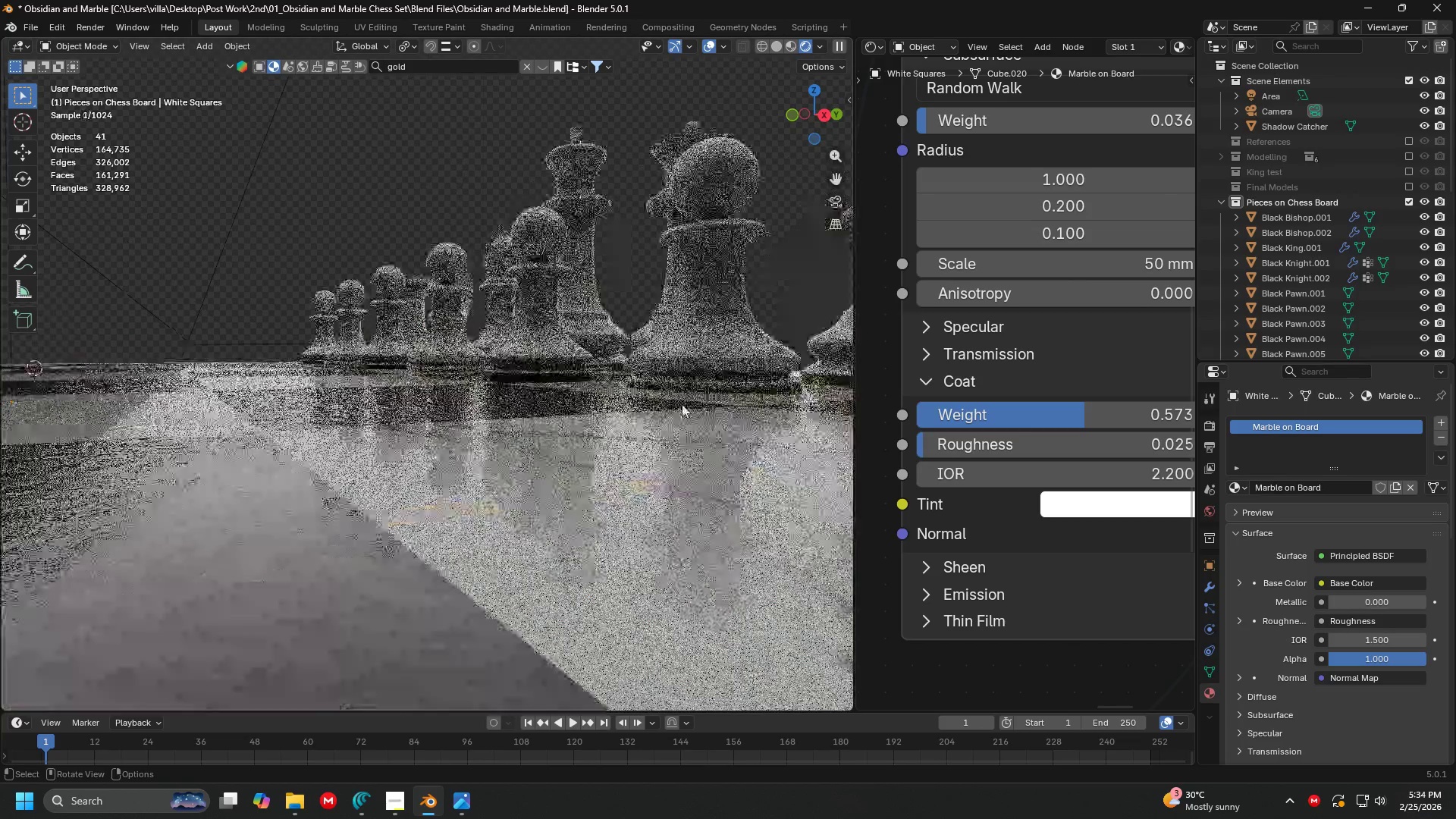 
hold_key(key=ShiftLeft, duration=0.41)
 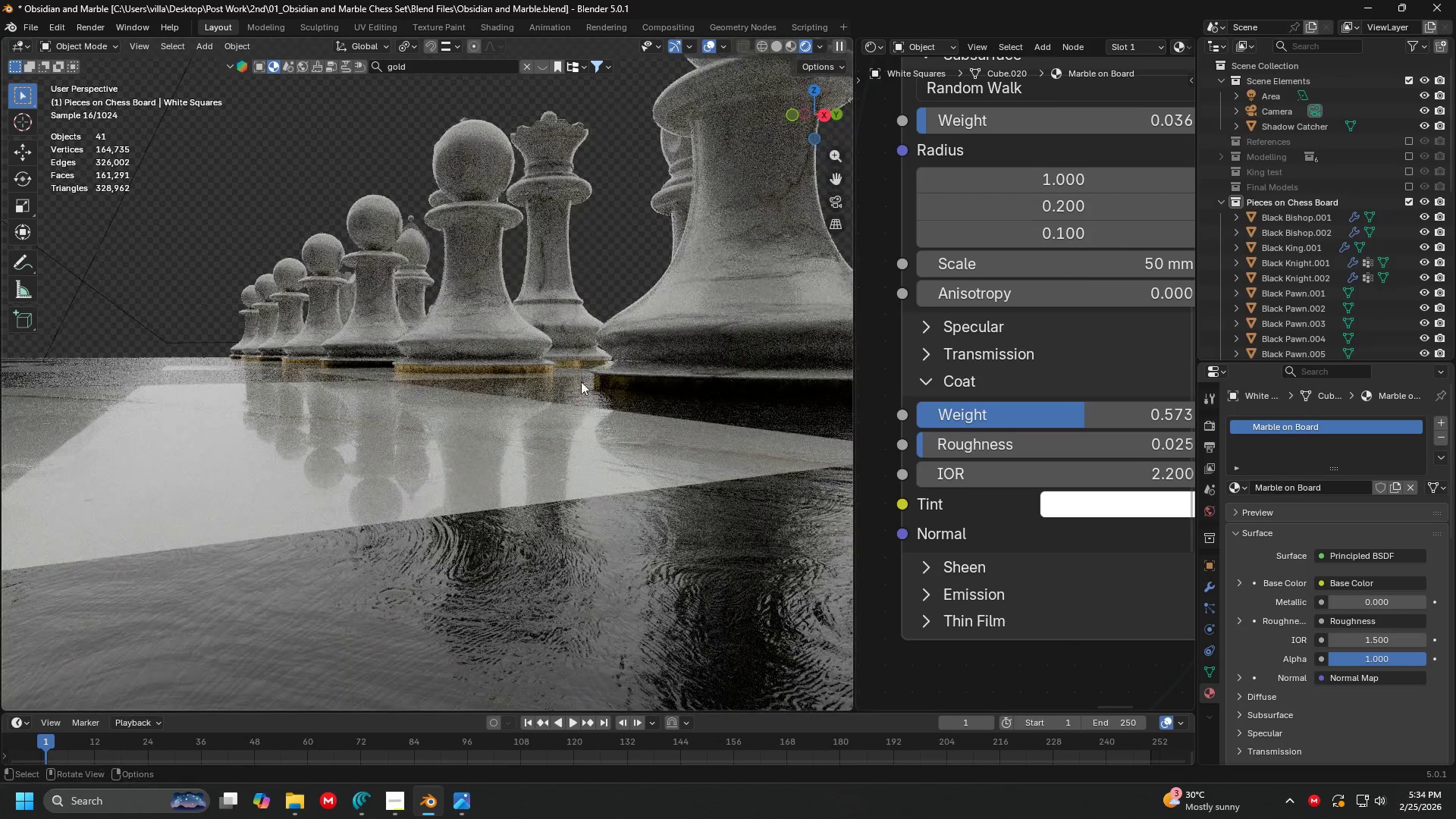 
scroll: coordinate [604, 378], scroll_direction: up, amount: 13.0
 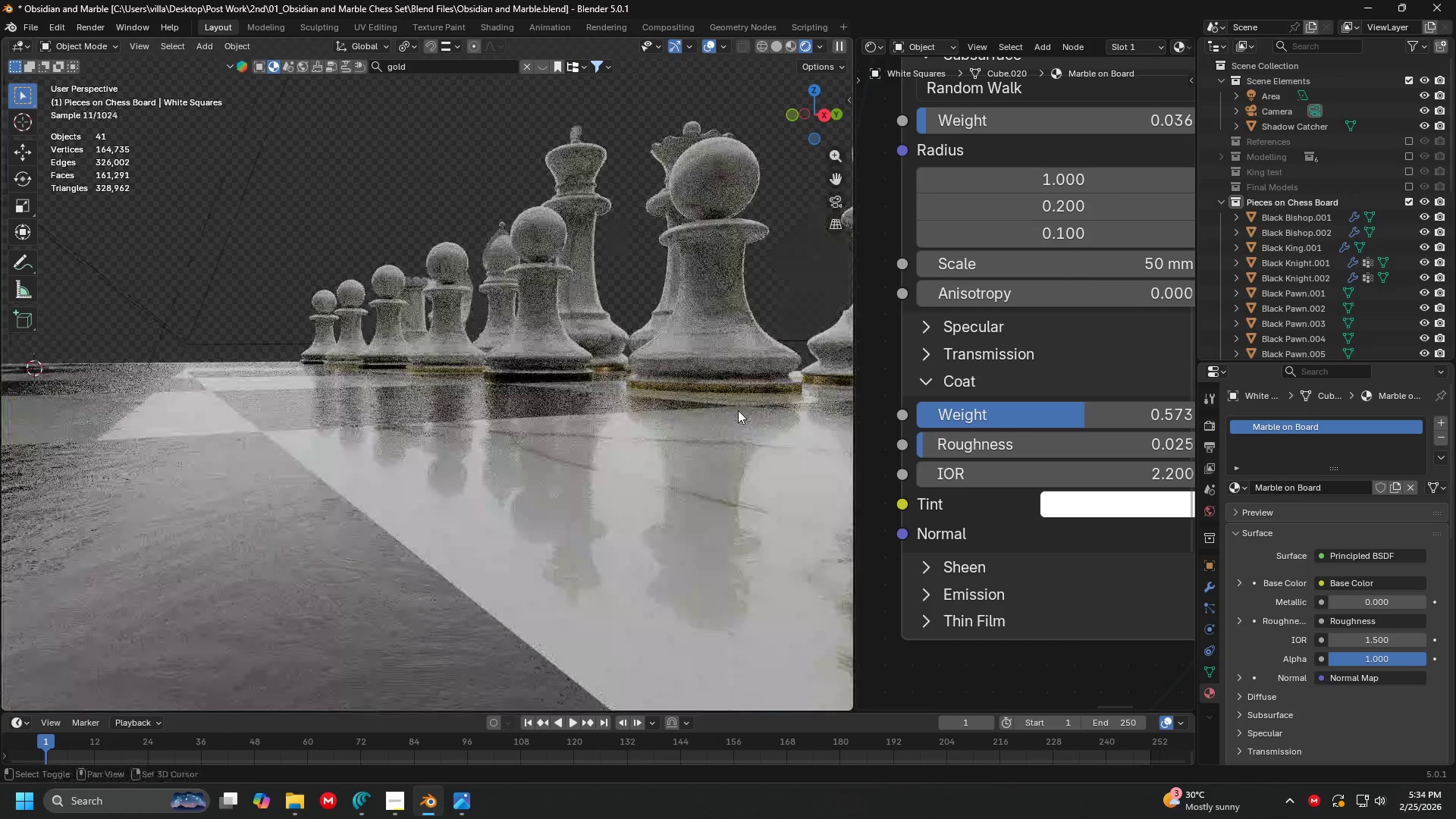 
left_click([670, 356])
 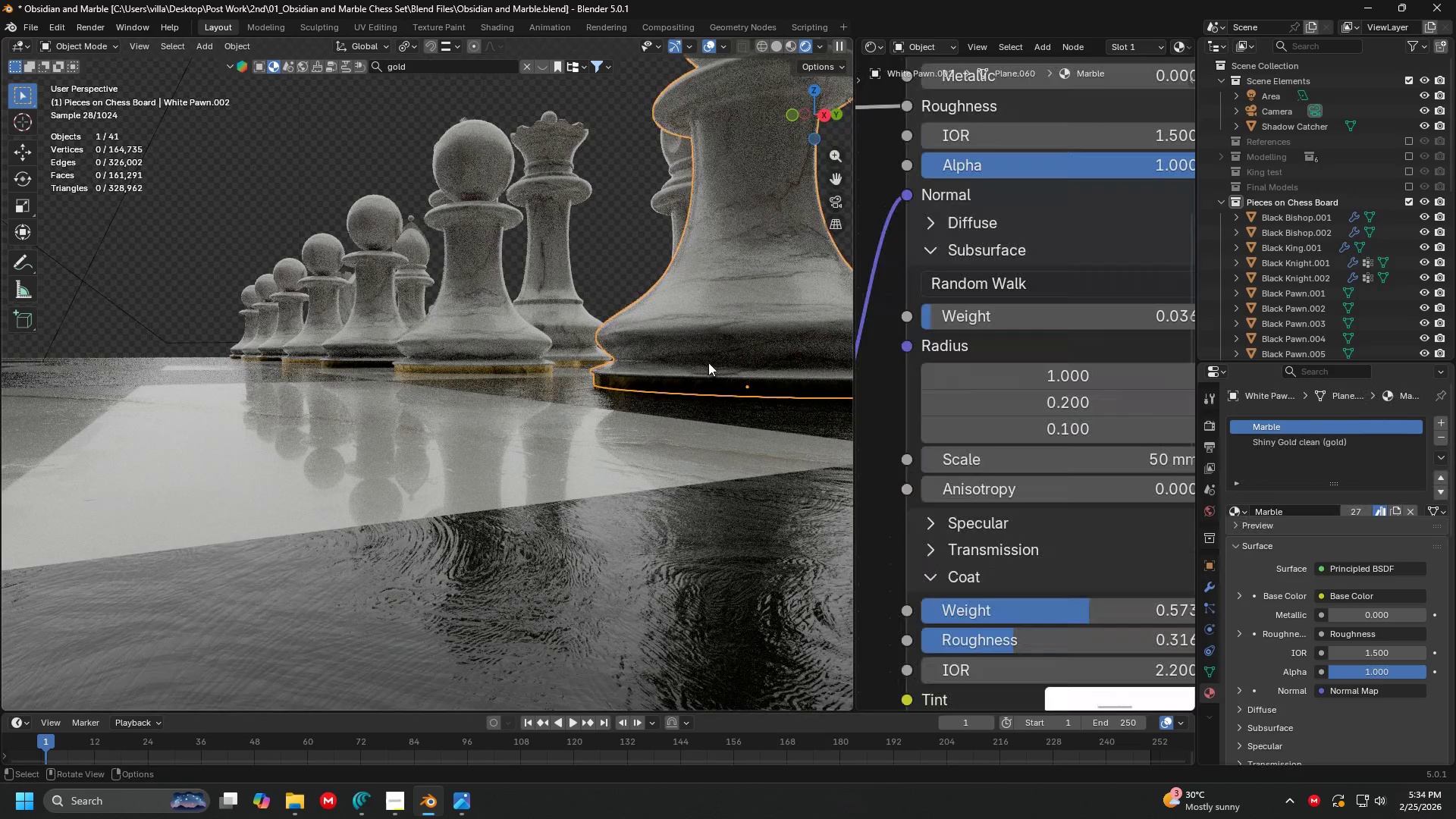 
hold_key(key=ShiftLeft, duration=0.34)
 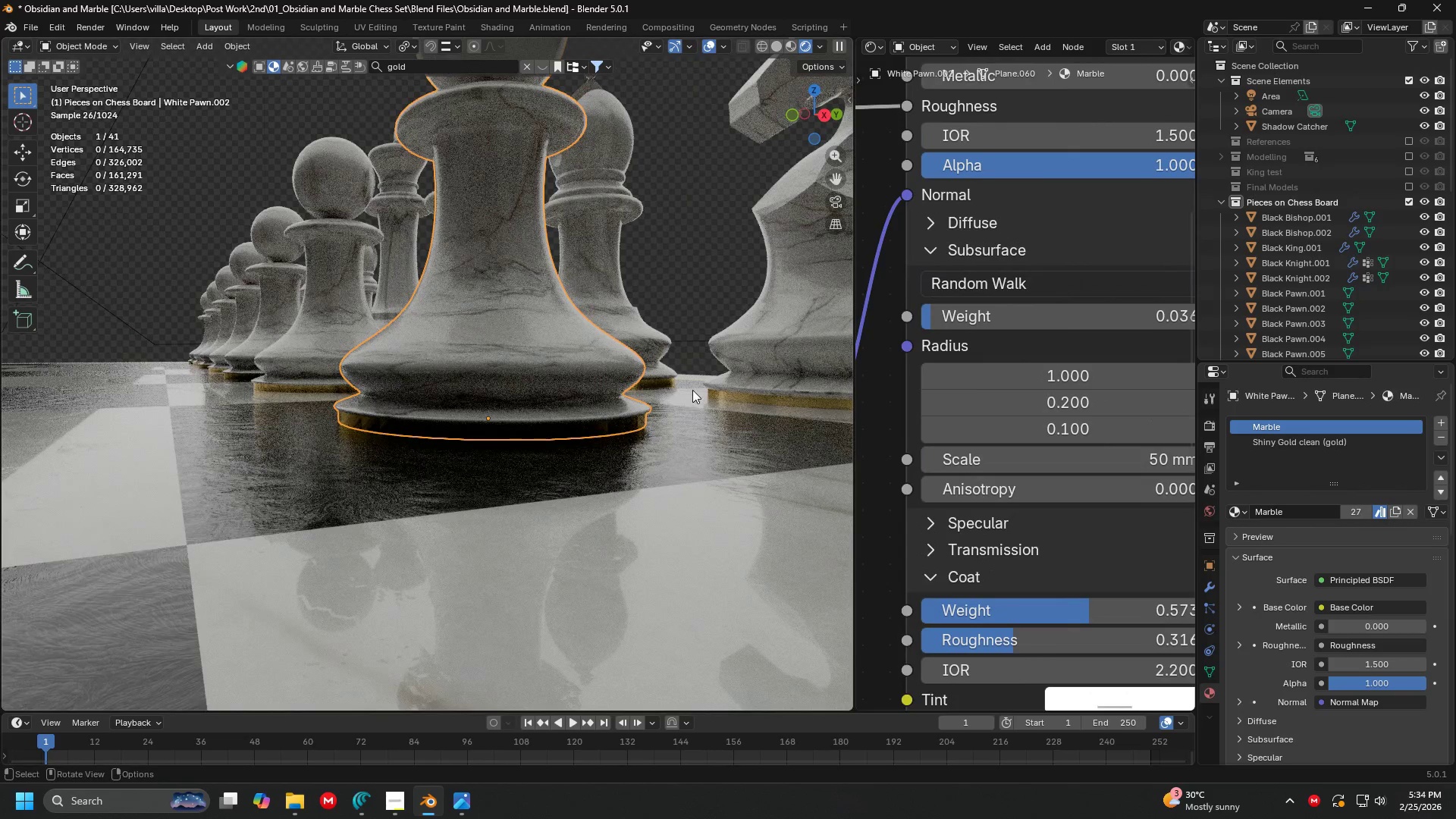 
key(G)
 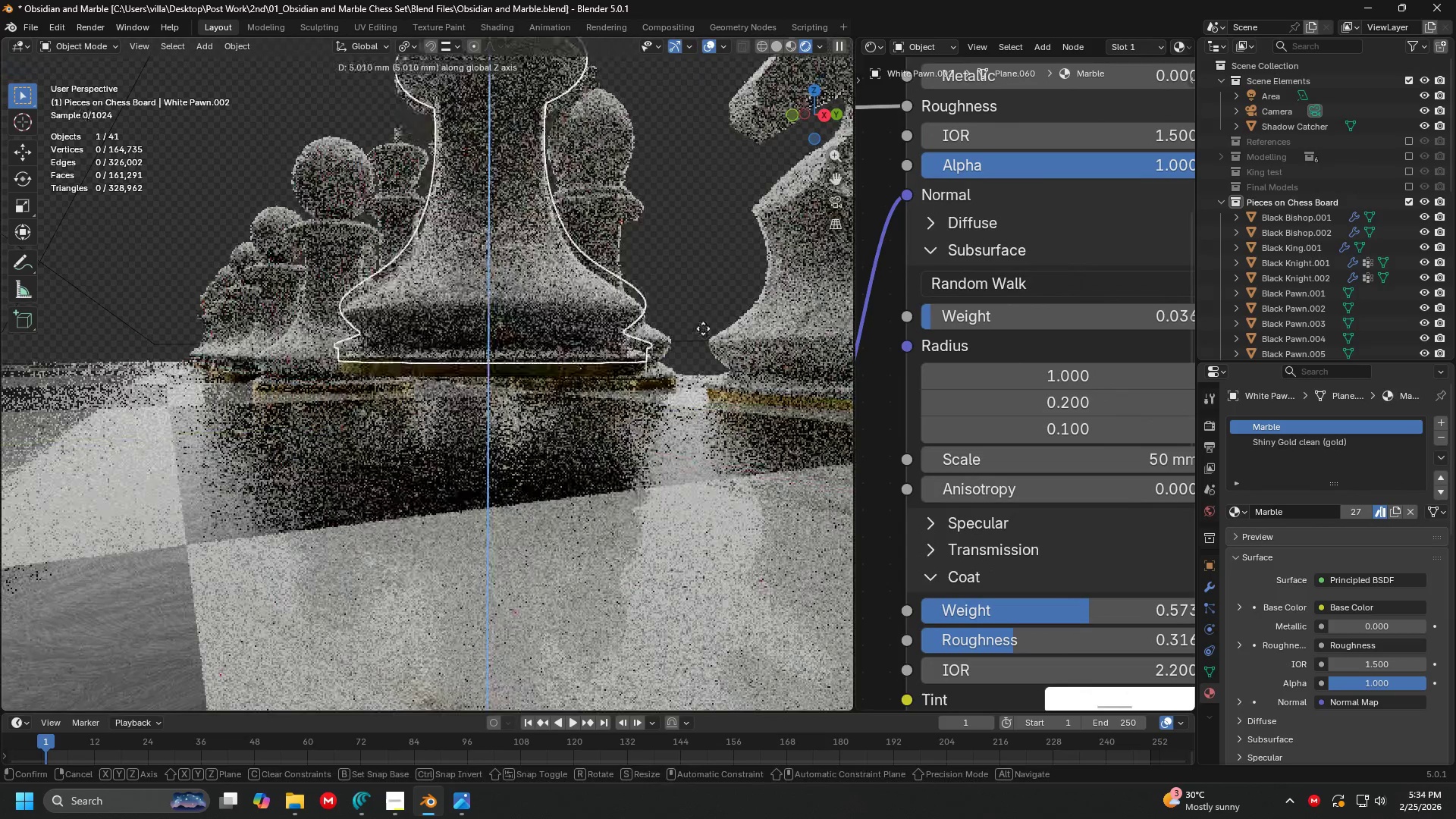 
left_click([707, 306])
 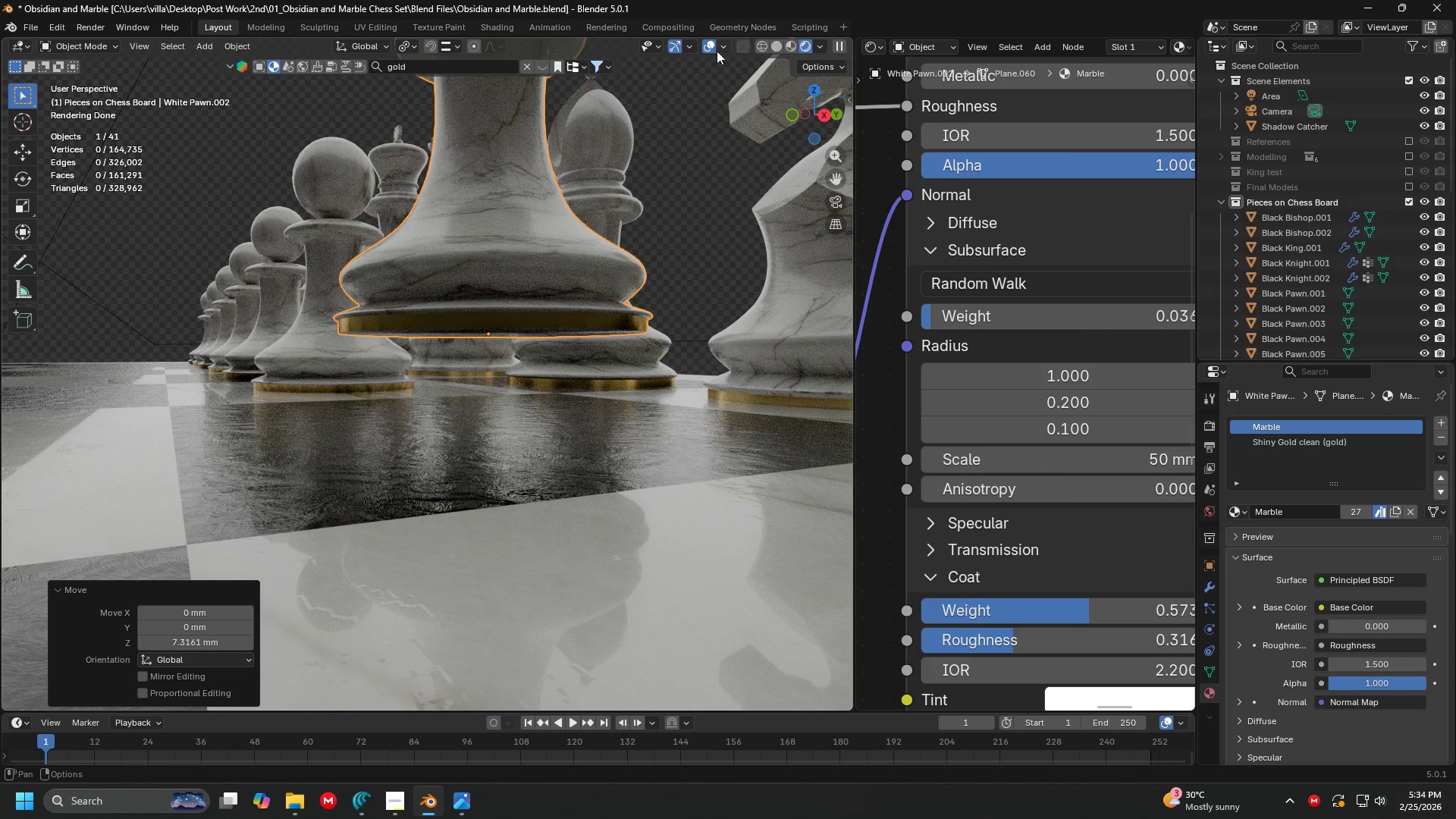 
left_click([435, 45])
 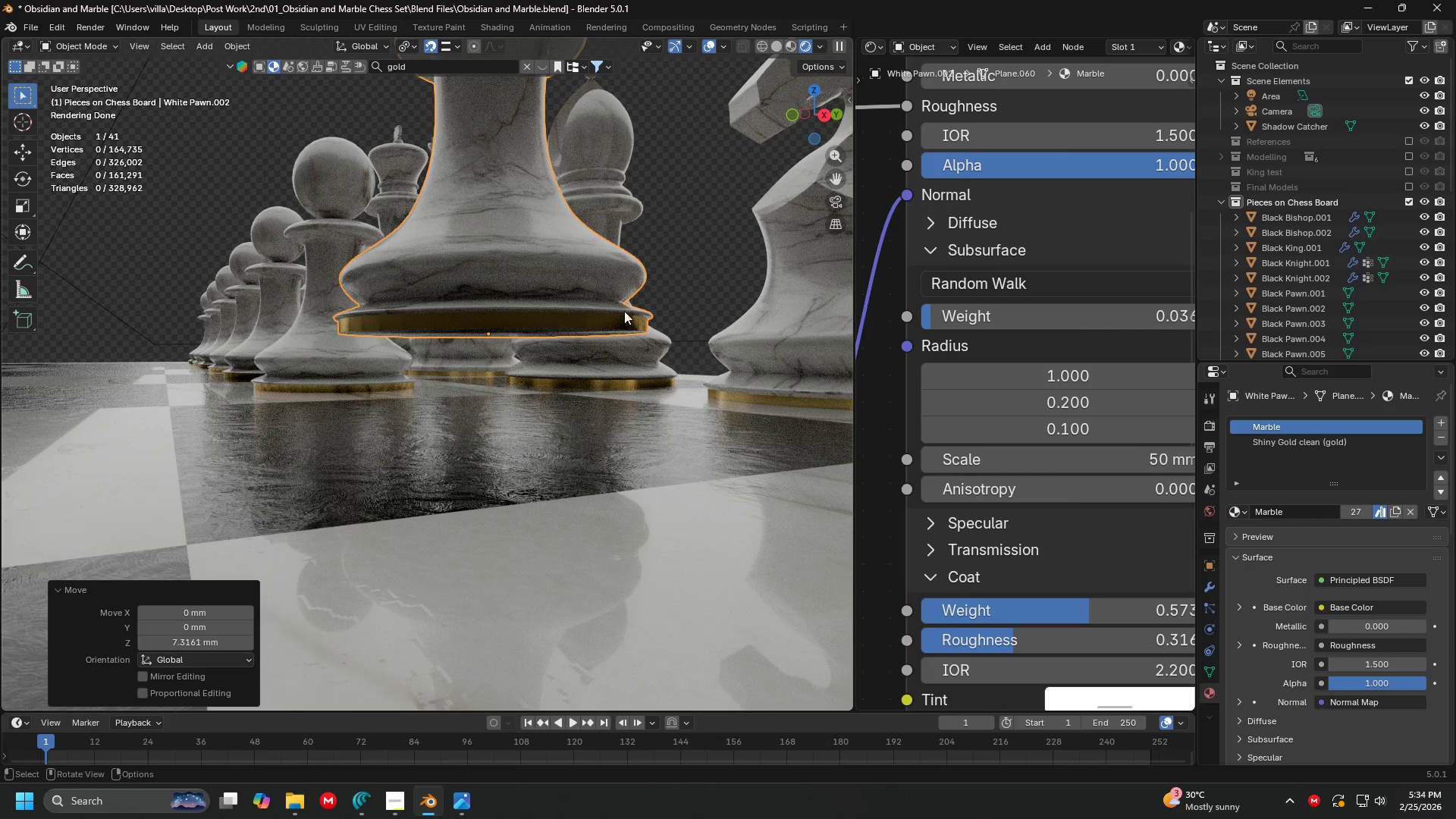 
key(Z)
 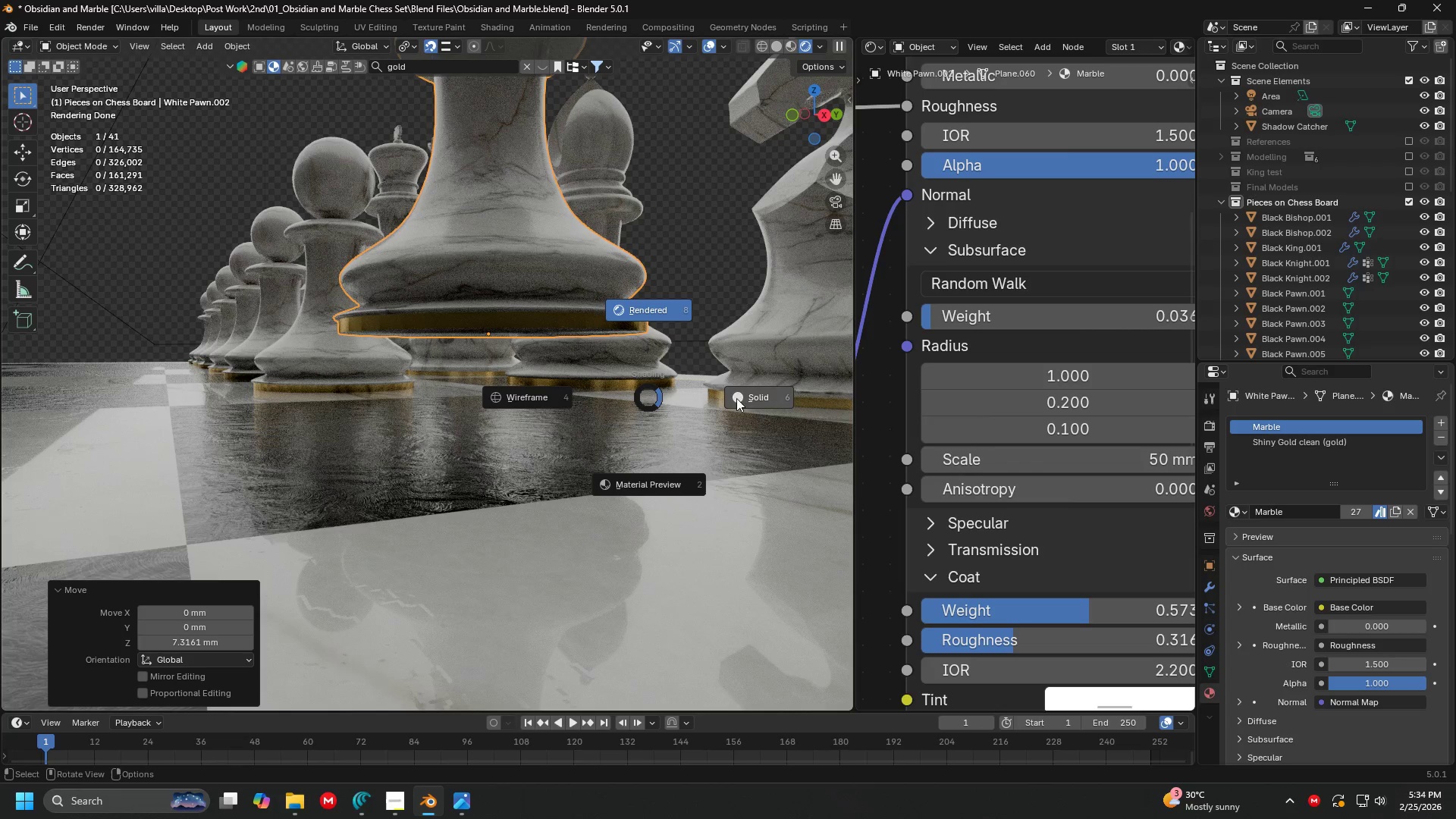 
left_click([657, 293])
 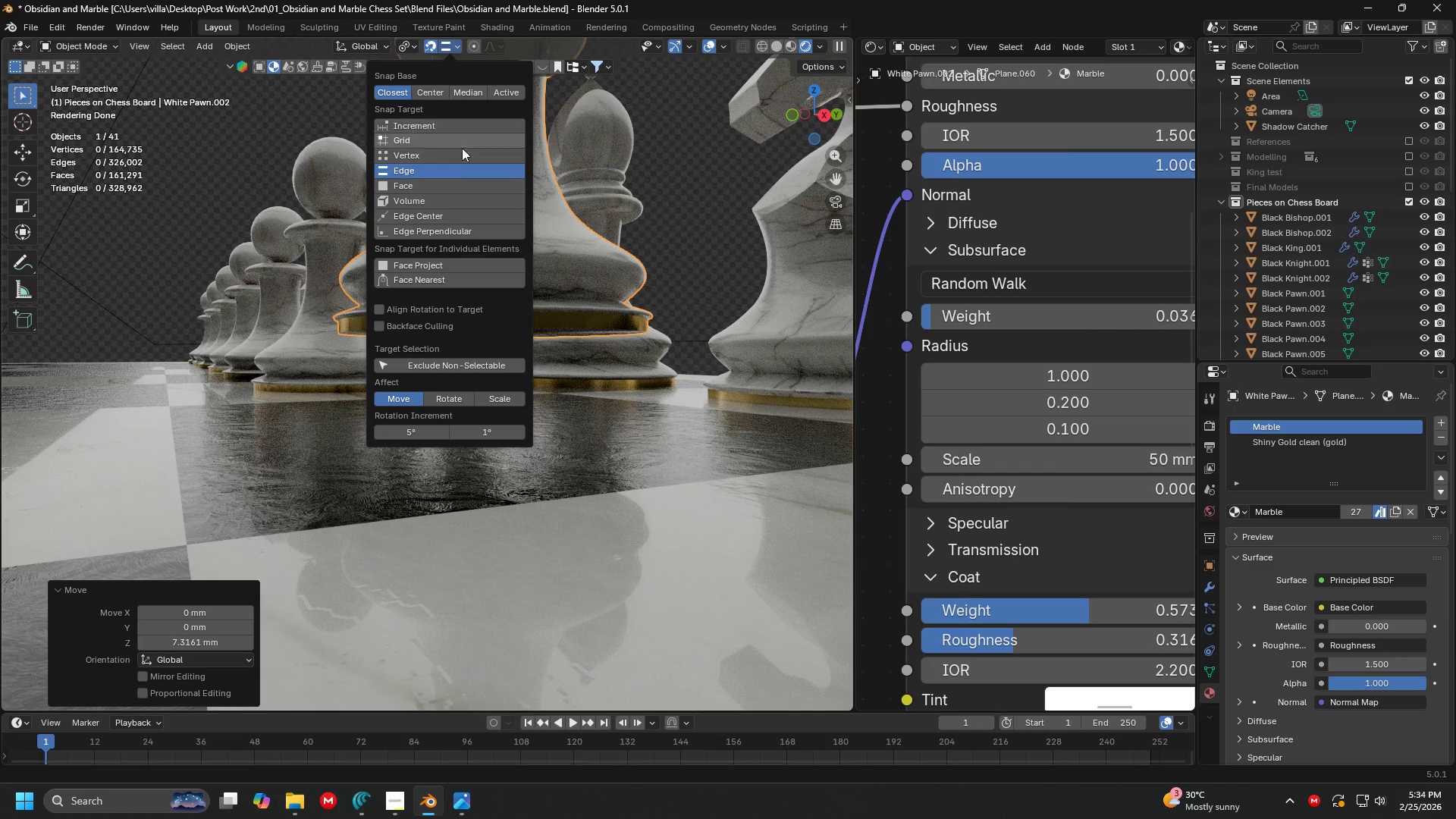 
left_click([453, 186])
 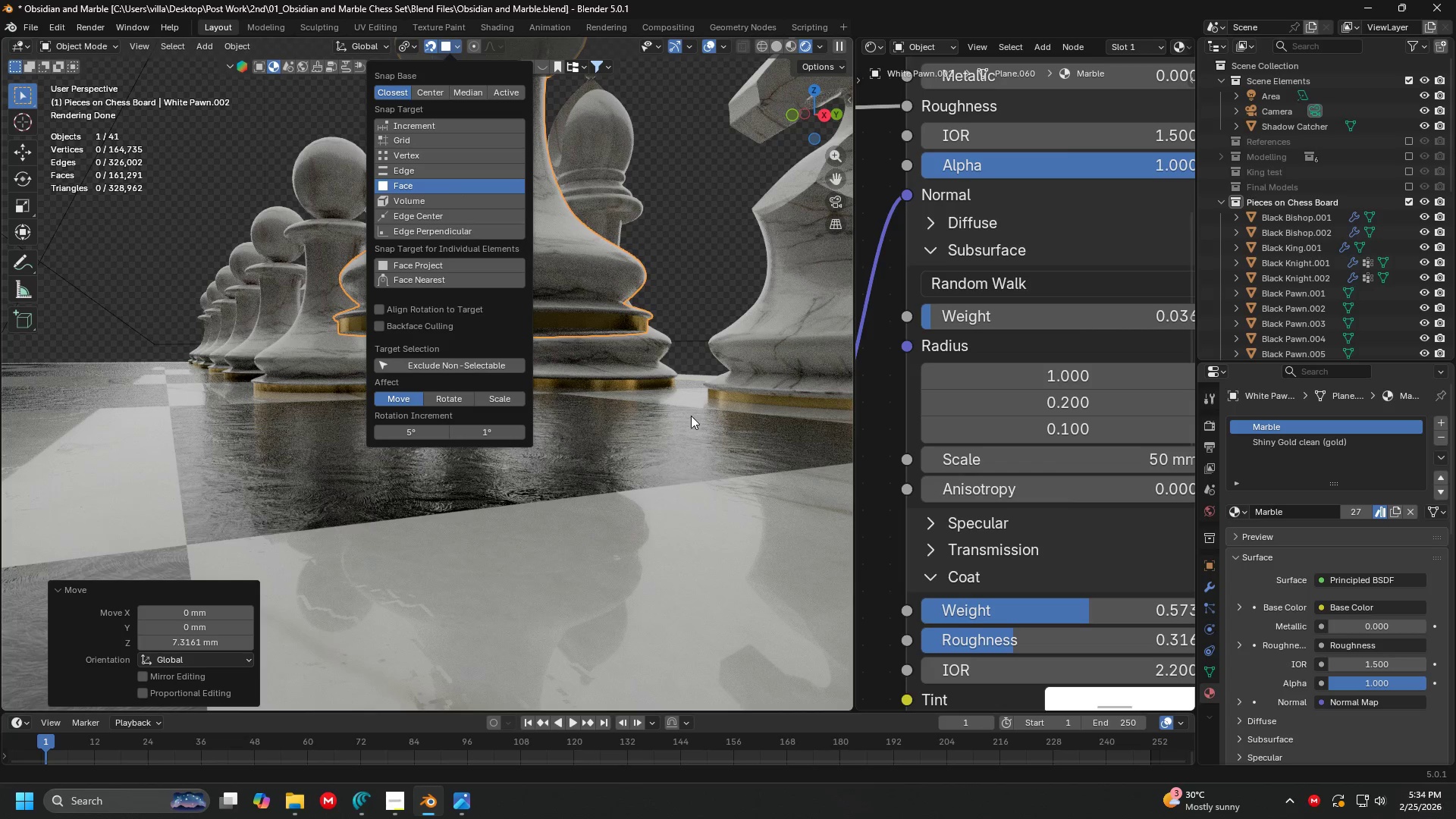 
key(G)
 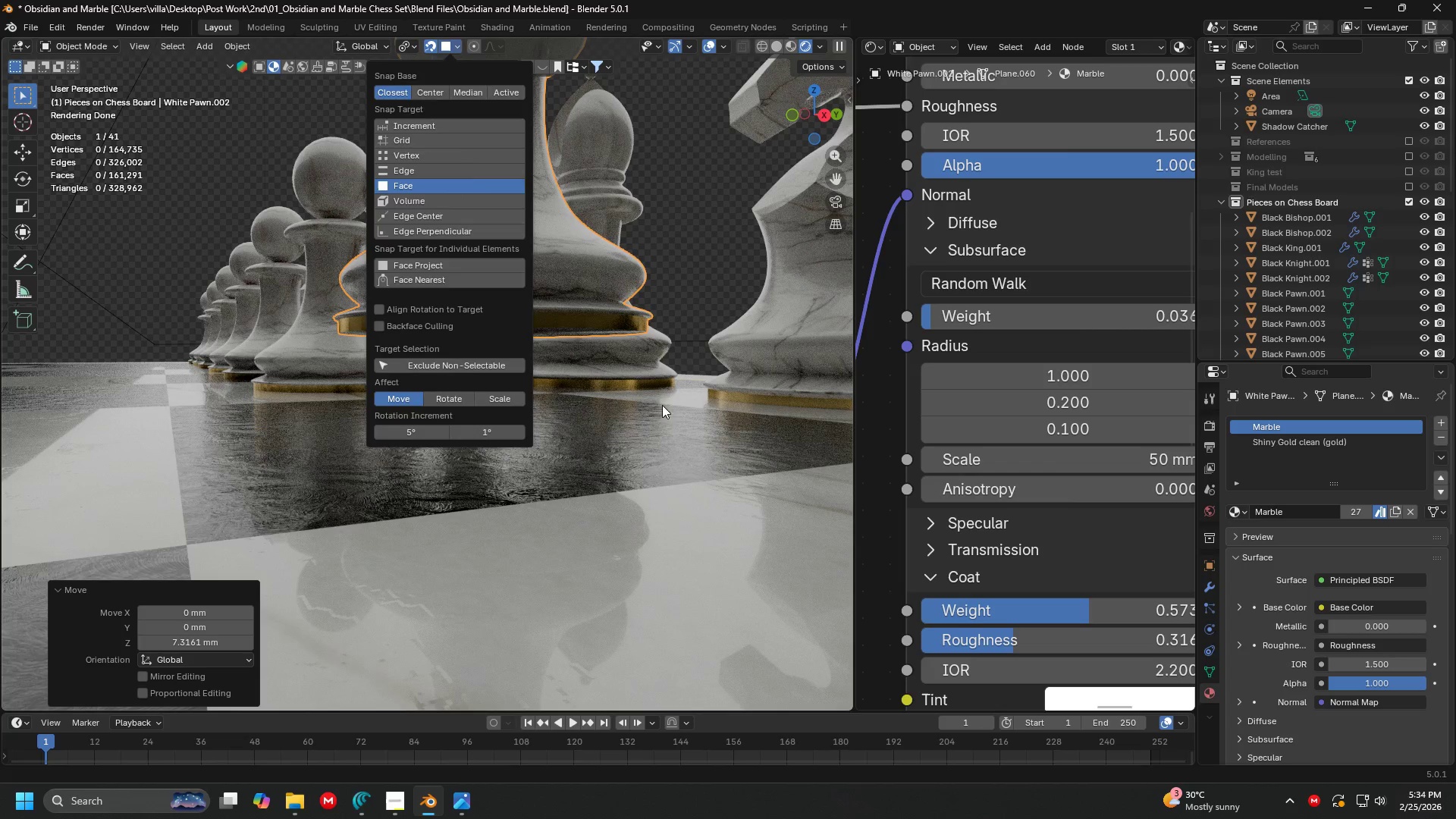 
left_click([667, 395])
 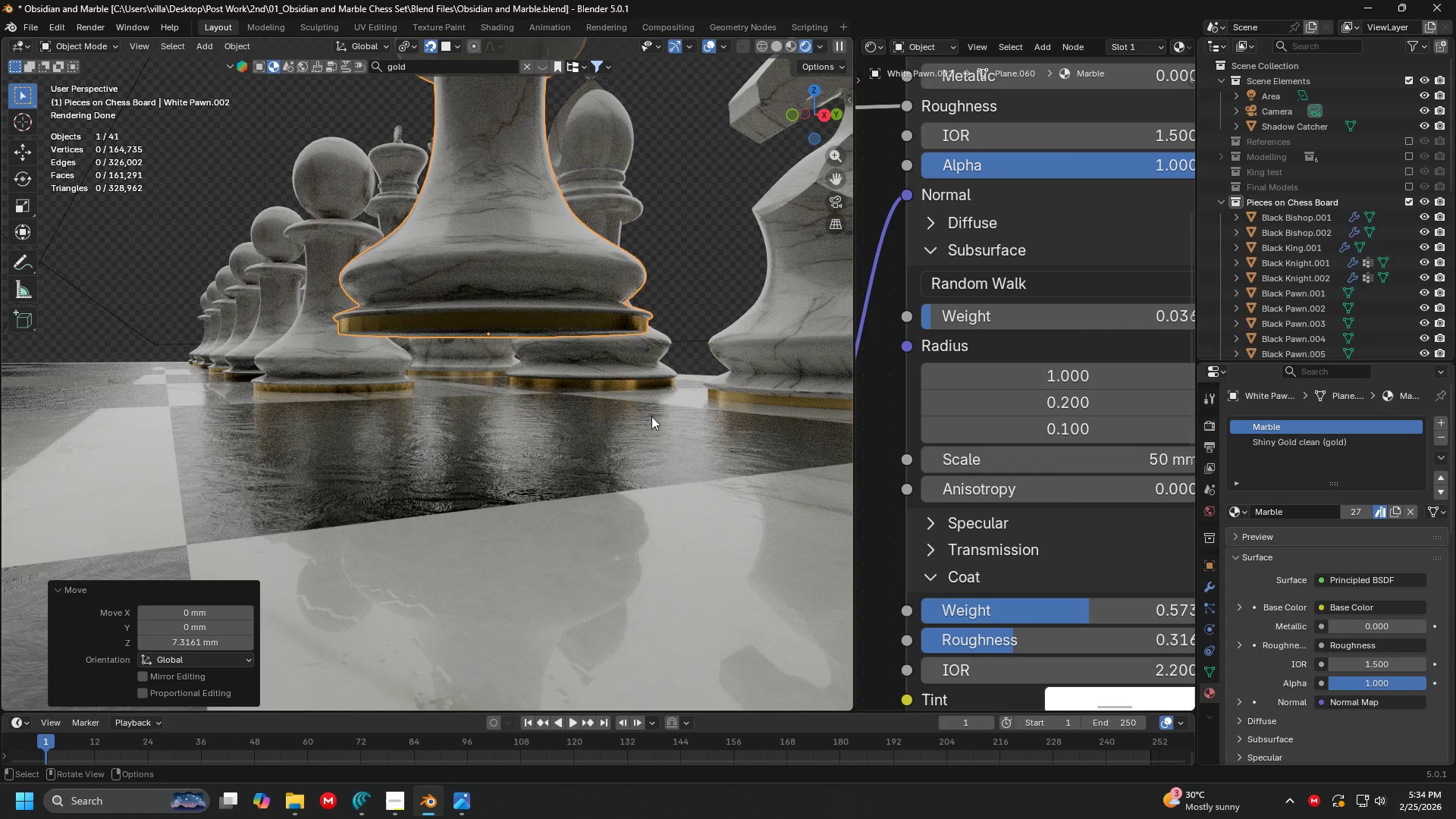 
type(gz)
 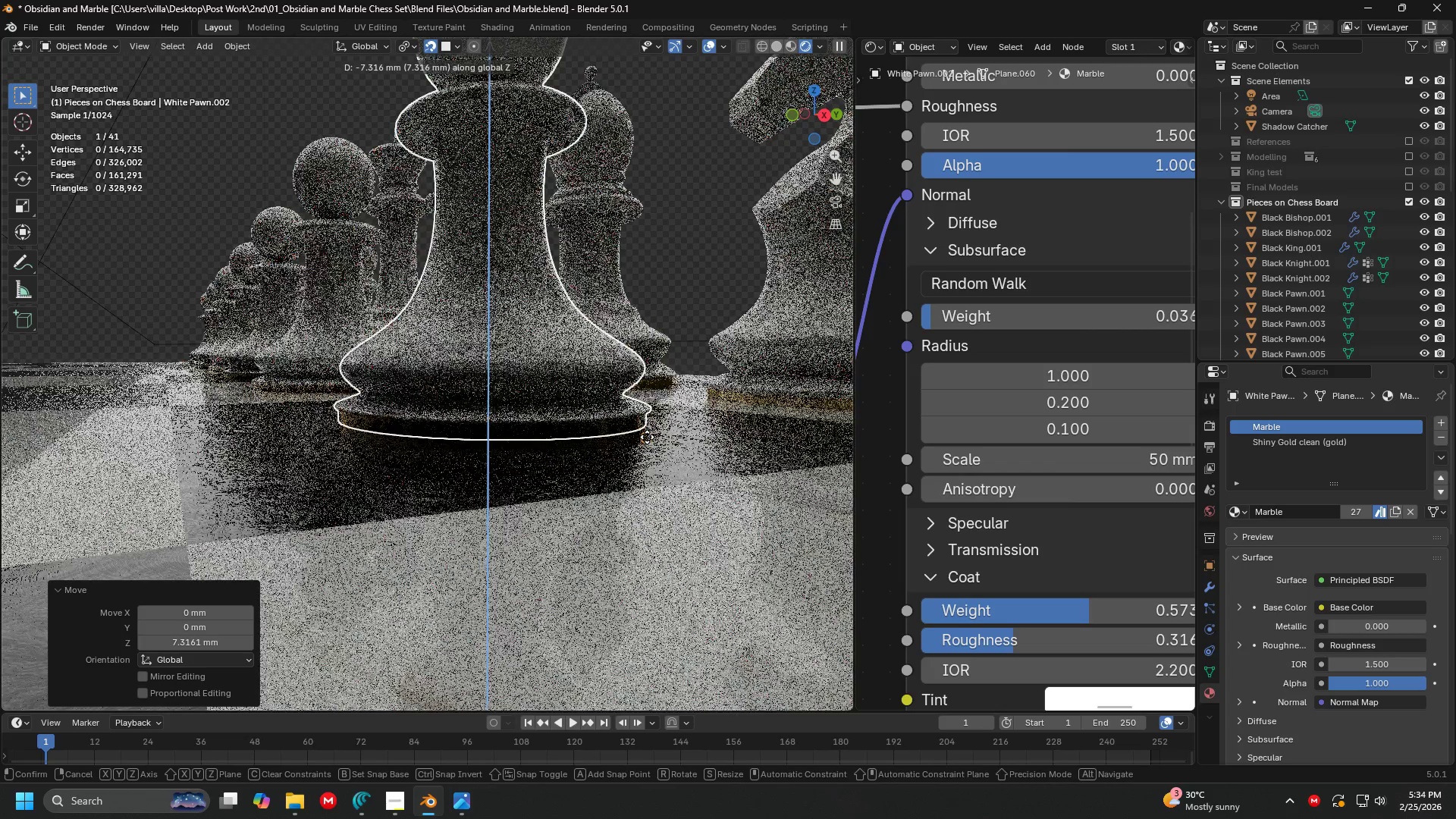 
left_click([647, 437])
 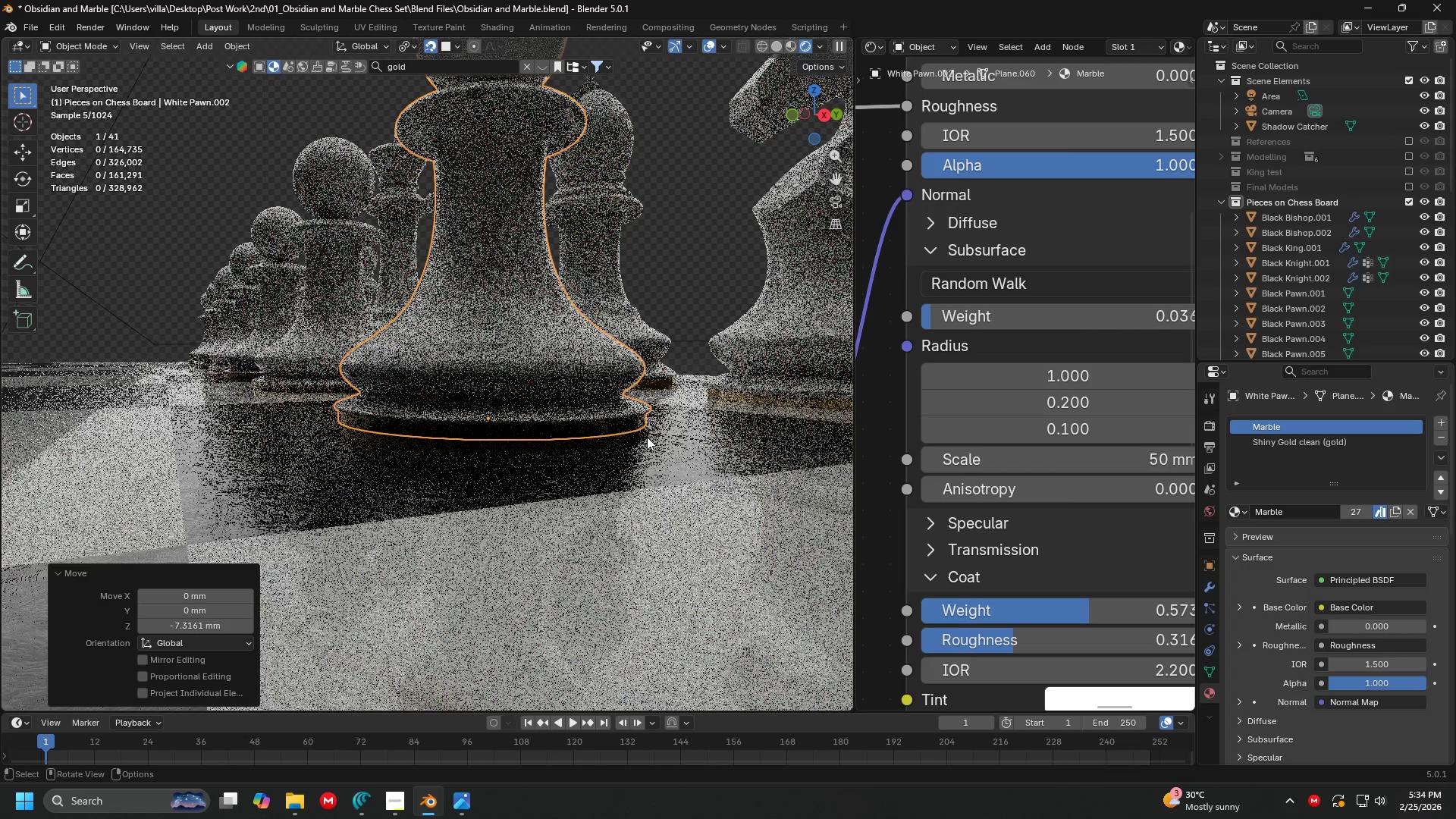 
scroll: coordinate [618, 385], scroll_direction: down, amount: 3.0
 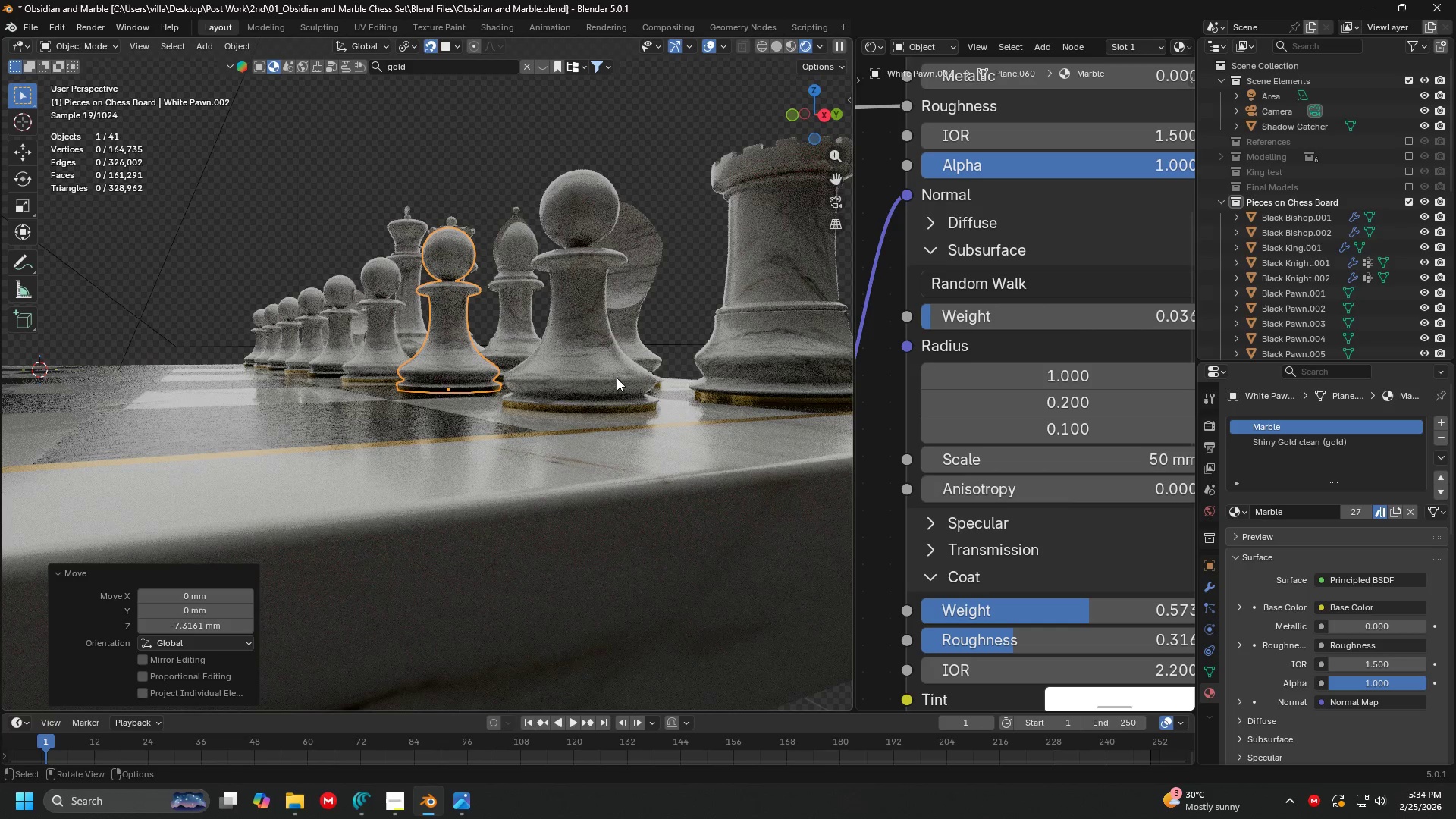 
left_click([597, 386])
 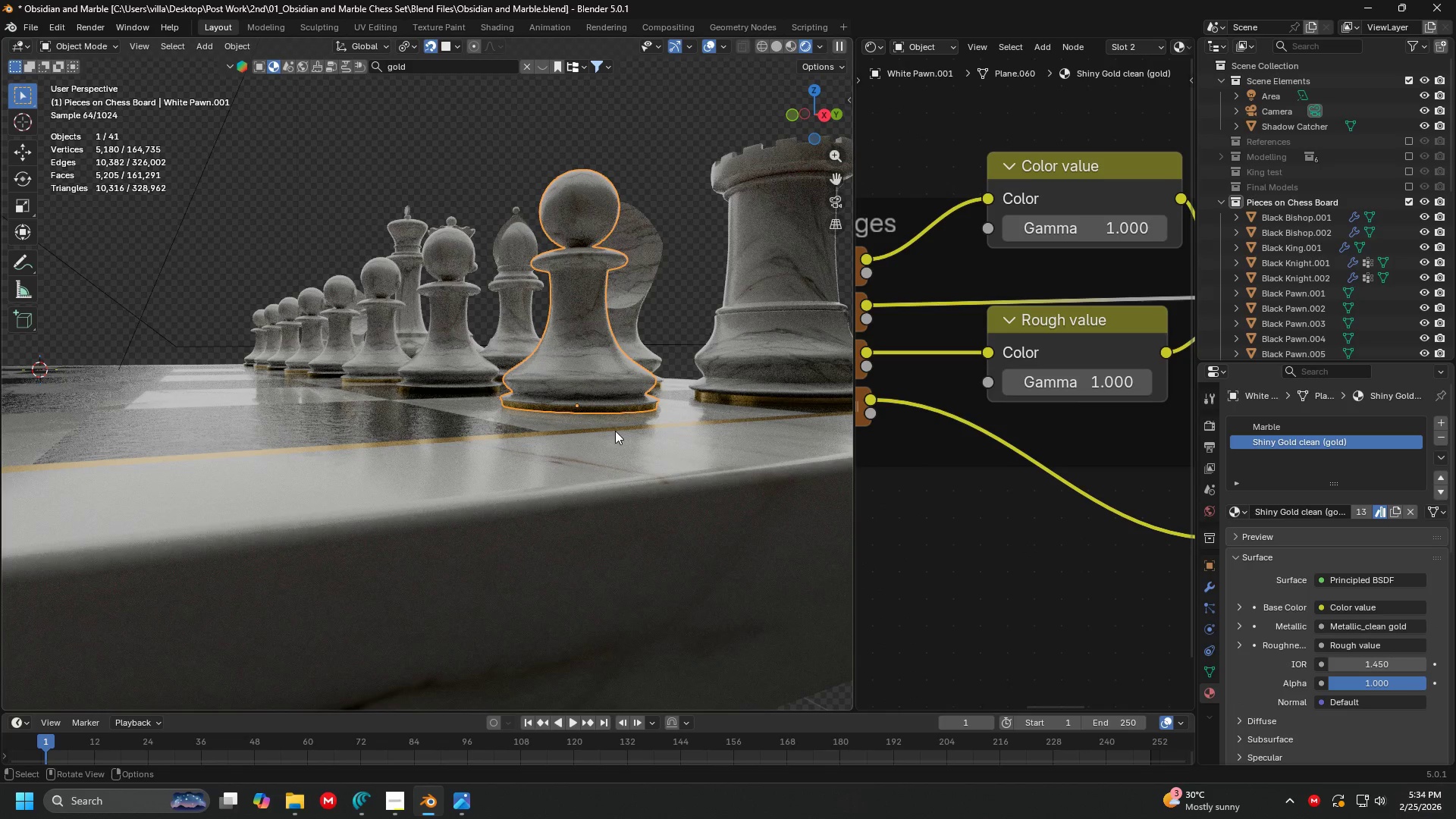 
type(gz)
 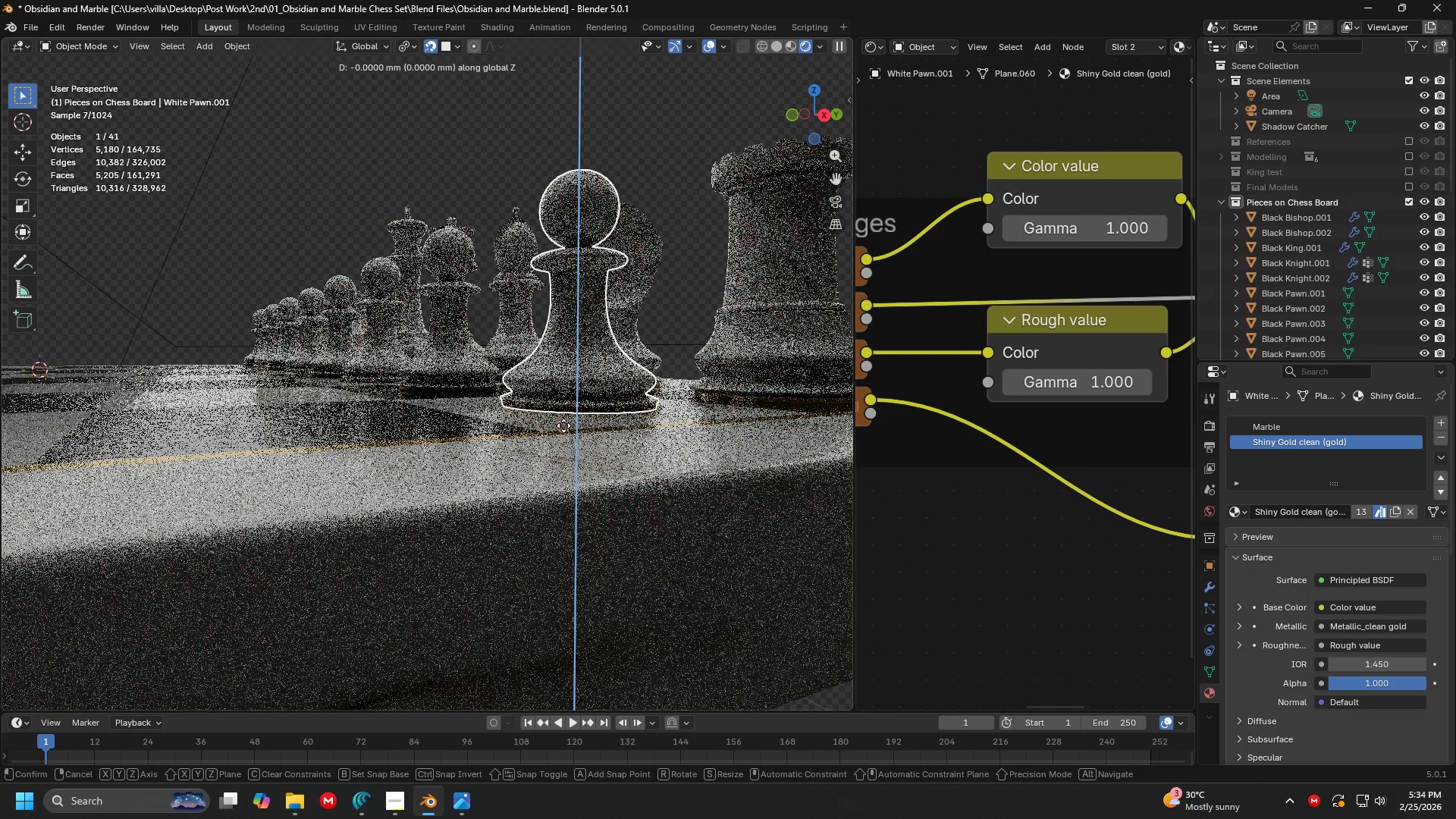 
left_click([561, 423])
 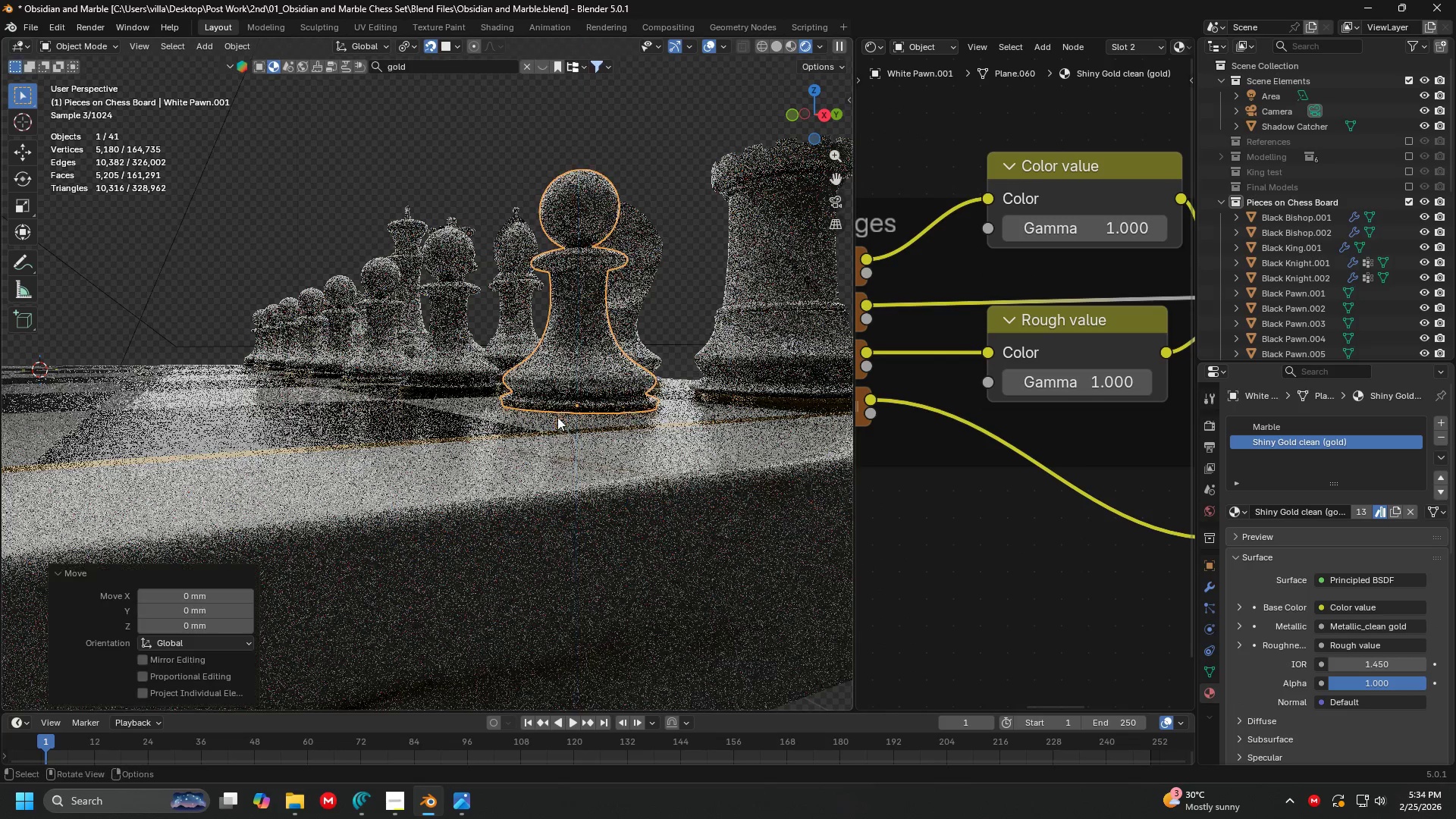 
key(Shift+ShiftLeft)
 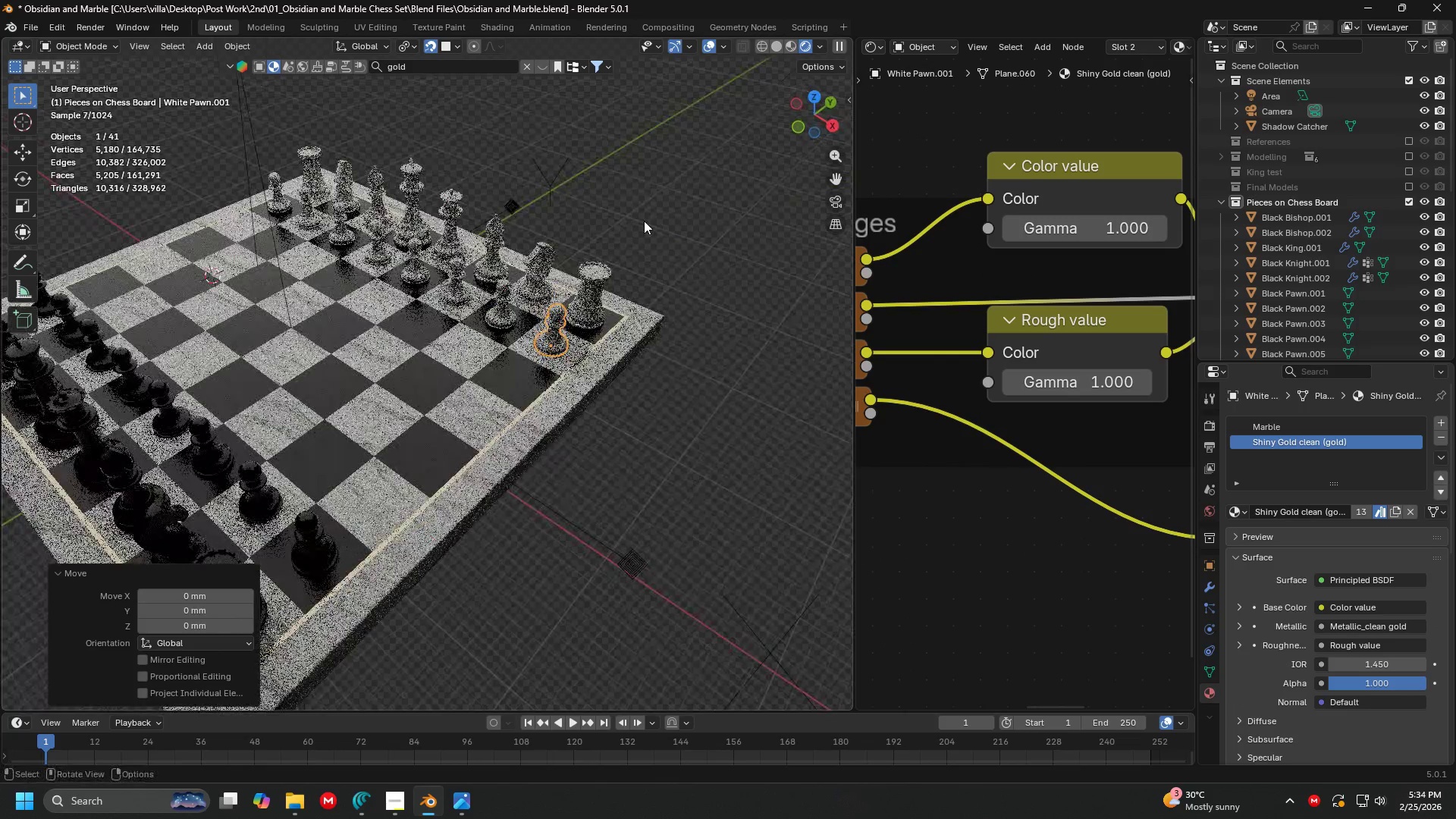 
scroll: coordinate [519, 457], scroll_direction: down, amount: 5.0
 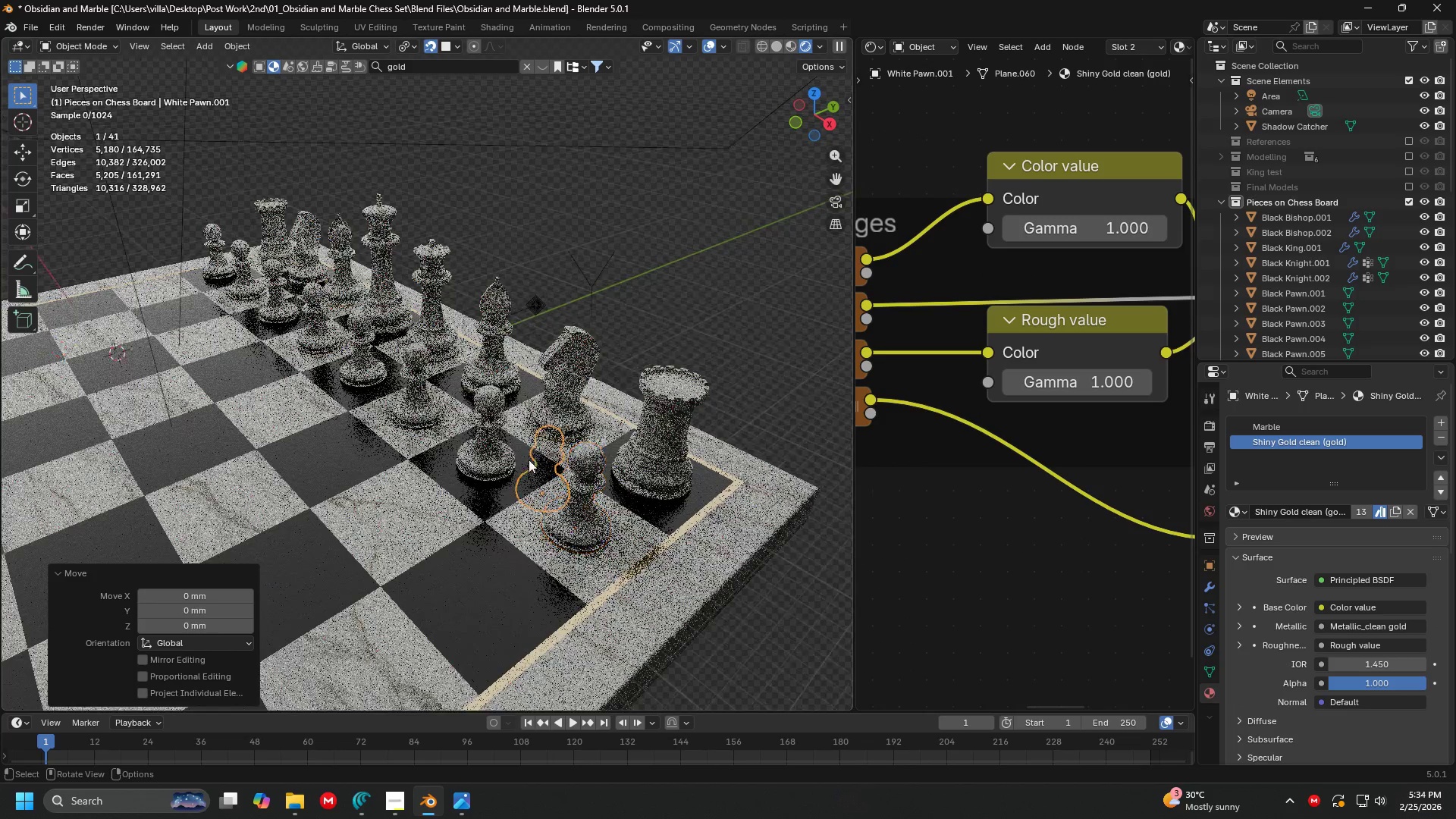 
key(Shift+ShiftLeft)
 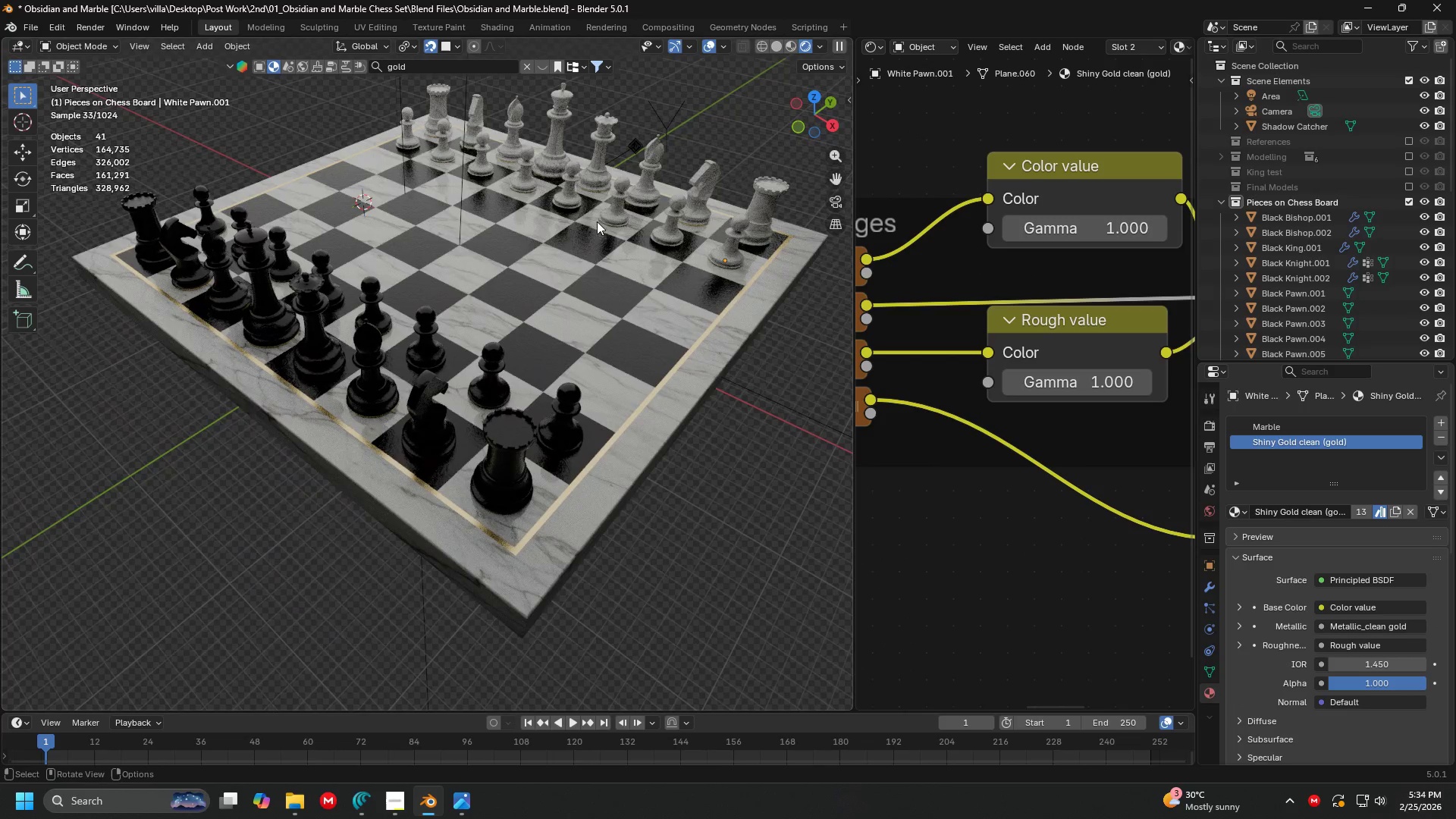 
hold_key(key=ShiftLeft, duration=0.69)
 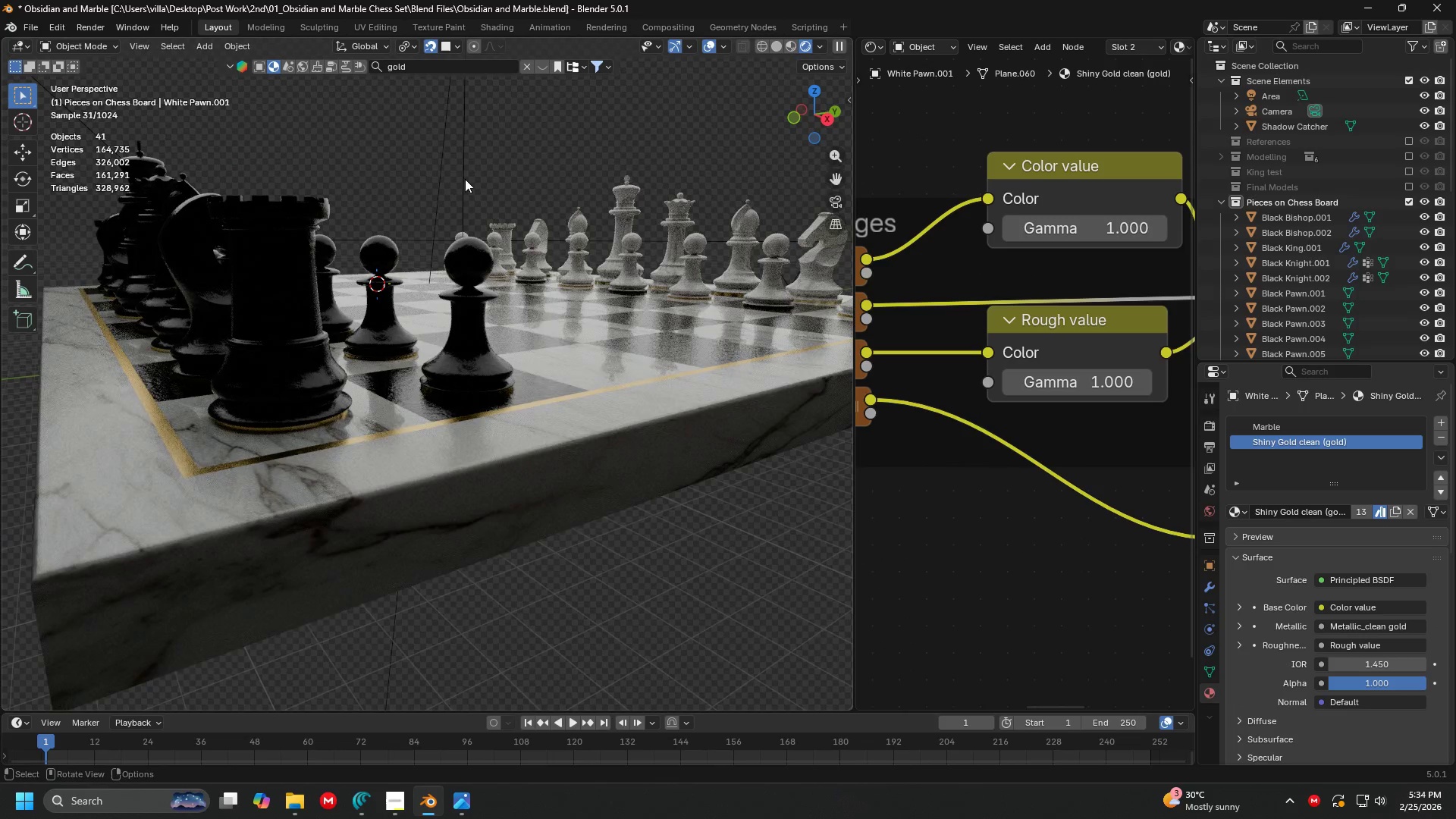 
scroll: coordinate [527, 171], scroll_direction: up, amount: 2.0
 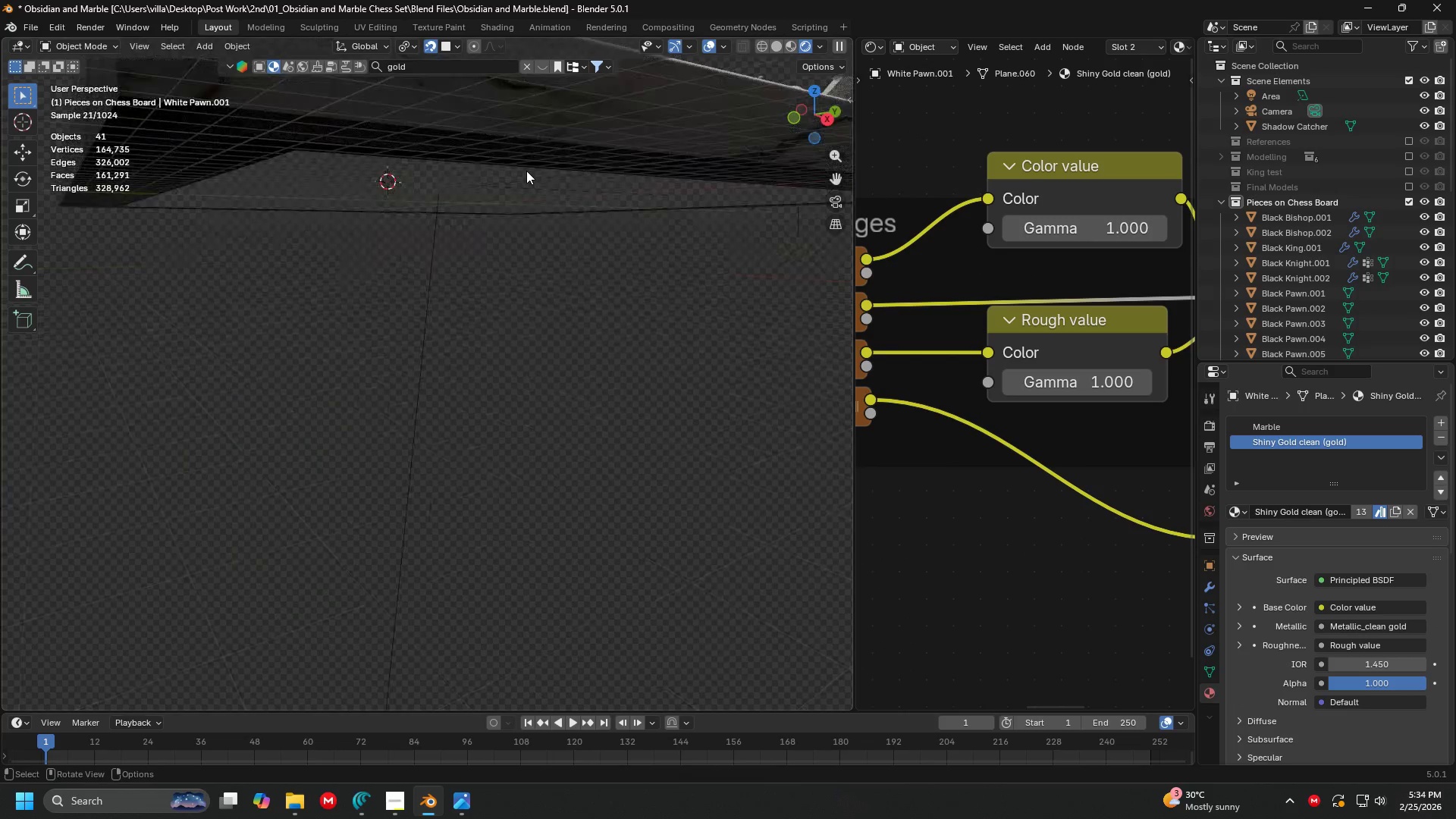 
left_click([463, 174])
 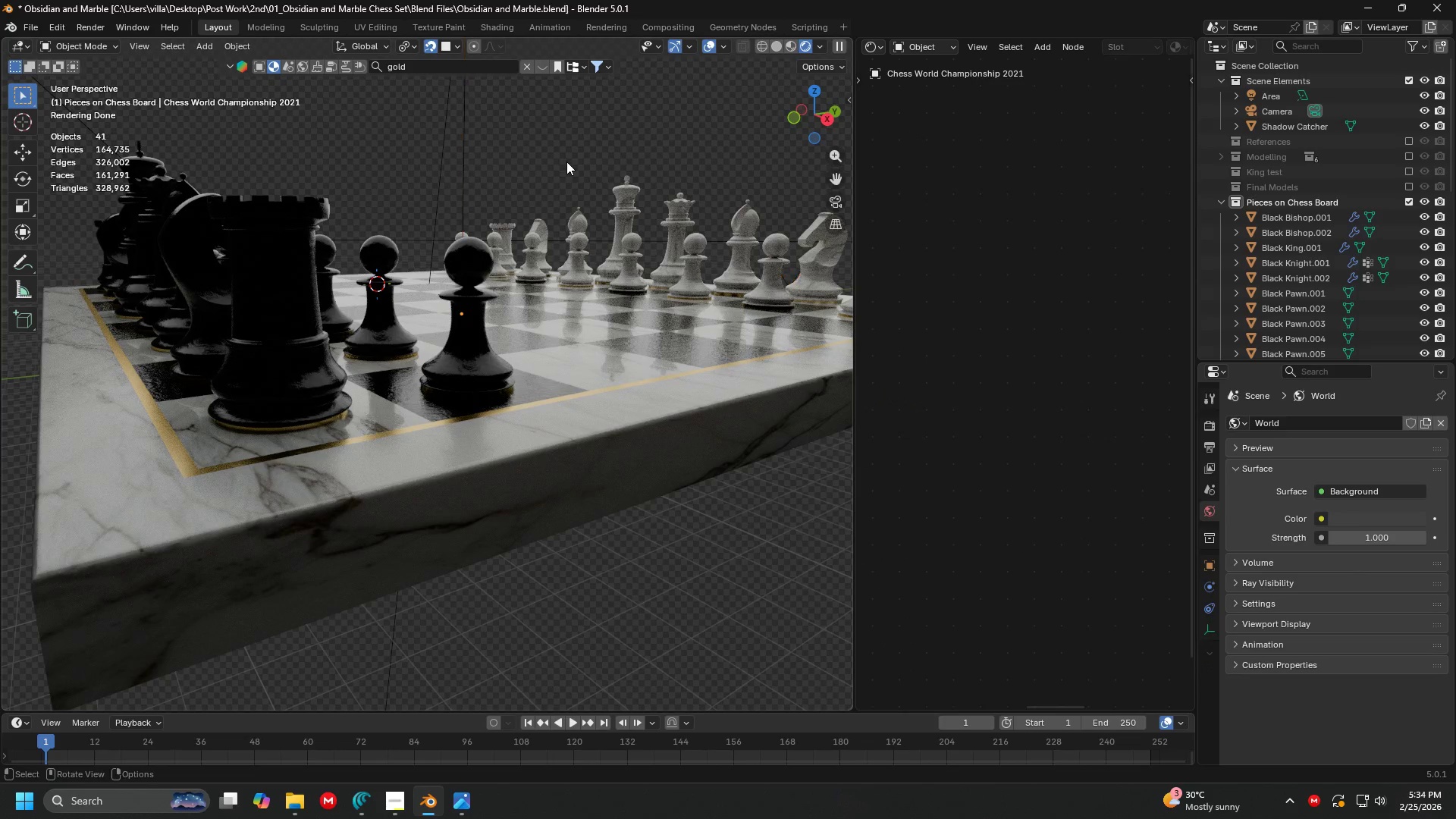 
hold_key(key=Z, duration=0.31)
 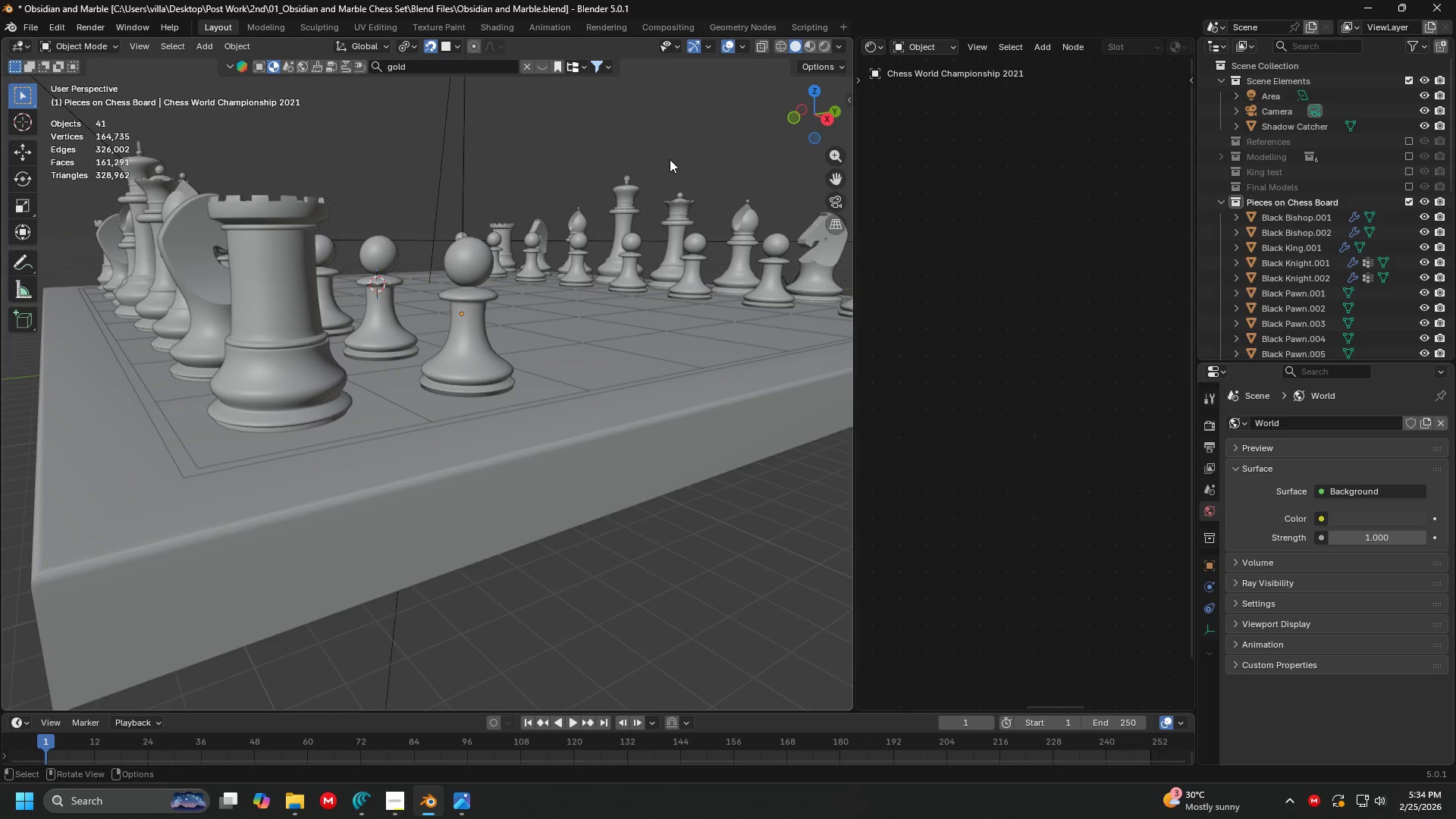 
key(Control+ControlLeft)
 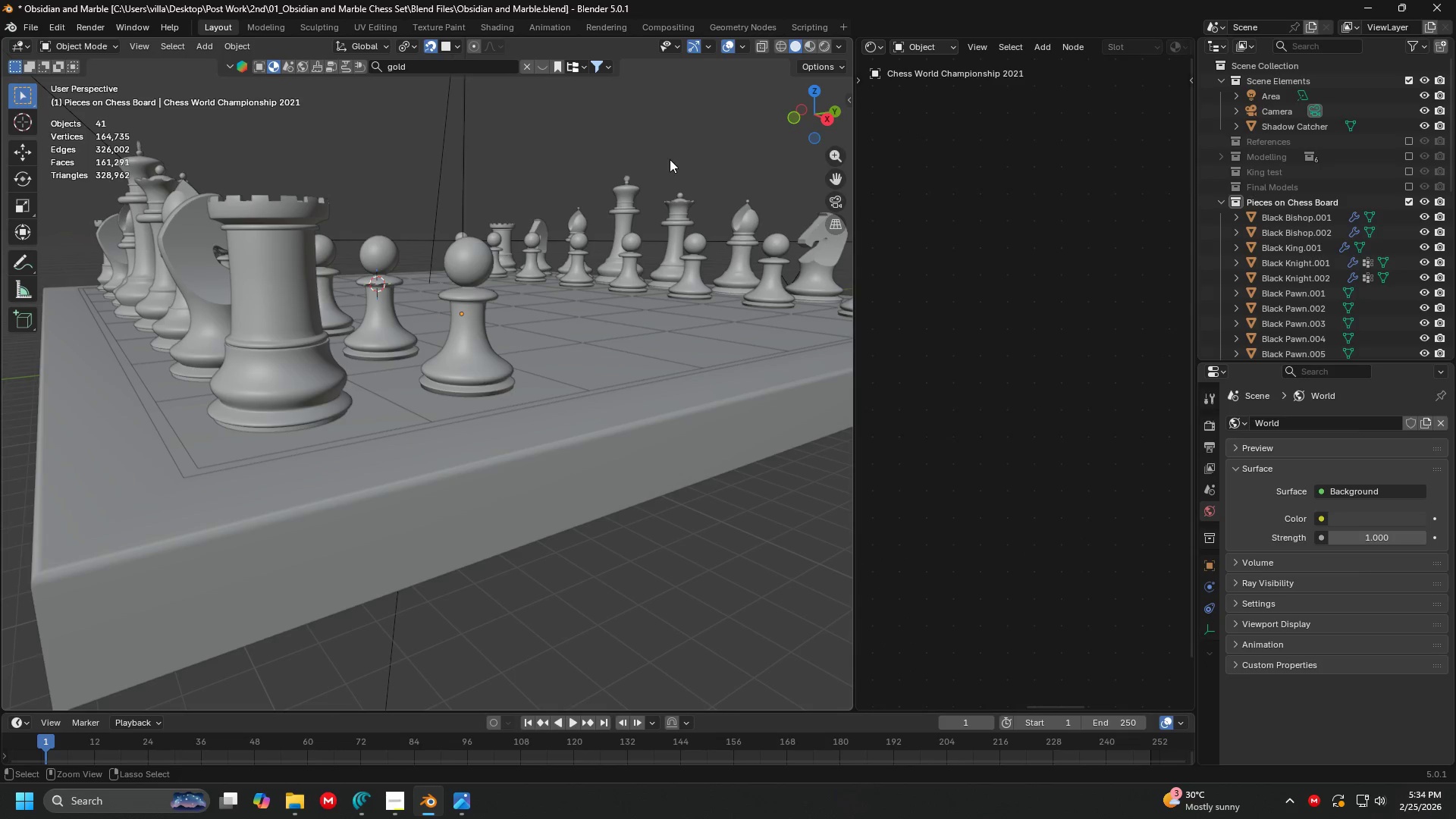 
key(Control+S)
 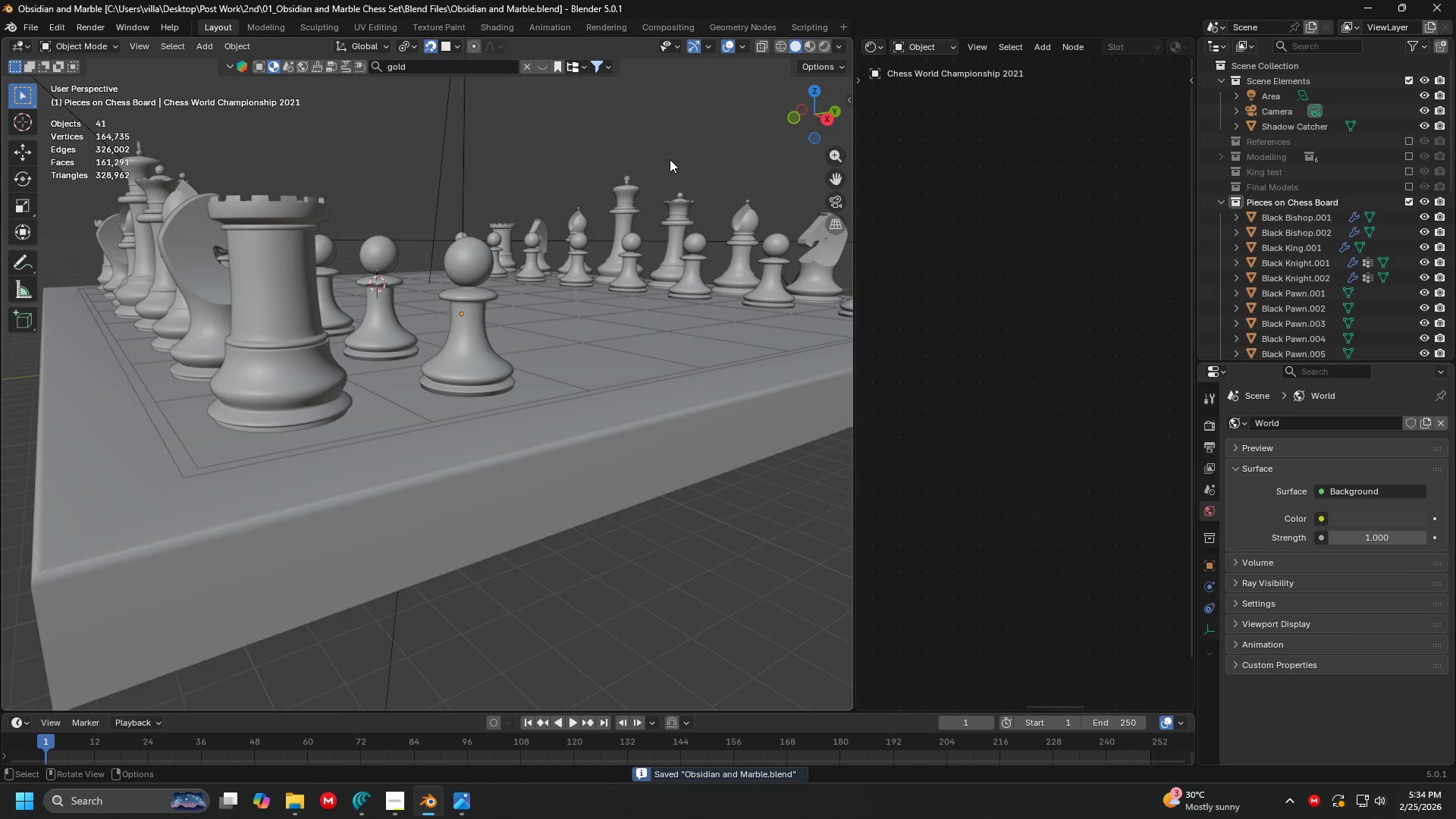 
key(0)
 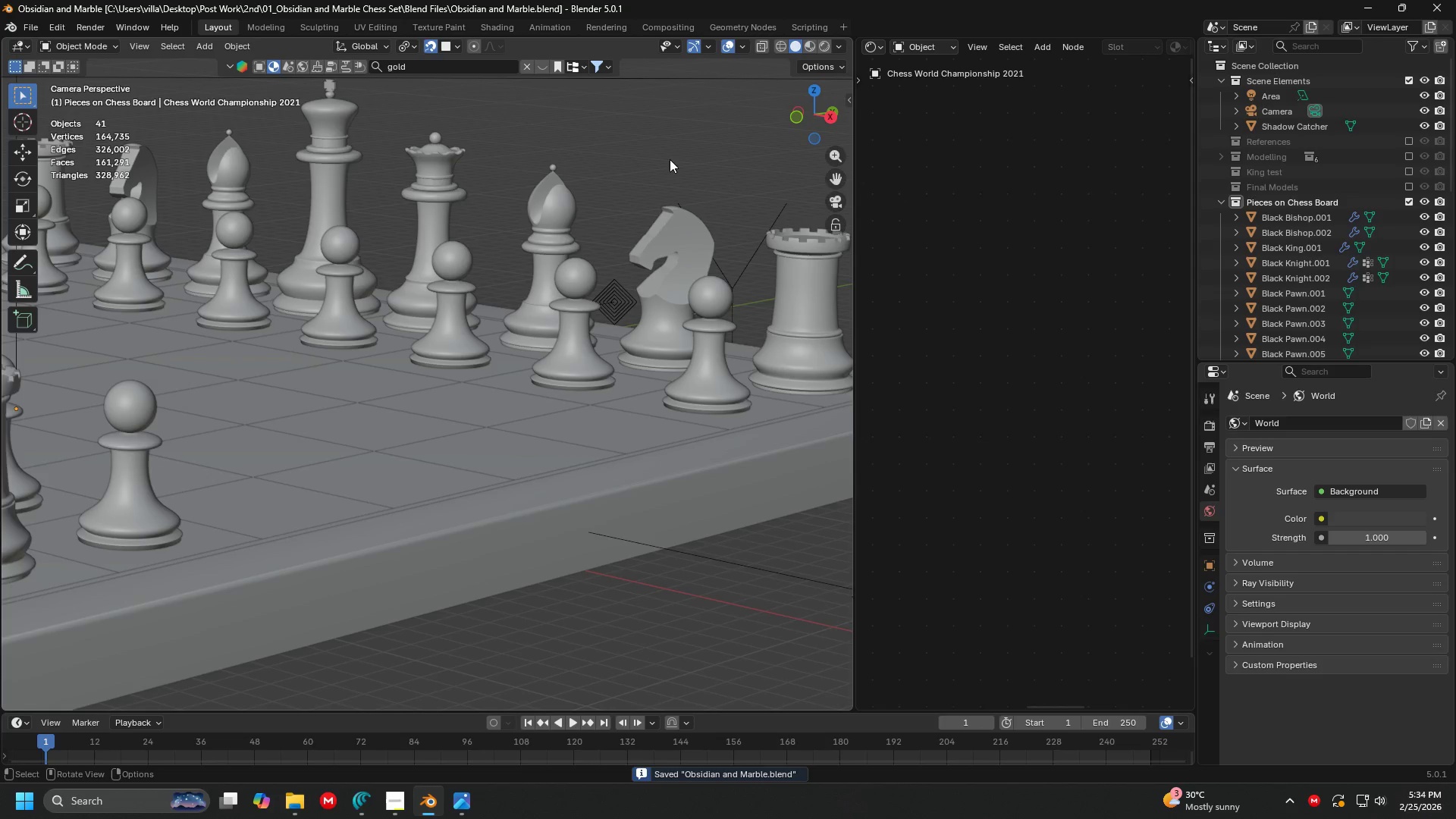 
scroll: coordinate [613, 233], scroll_direction: down, amount: 7.0
 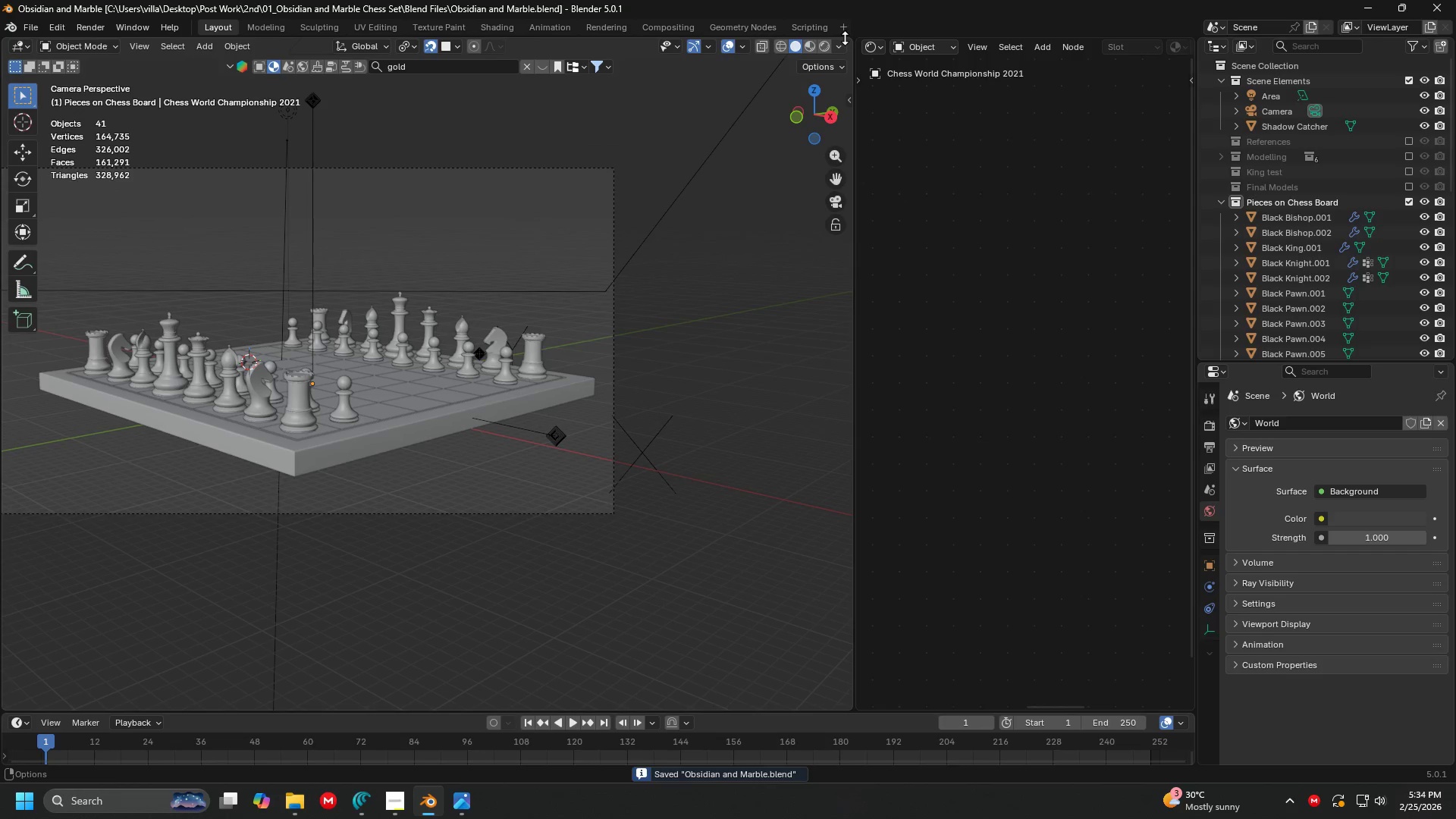 
left_click_drag(start_coordinate=[848, 42], to_coordinate=[905, 42])
 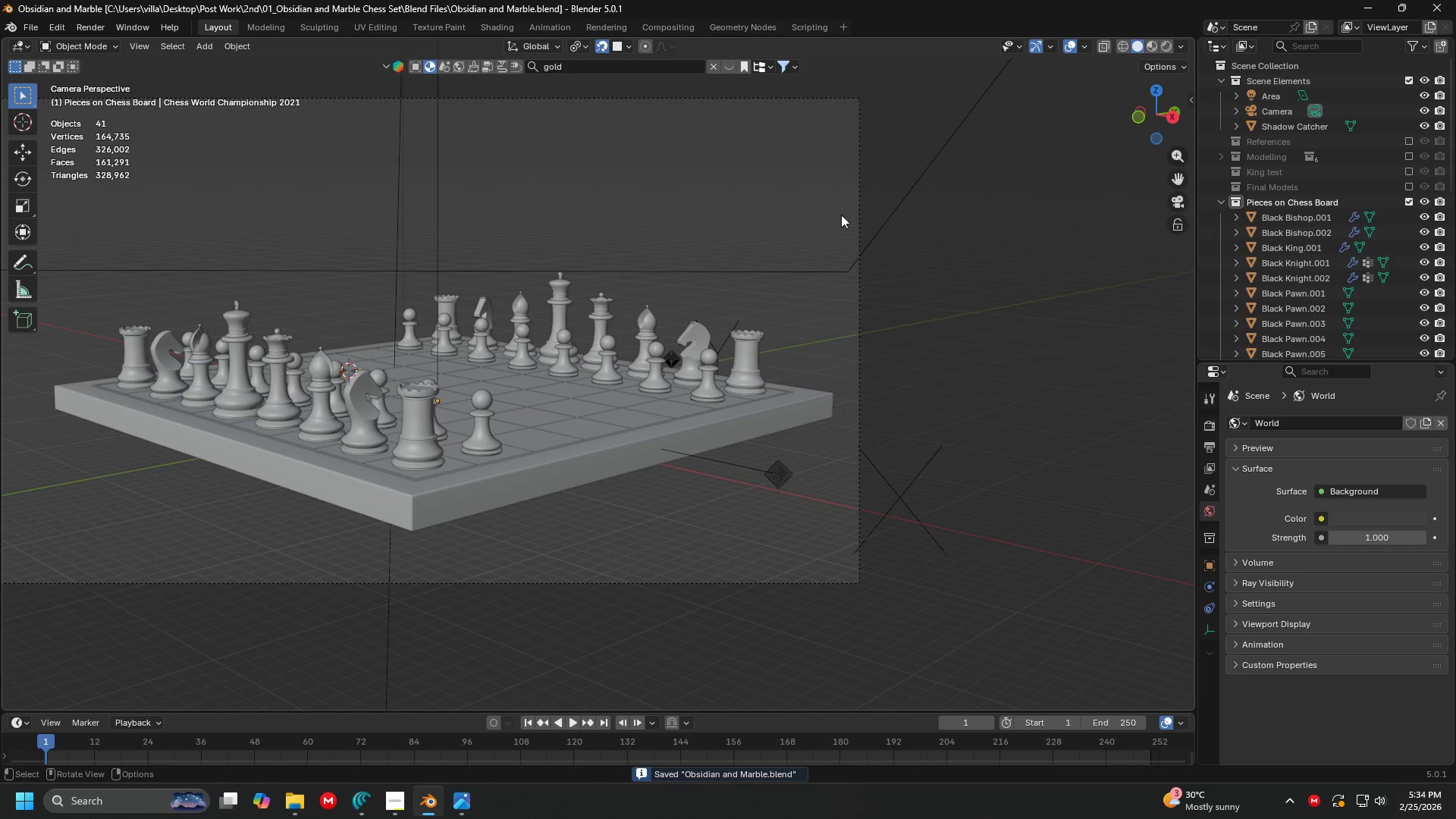 
key(Shift+ShiftLeft)
 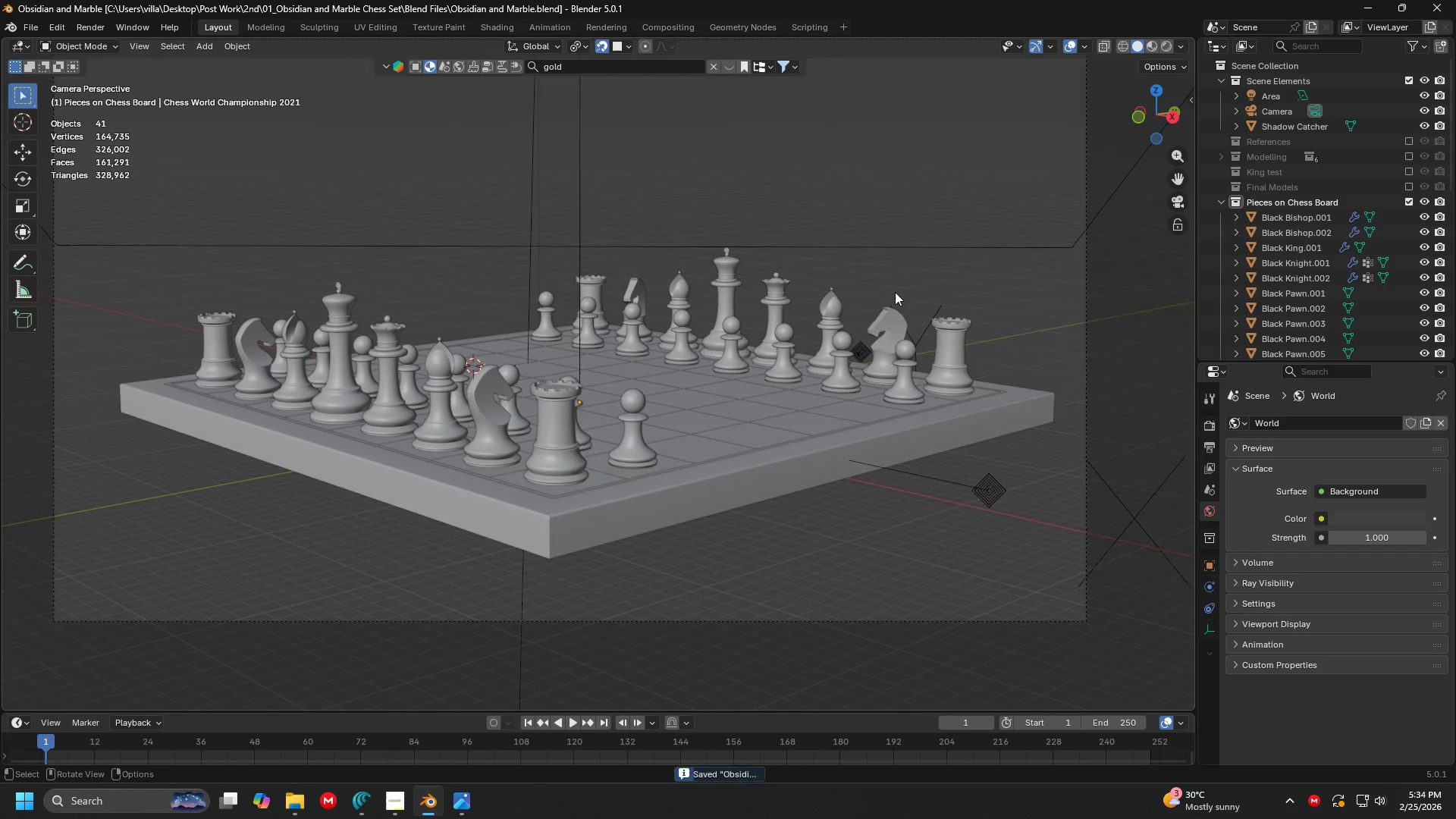 
key(Z)
 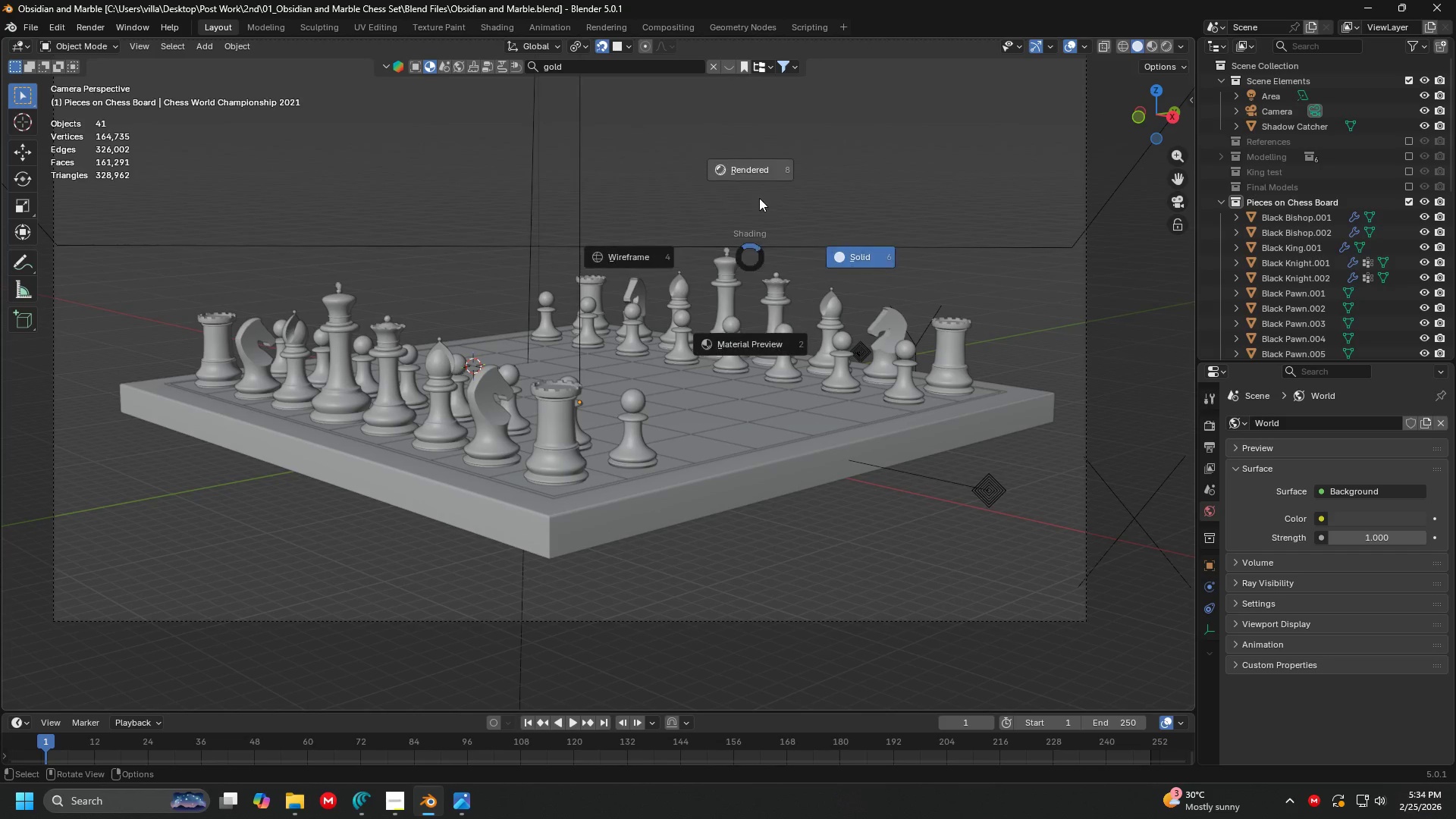 
scroll: coordinate [924, 283], scroll_direction: up, amount: 1.0
 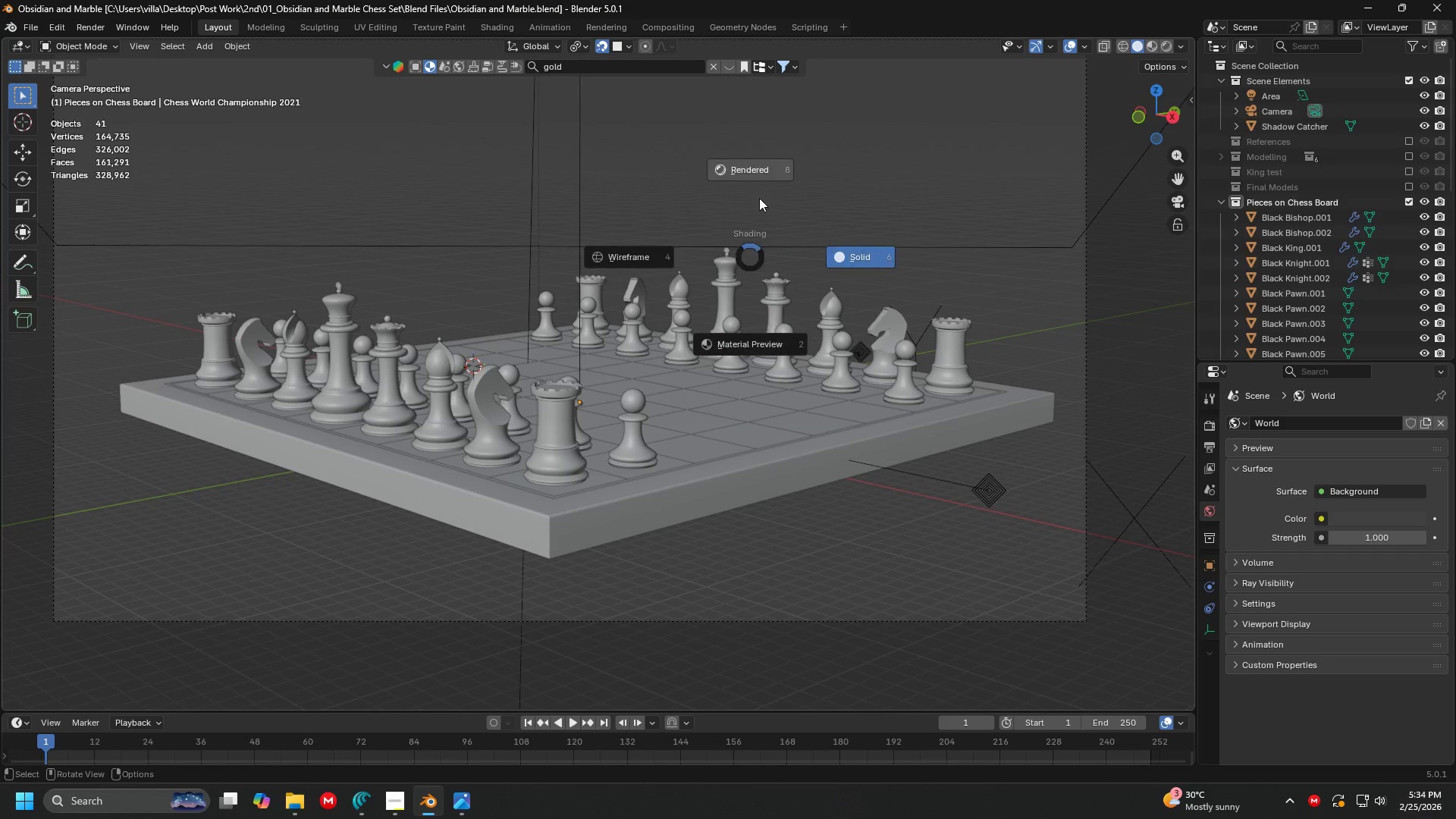 
left_click([760, 196])
 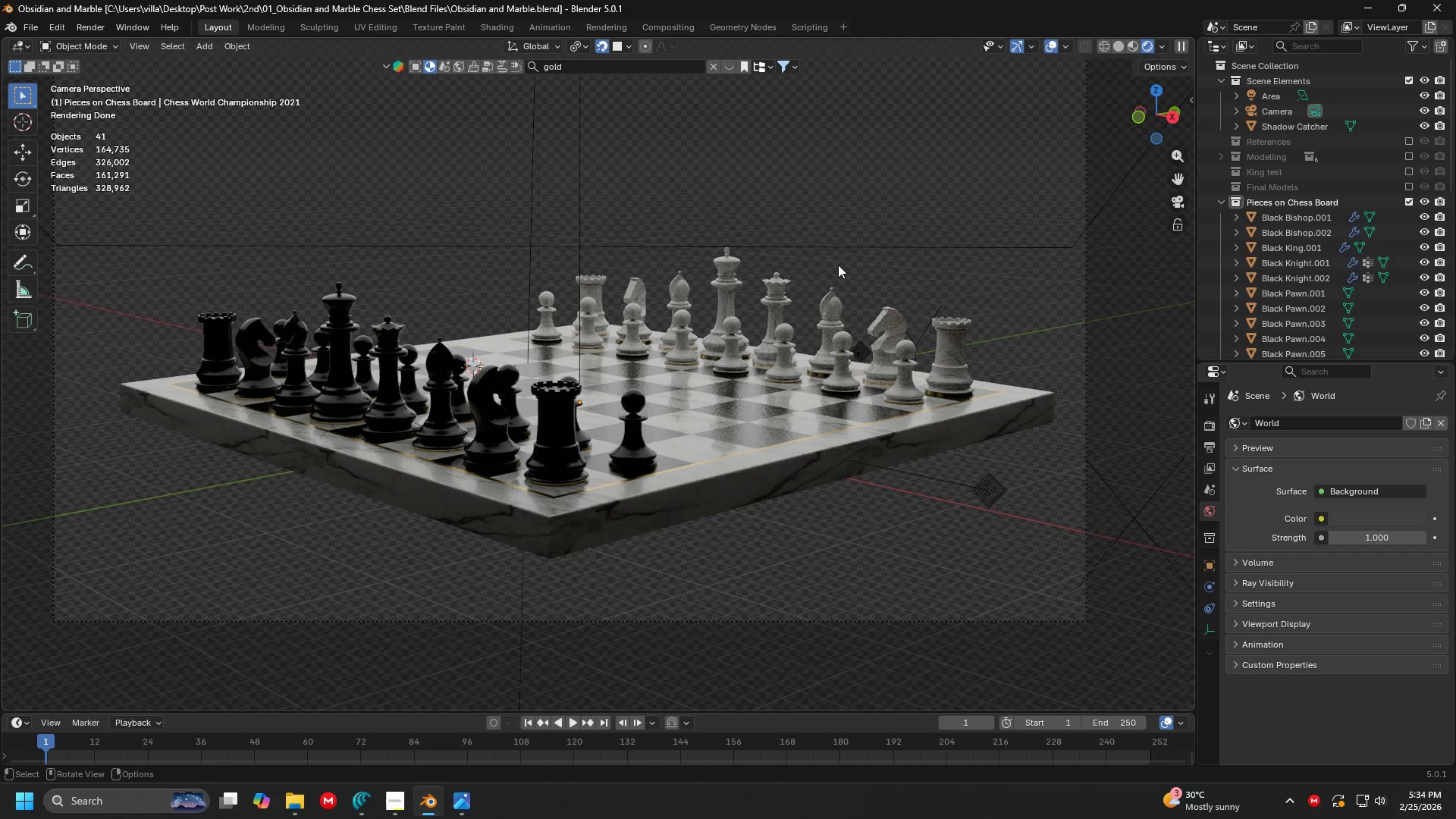 
left_click([1081, 307])
 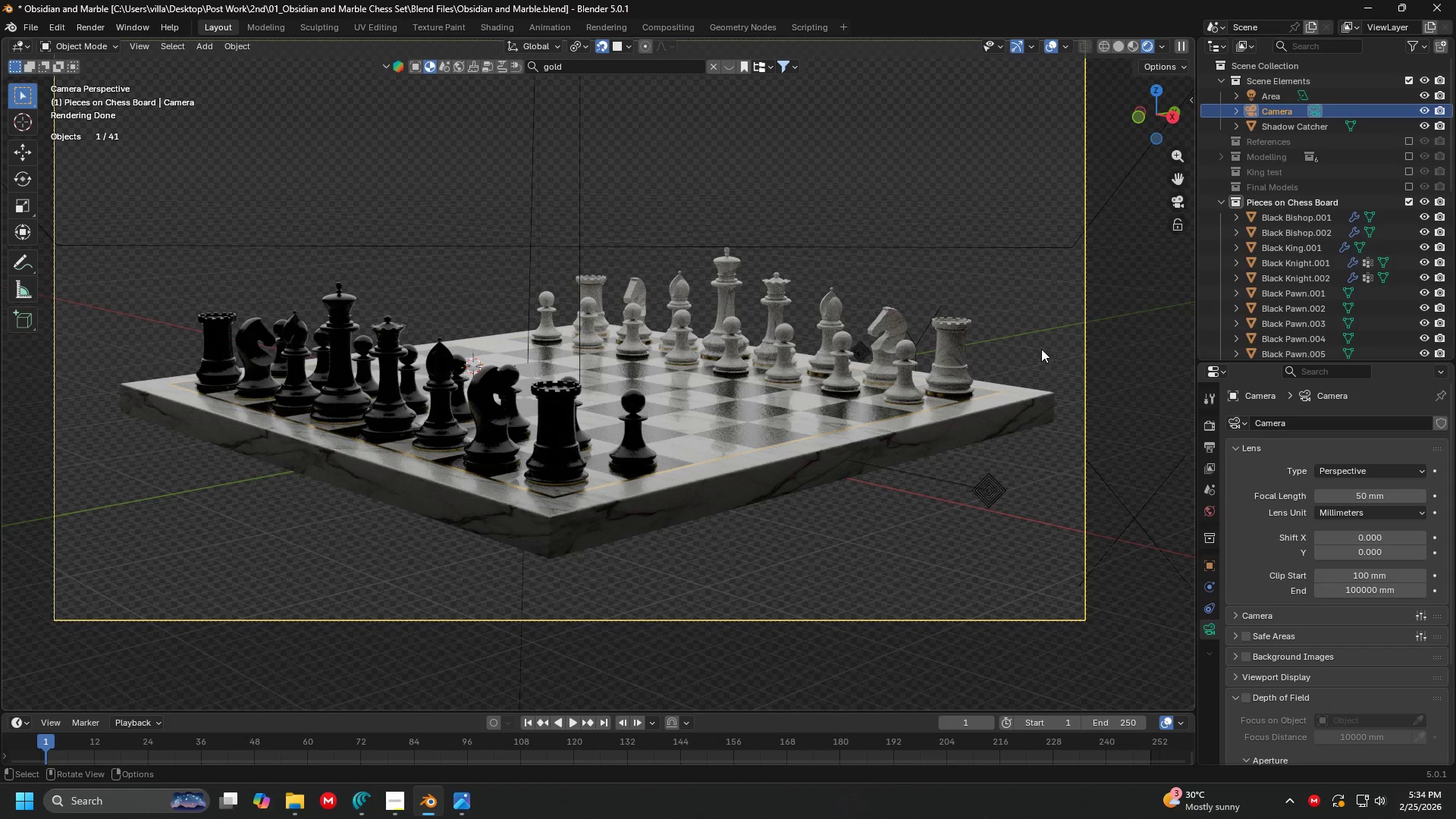 
key(Shift+D)
 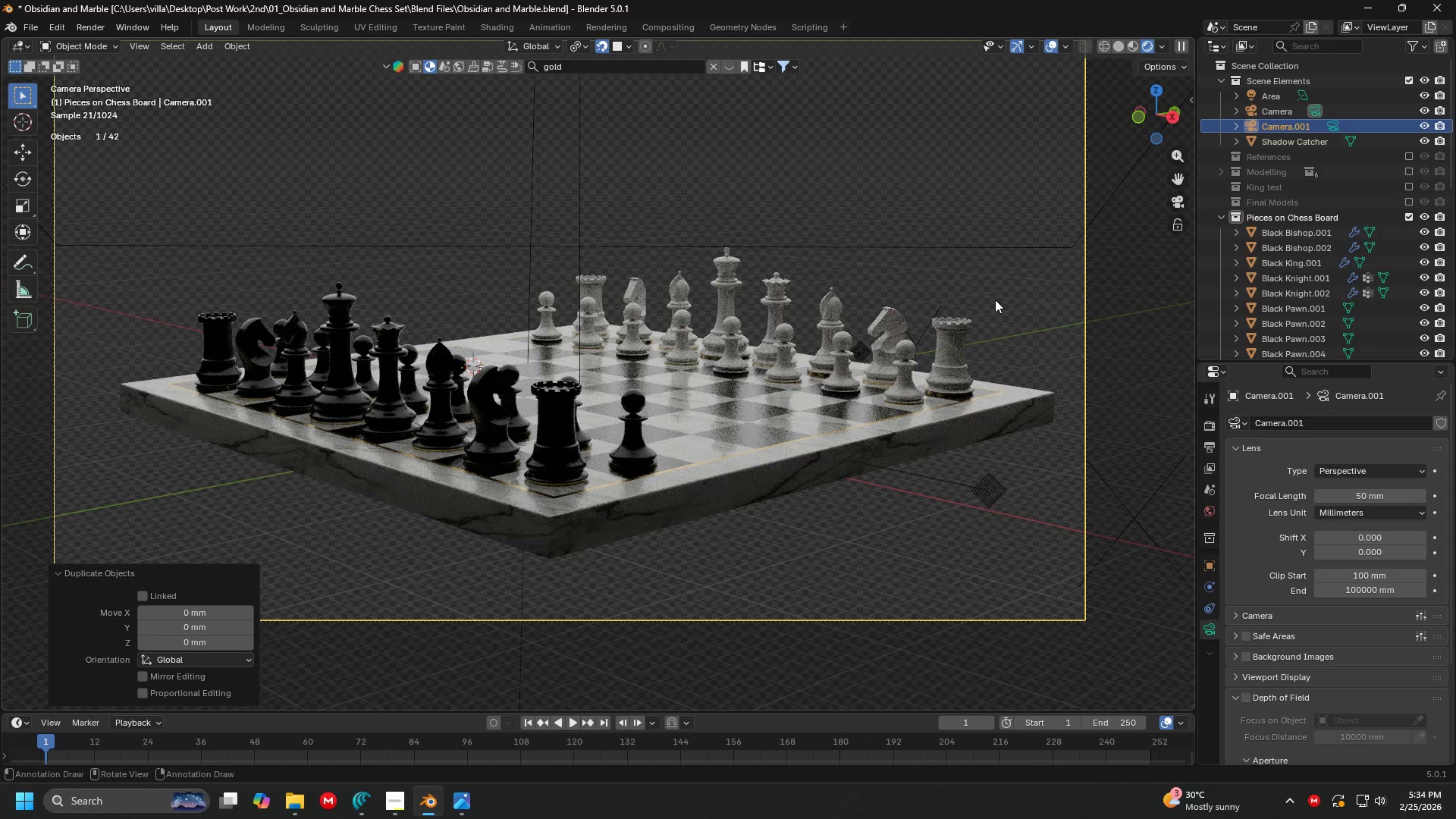 
double_click([995, 300])
 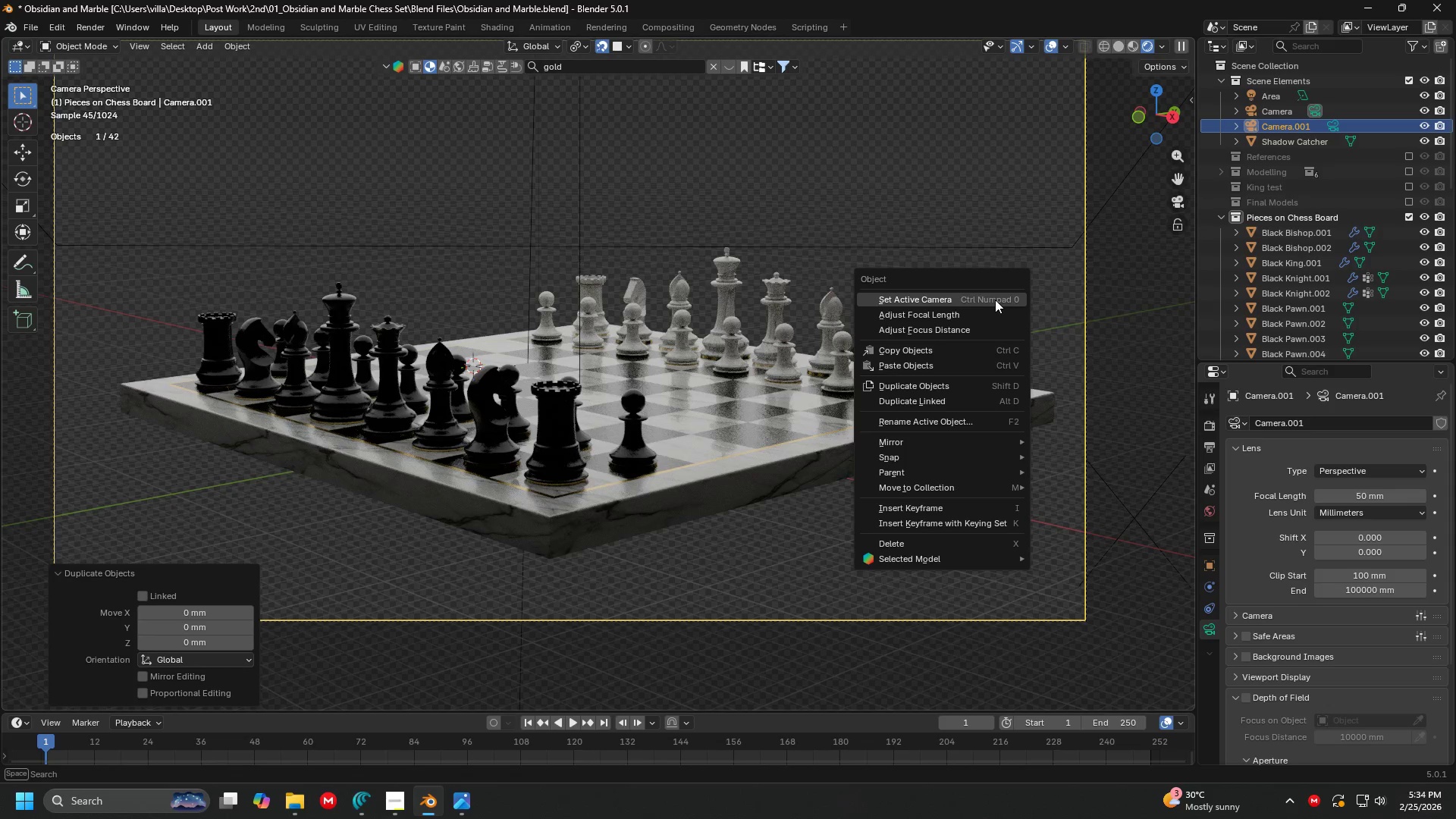 
left_click([995, 300])
 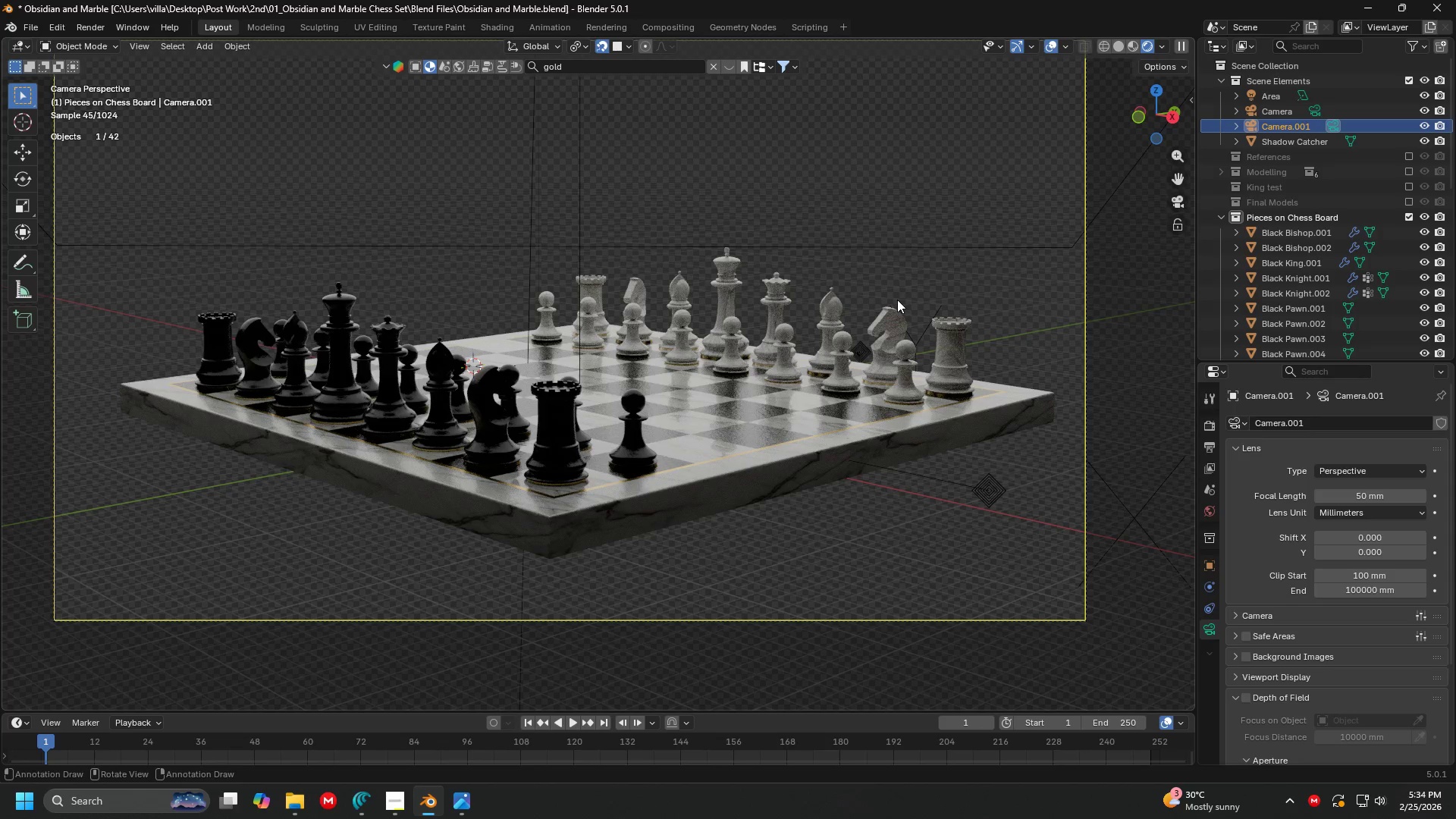 
hold_key(key=ShiftLeft, duration=0.75)
 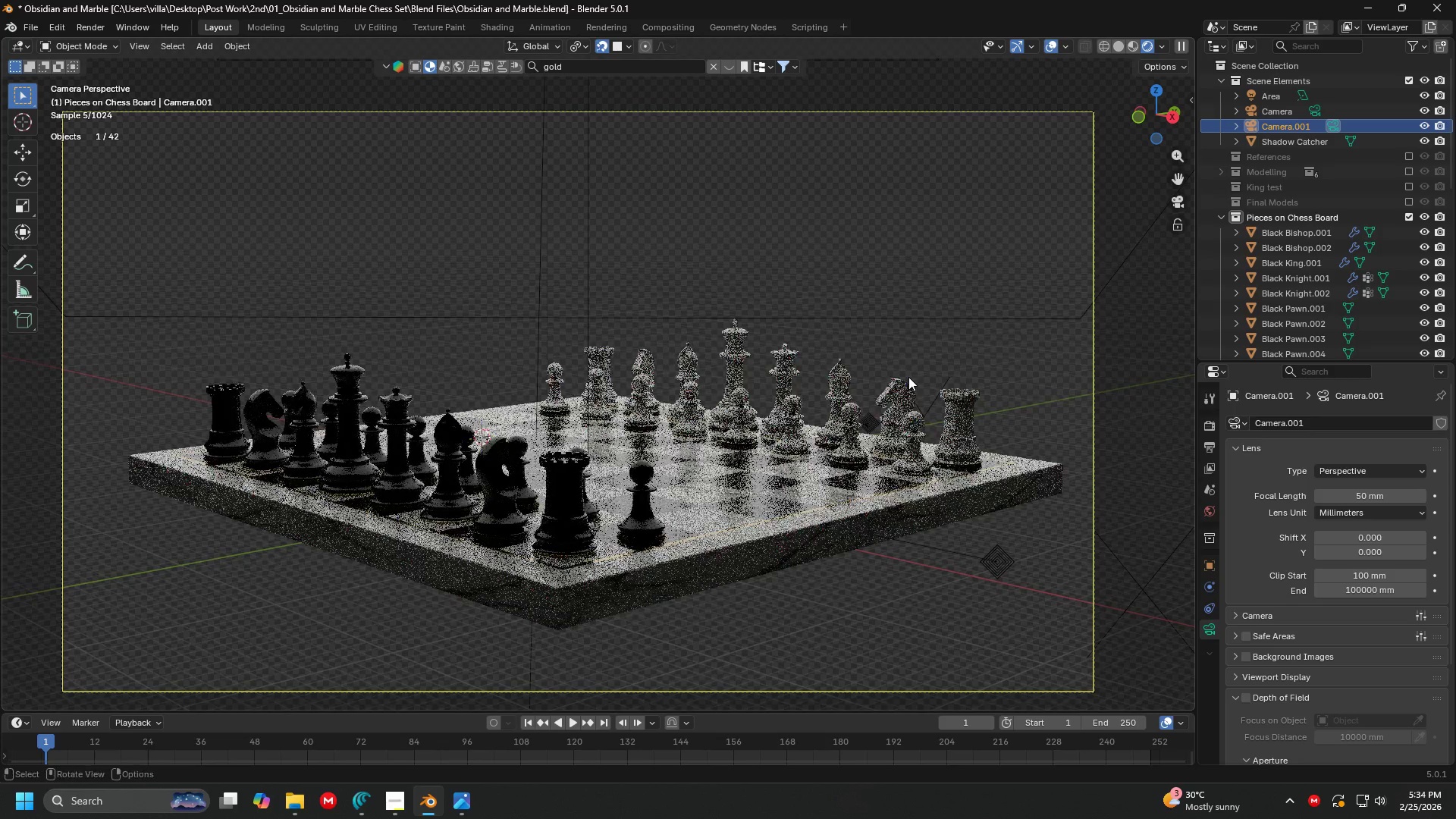 
key(N)
 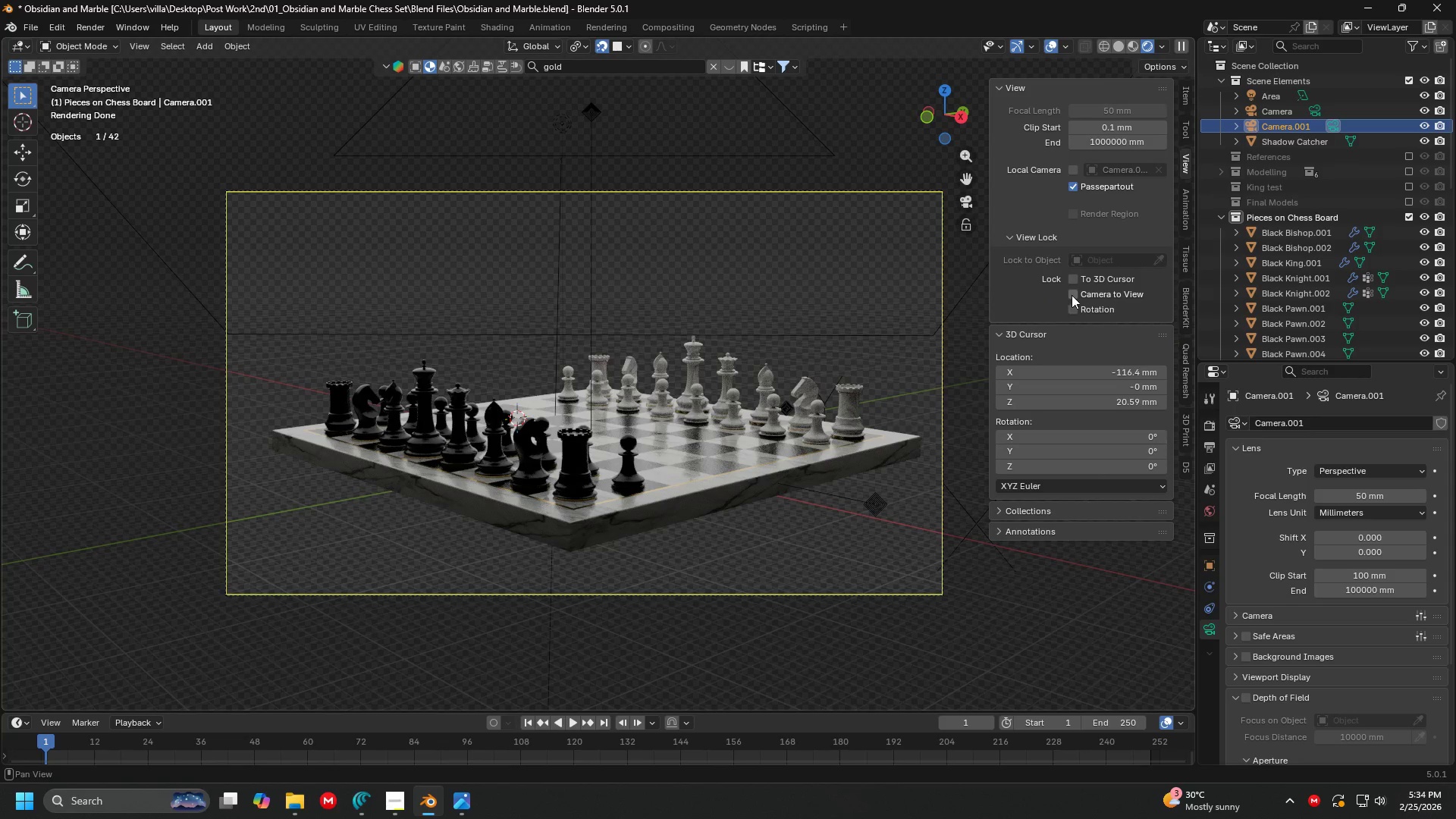 
scroll: coordinate [908, 377], scroll_direction: down, amount: 2.0
 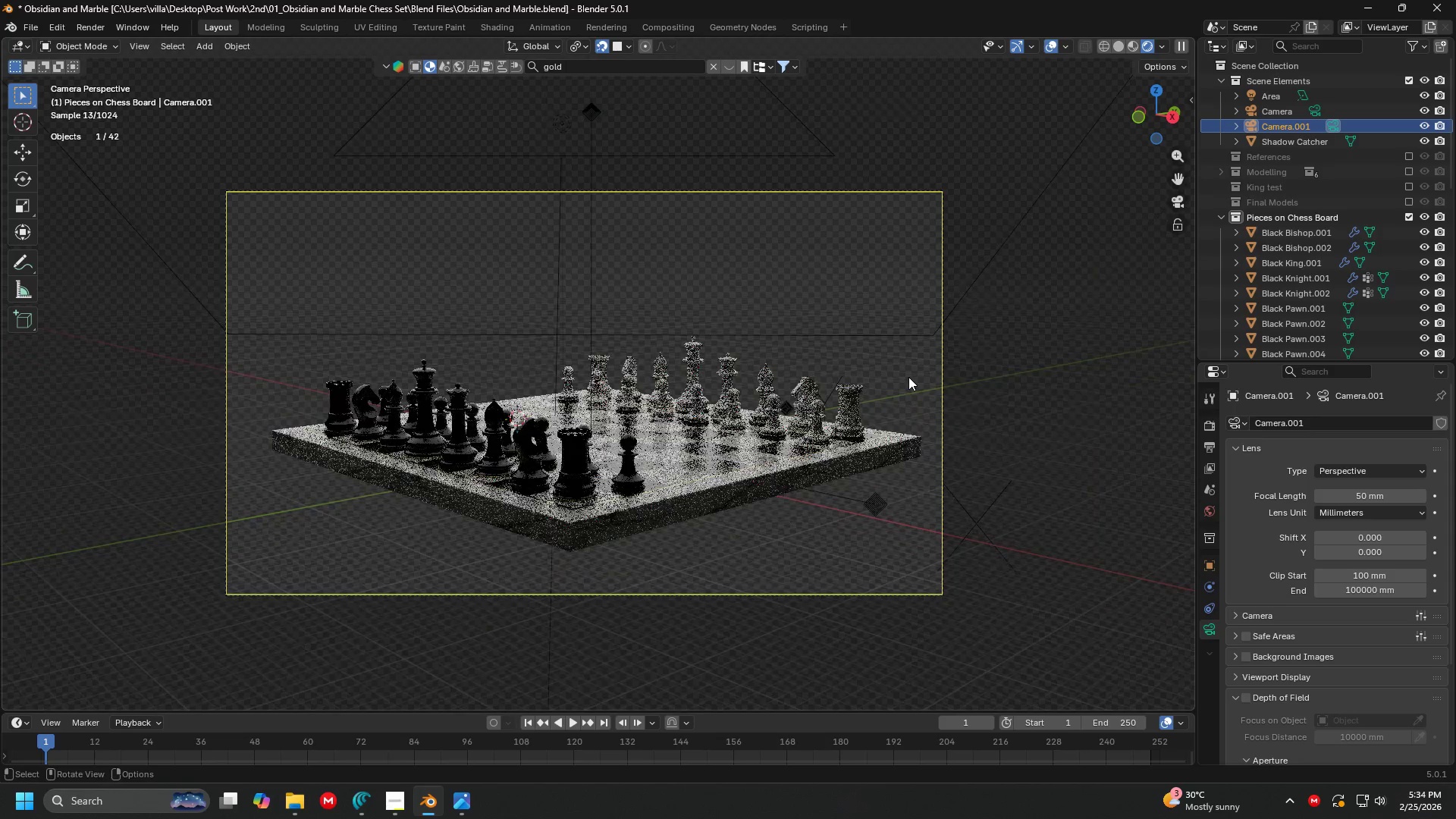 
left_click([1072, 295])
 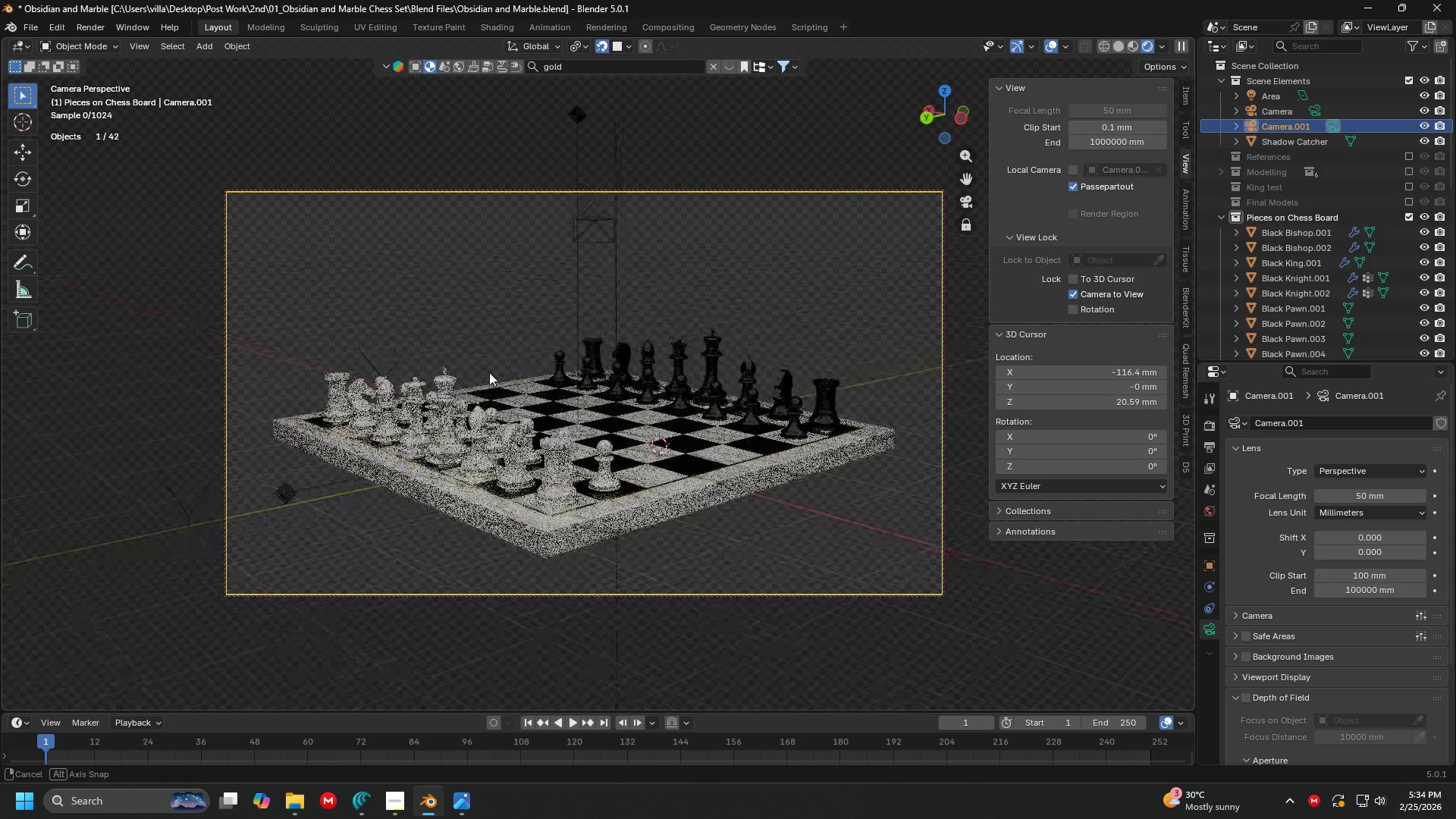 
wait(5.22)
 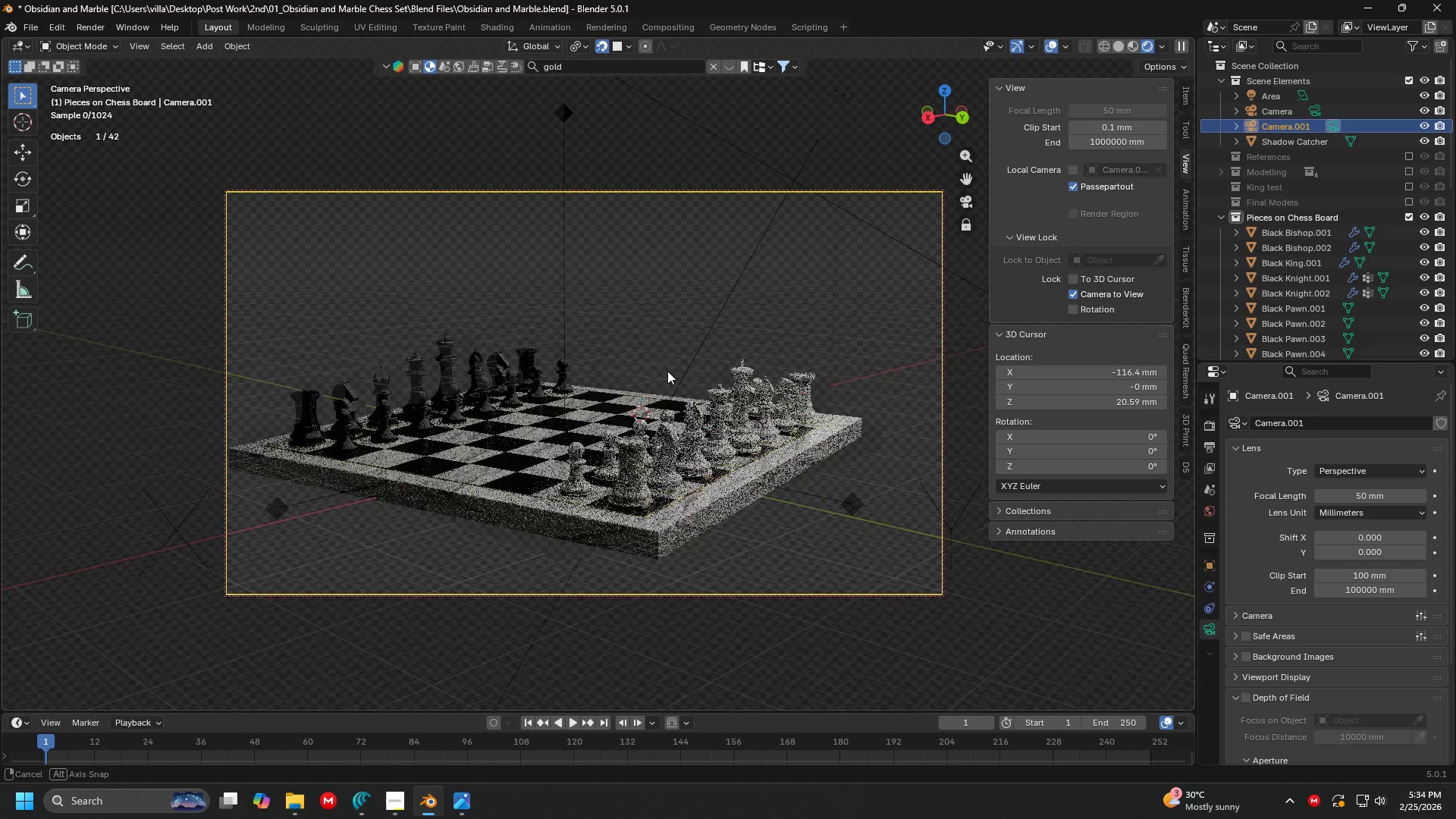 
hold_key(key=ShiftLeft, duration=1.09)
 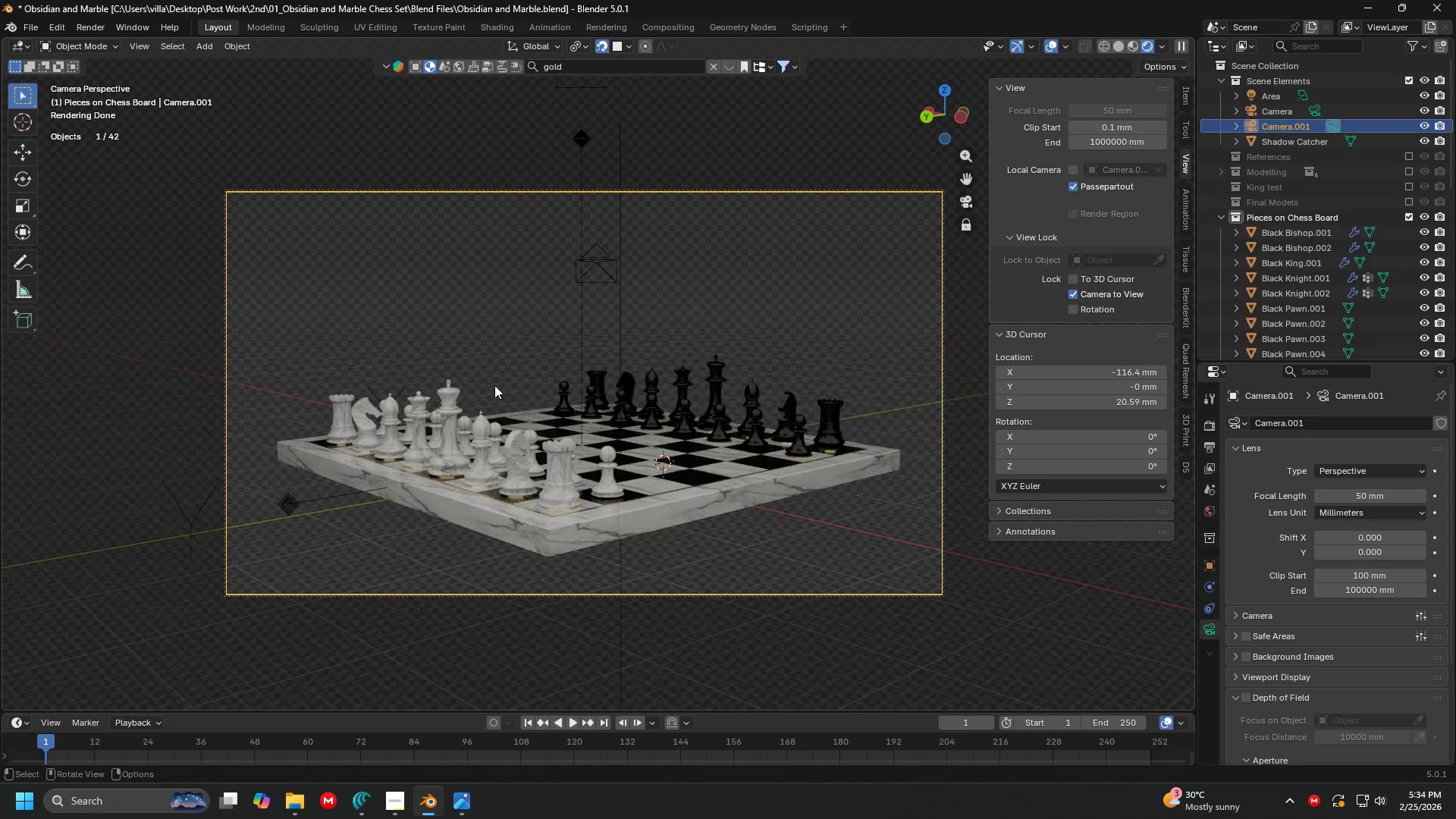 
hold_key(key=ShiftLeft, duration=0.7)
 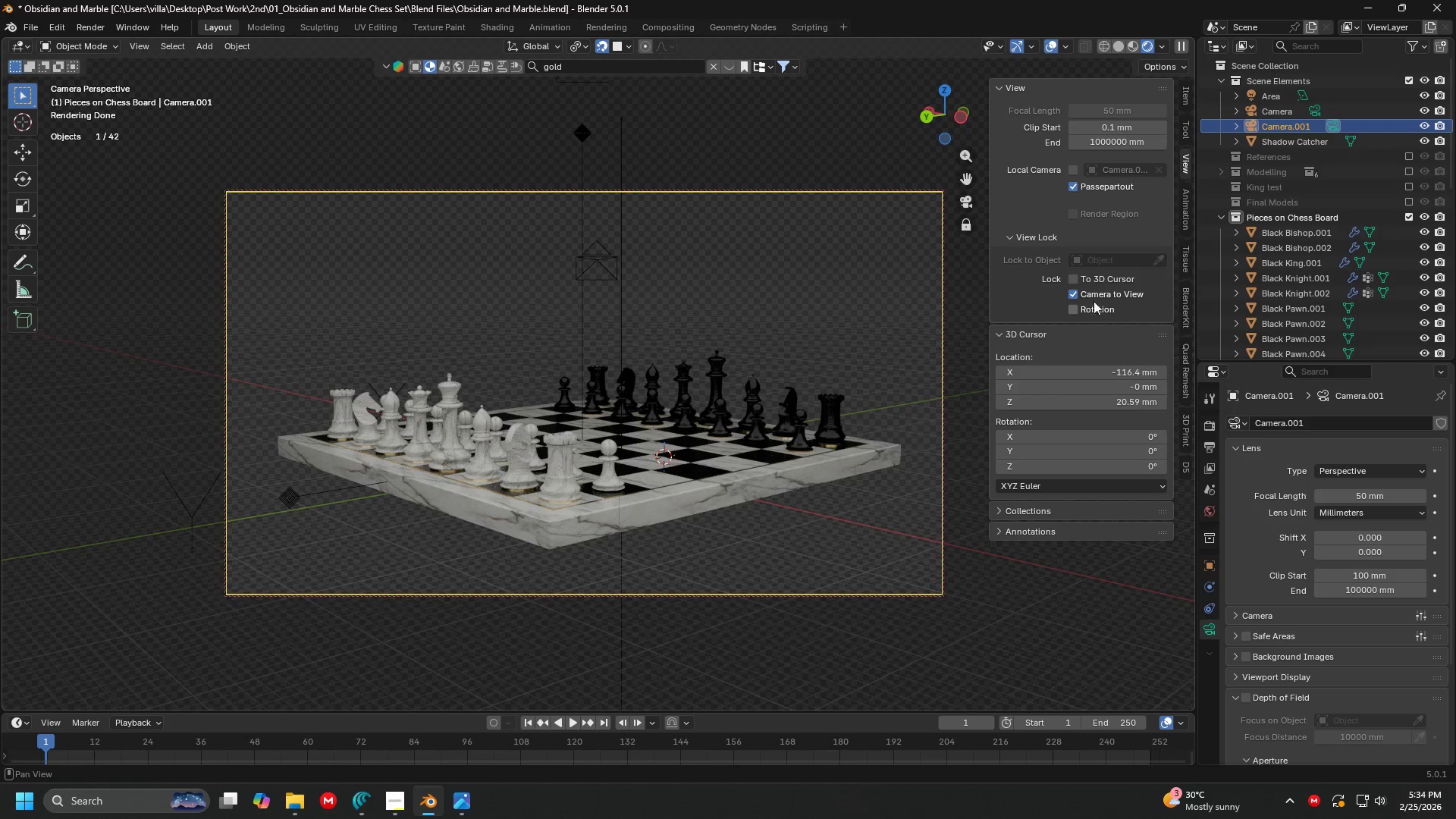 
left_click([1089, 293])
 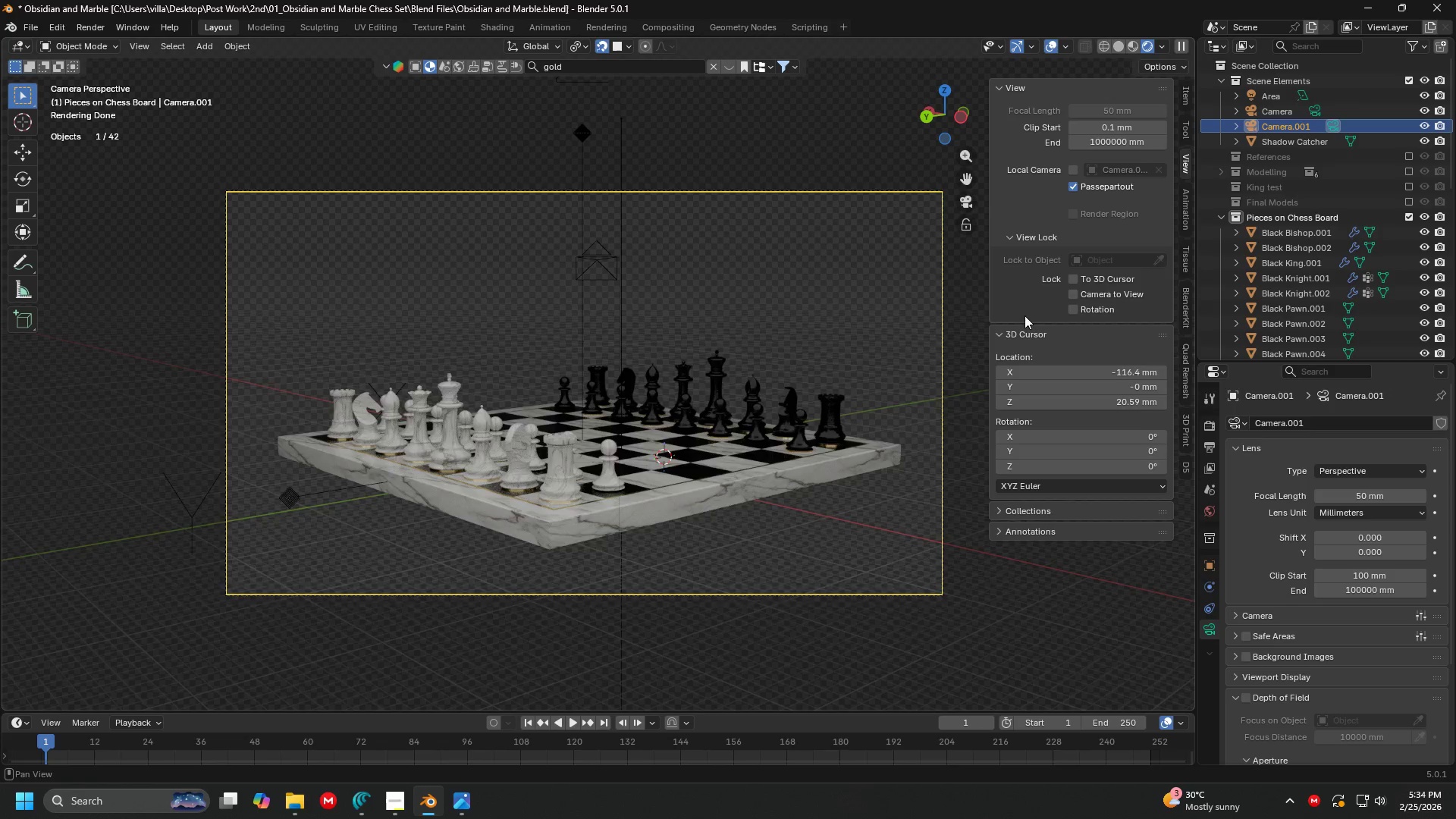 
scroll: coordinate [638, 331], scroll_direction: down, amount: 4.0
 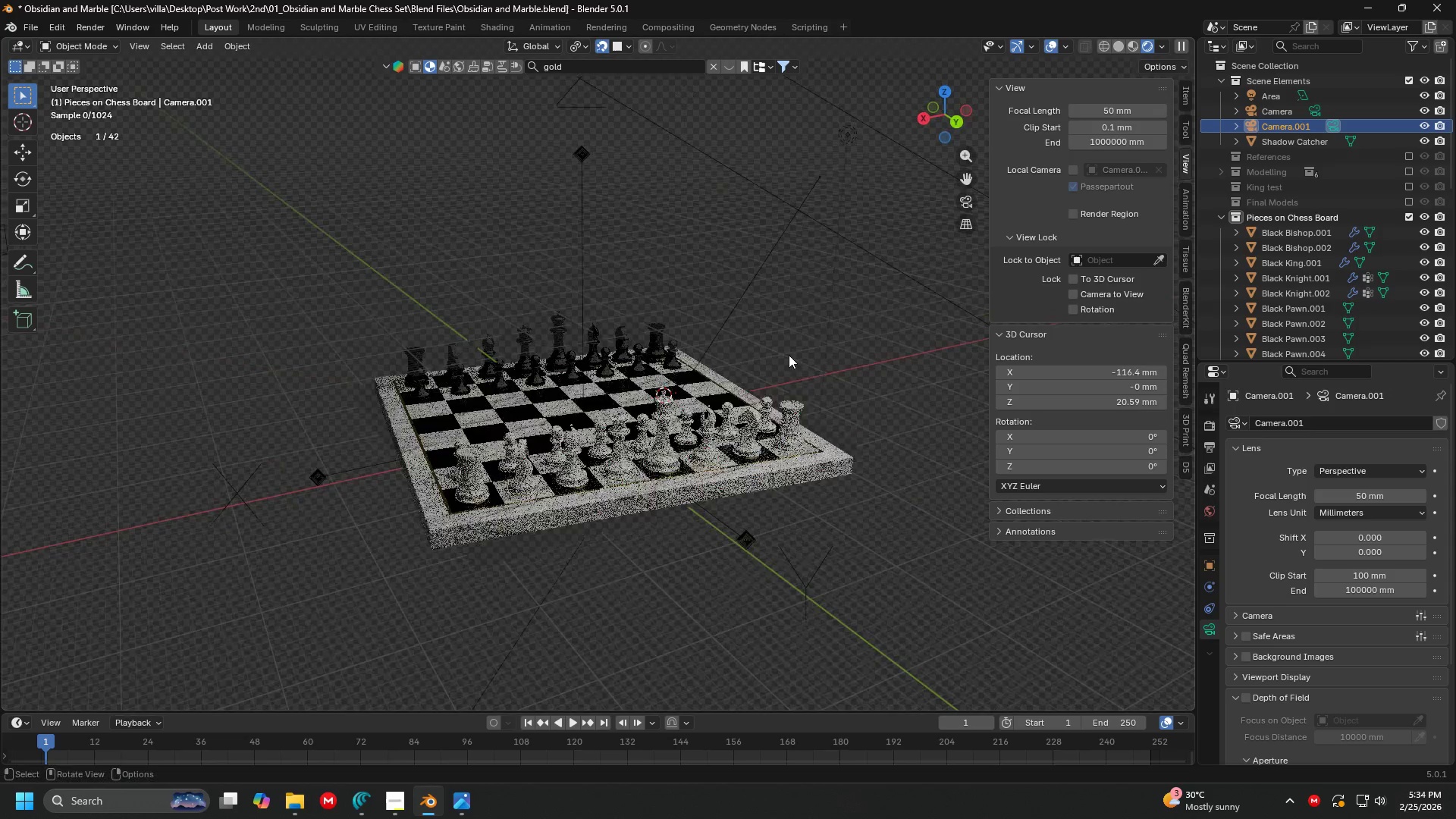 
key(Shift+ShiftLeft)
 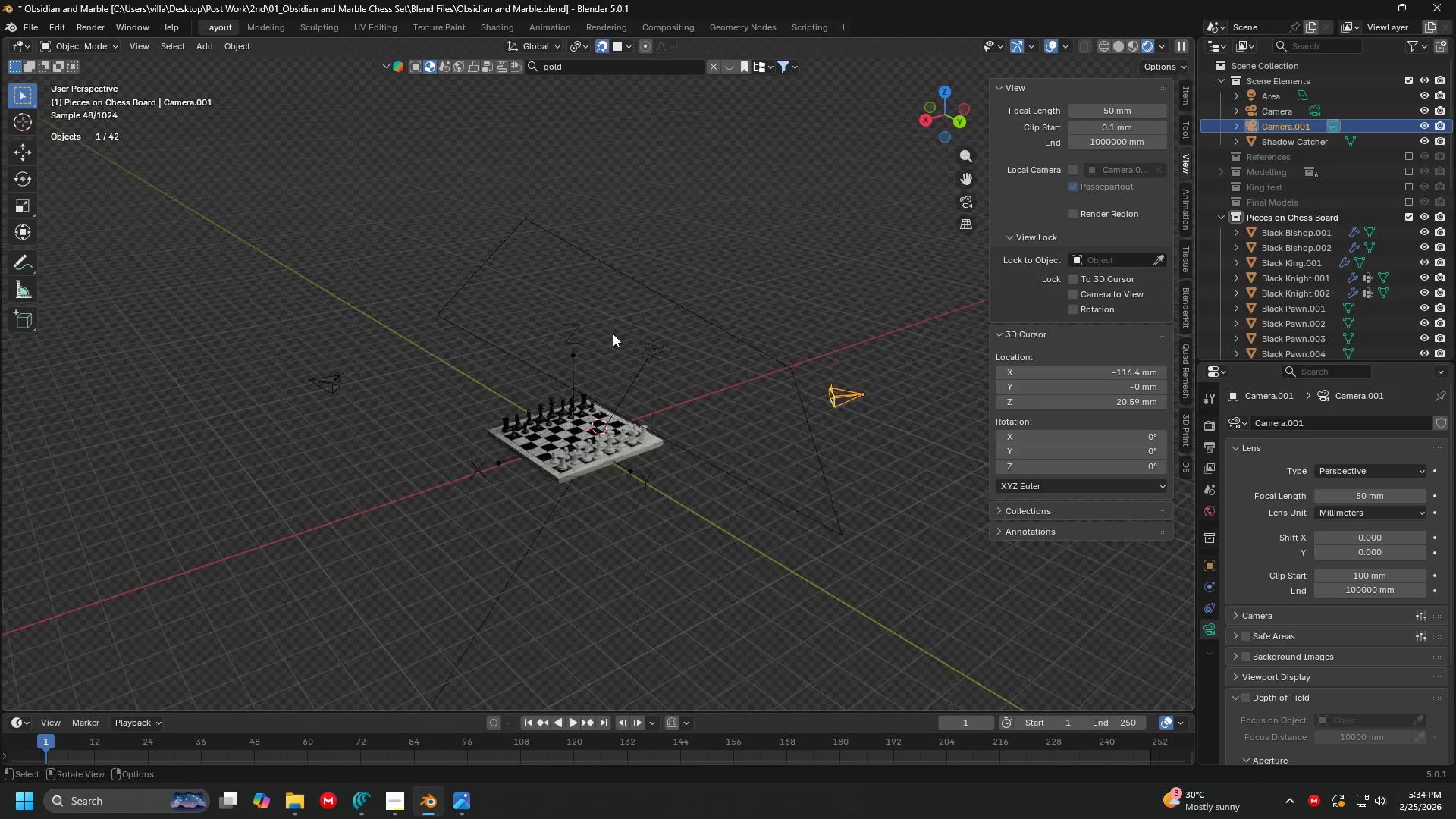 
scroll: coordinate [794, 357], scroll_direction: down, amount: 6.0
 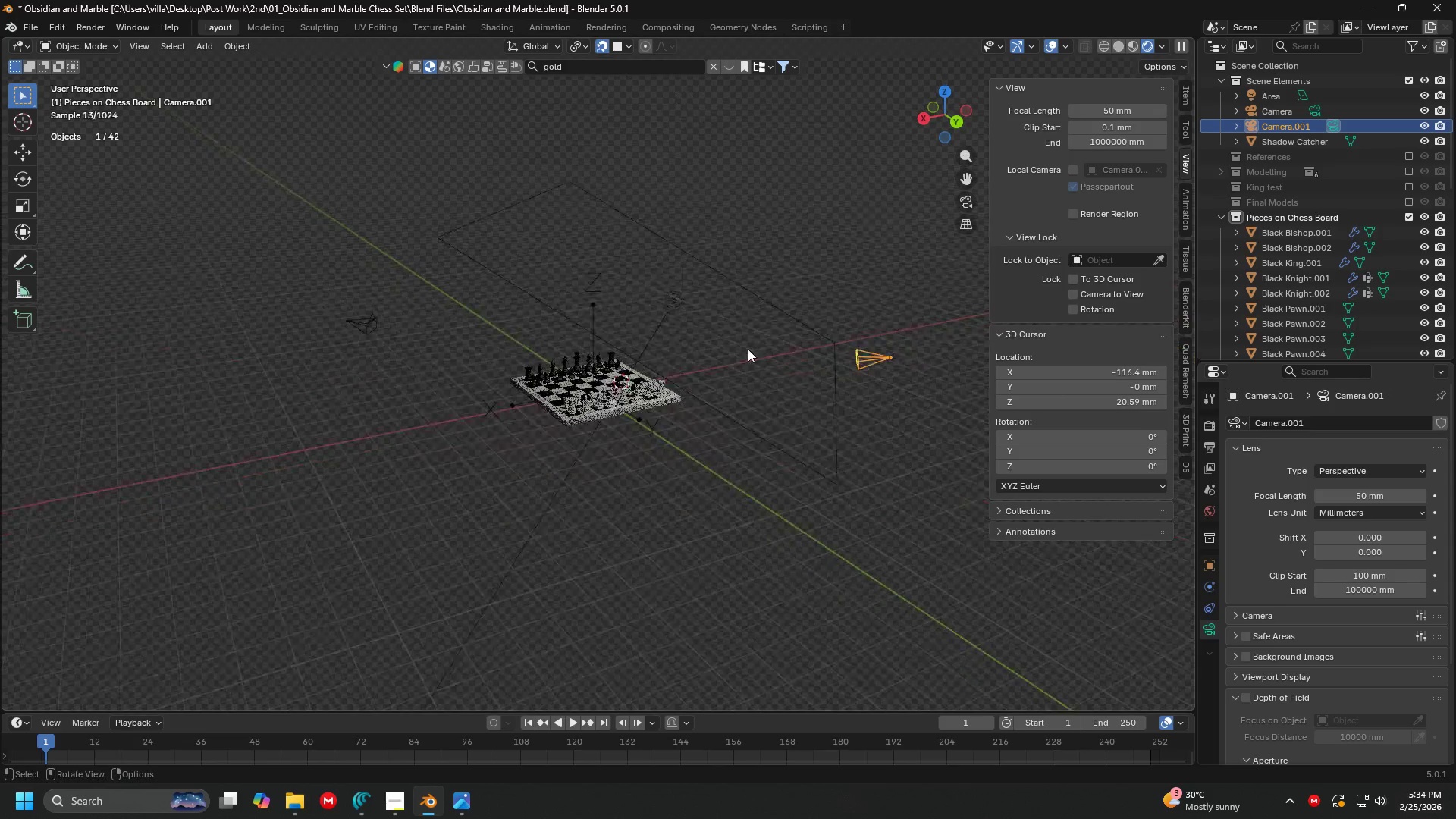 
double_click([638, 348])
 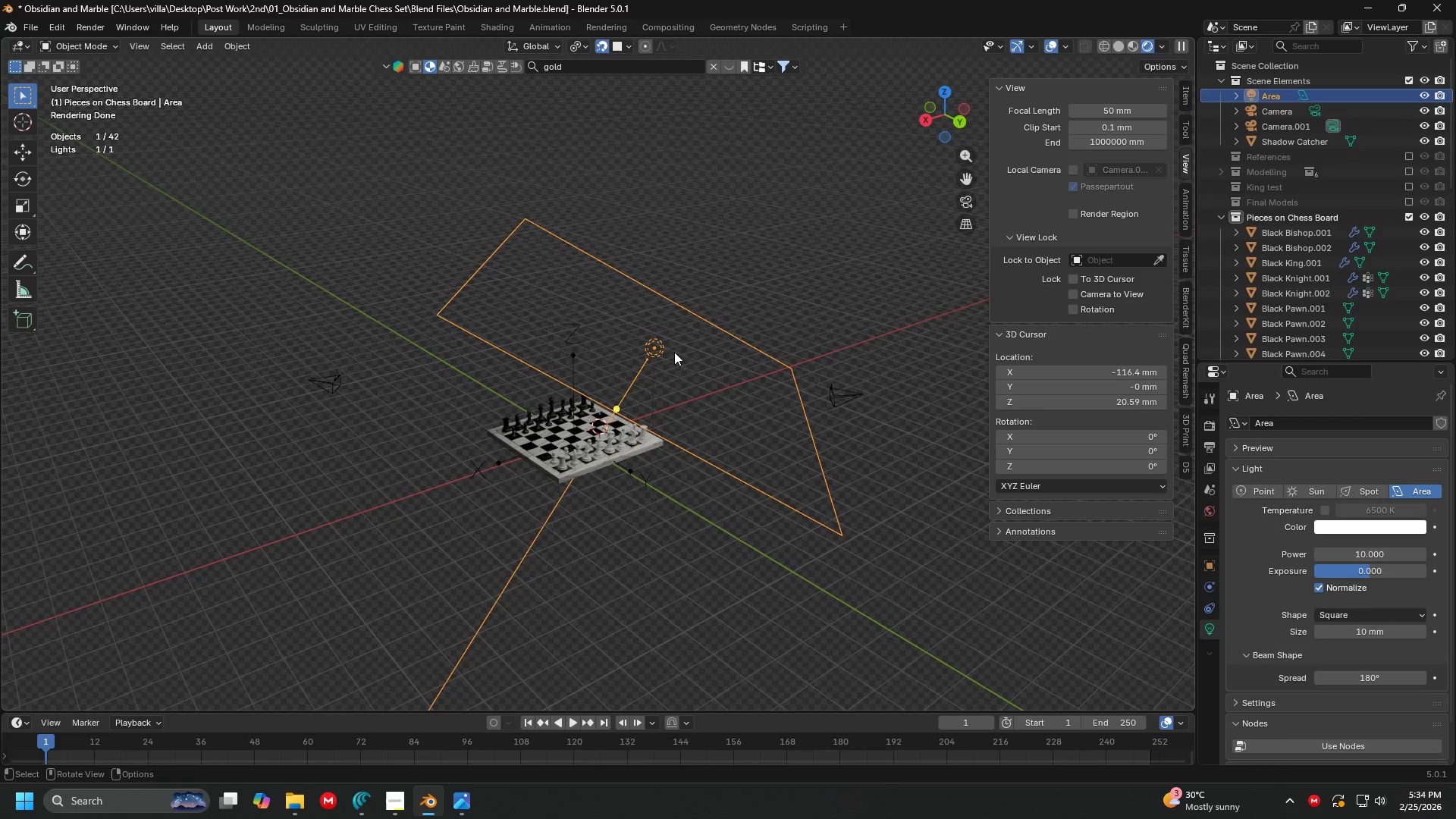 
key(Shift+D)
 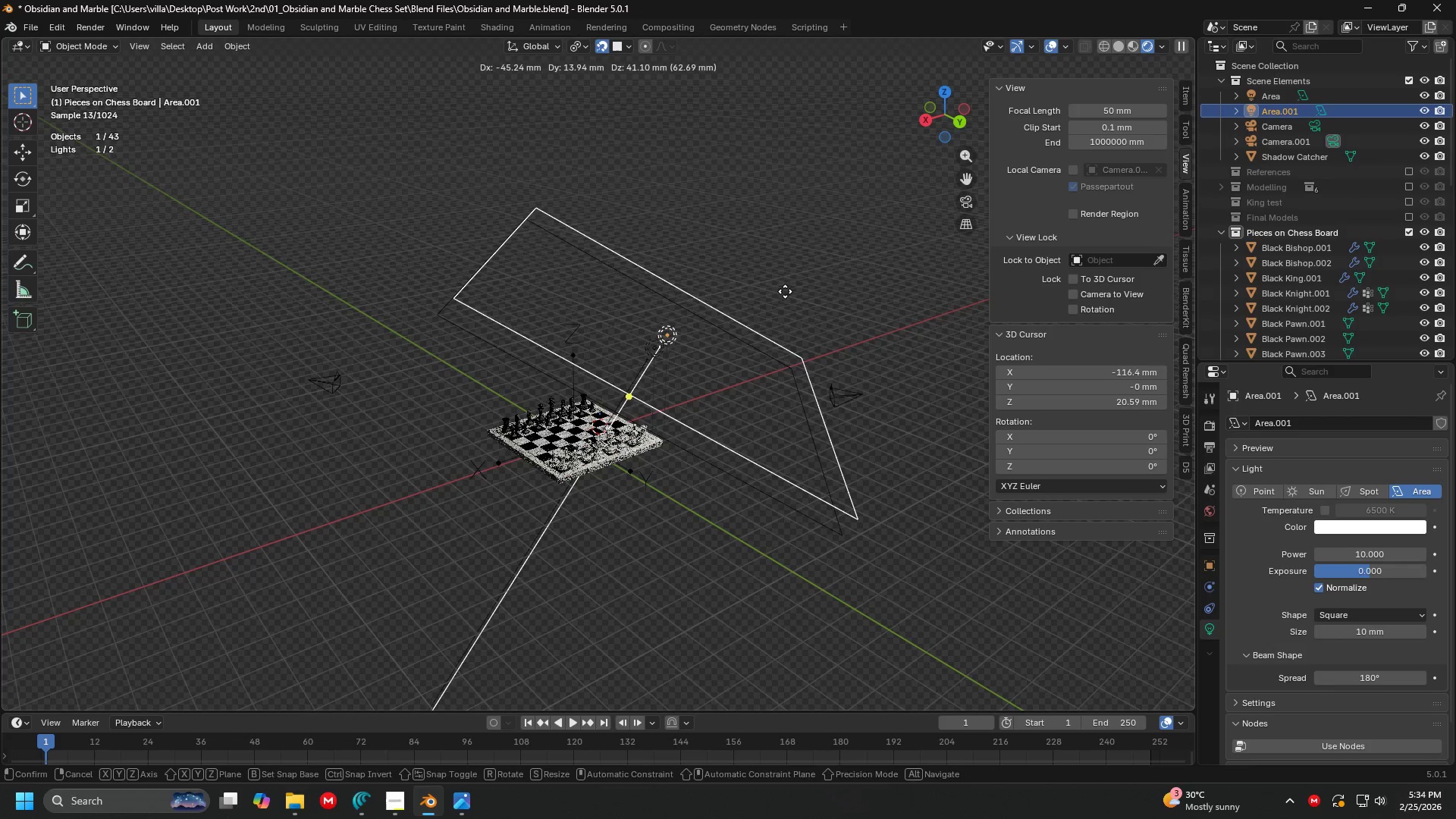 
right_click([785, 291])
 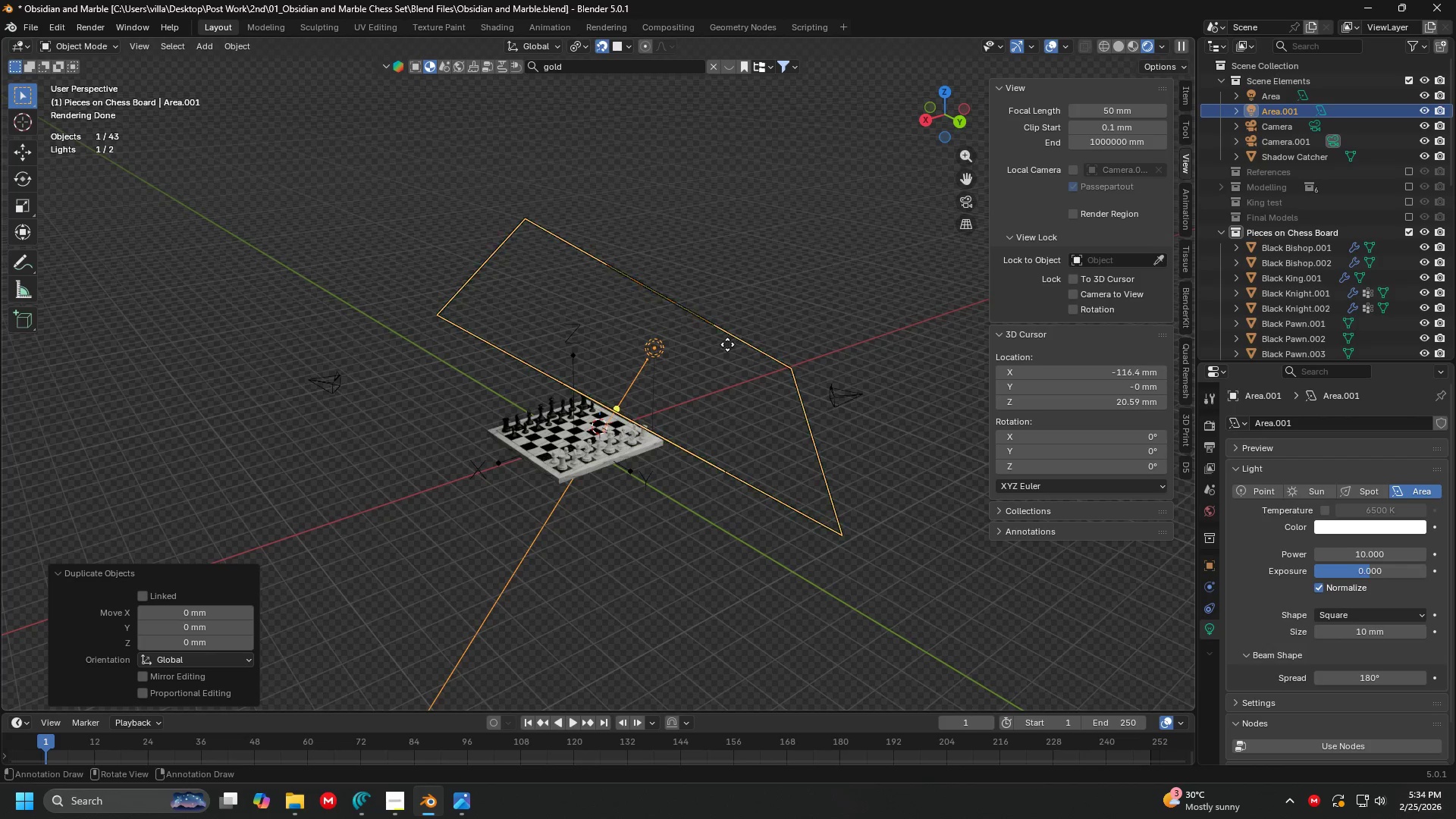 
type(grz180)
 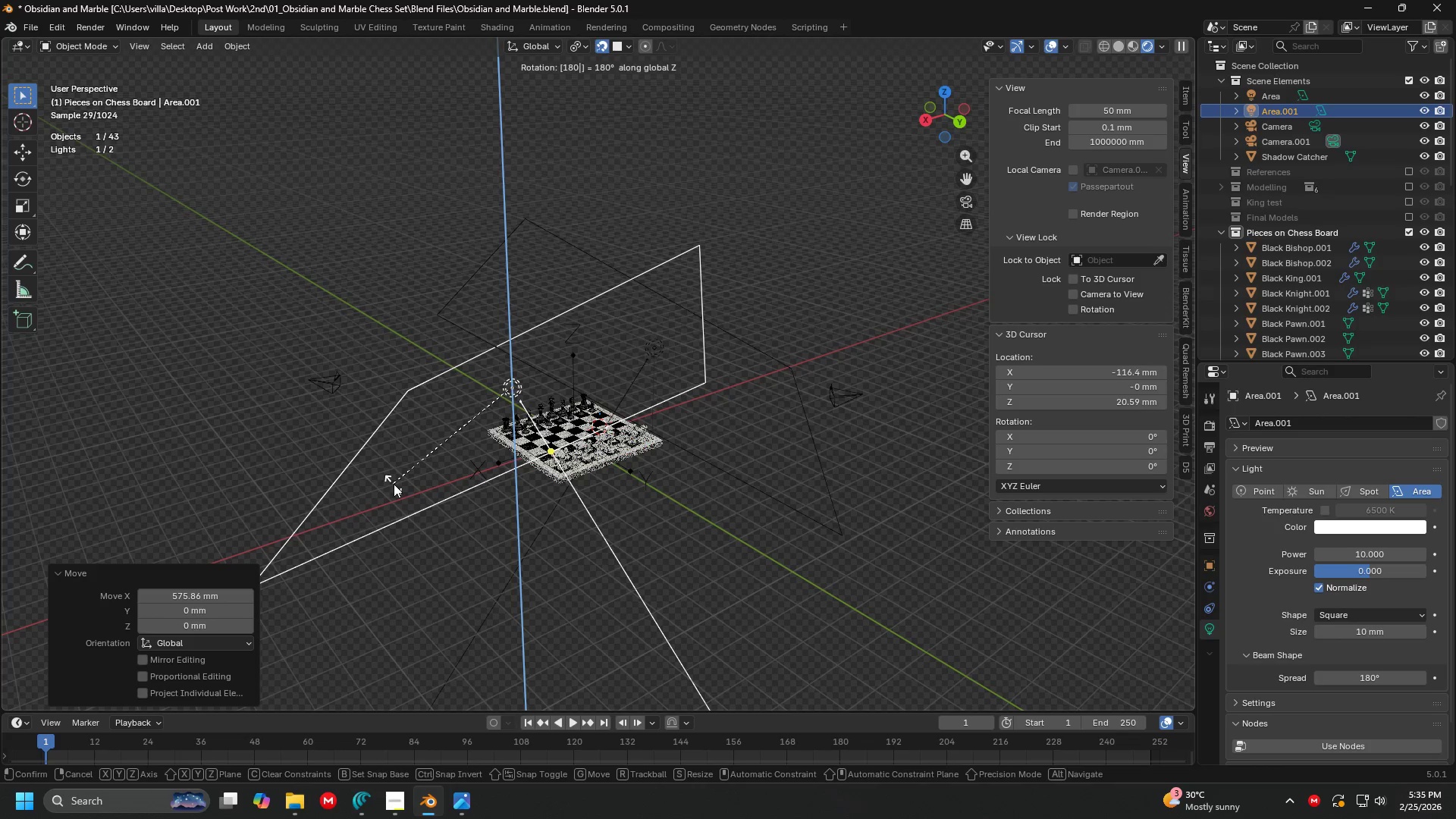 
key(Enter)
 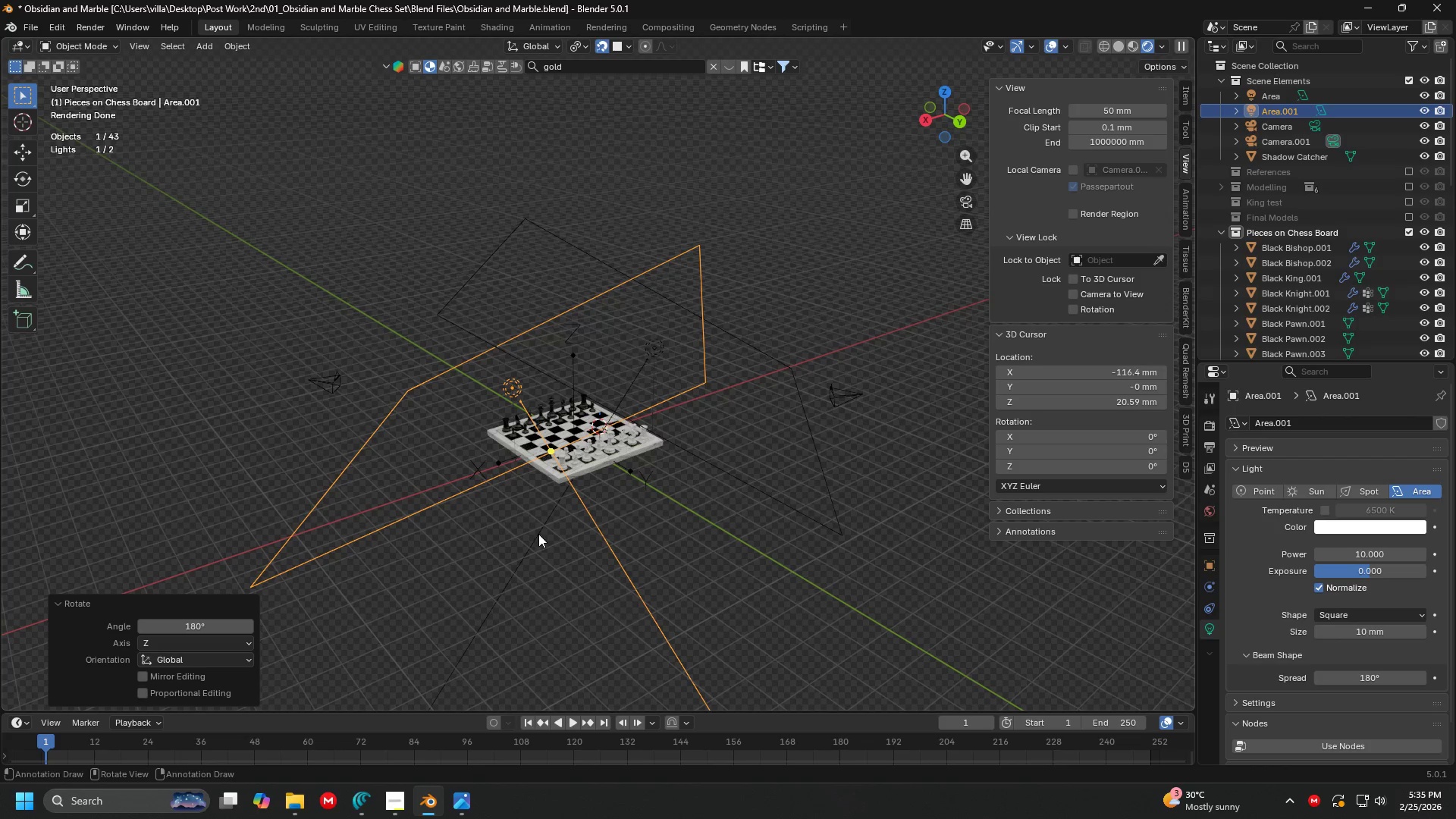 
key(G)
 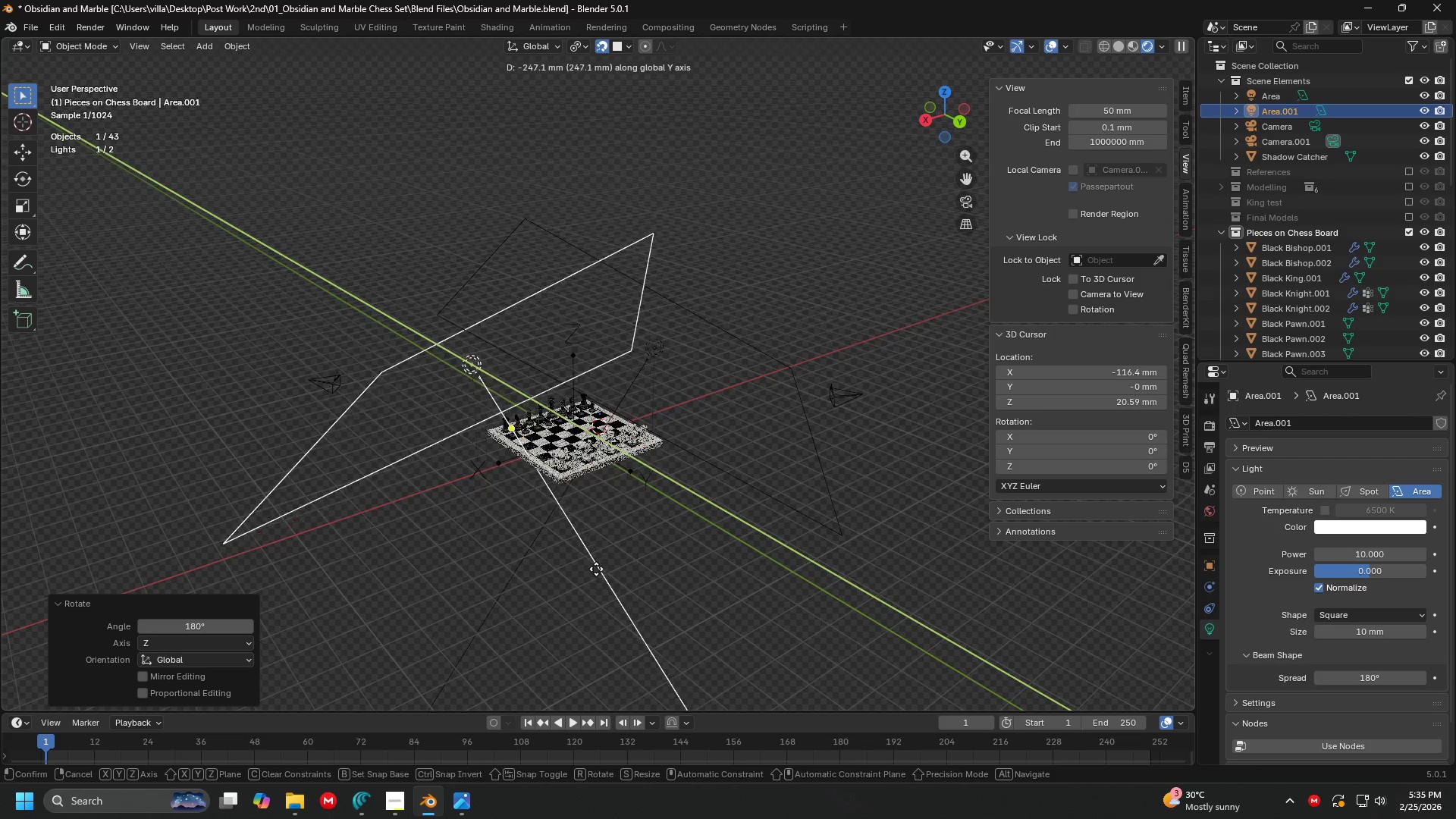 
left_click([584, 558])
 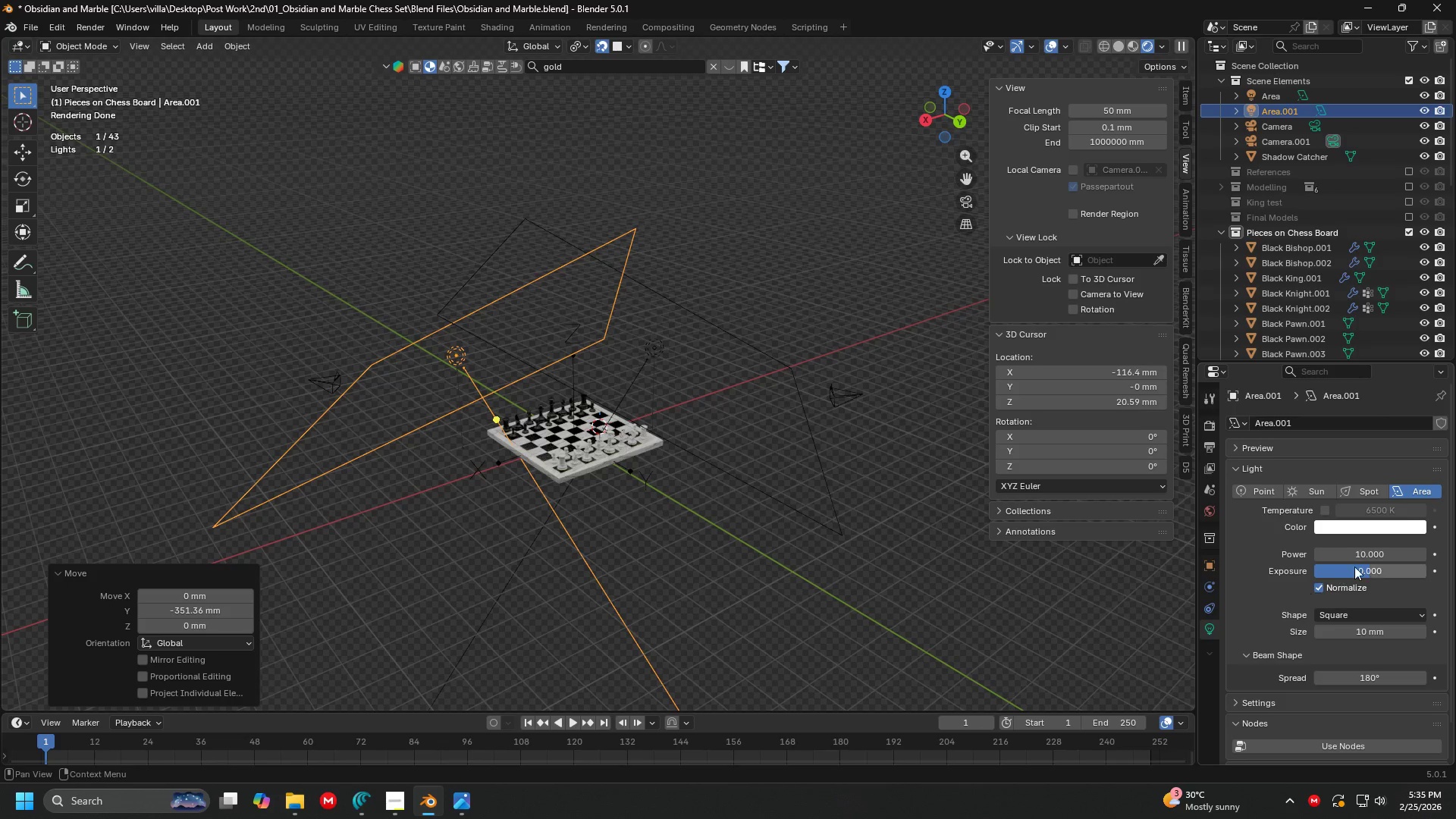 
left_click([1363, 558])
 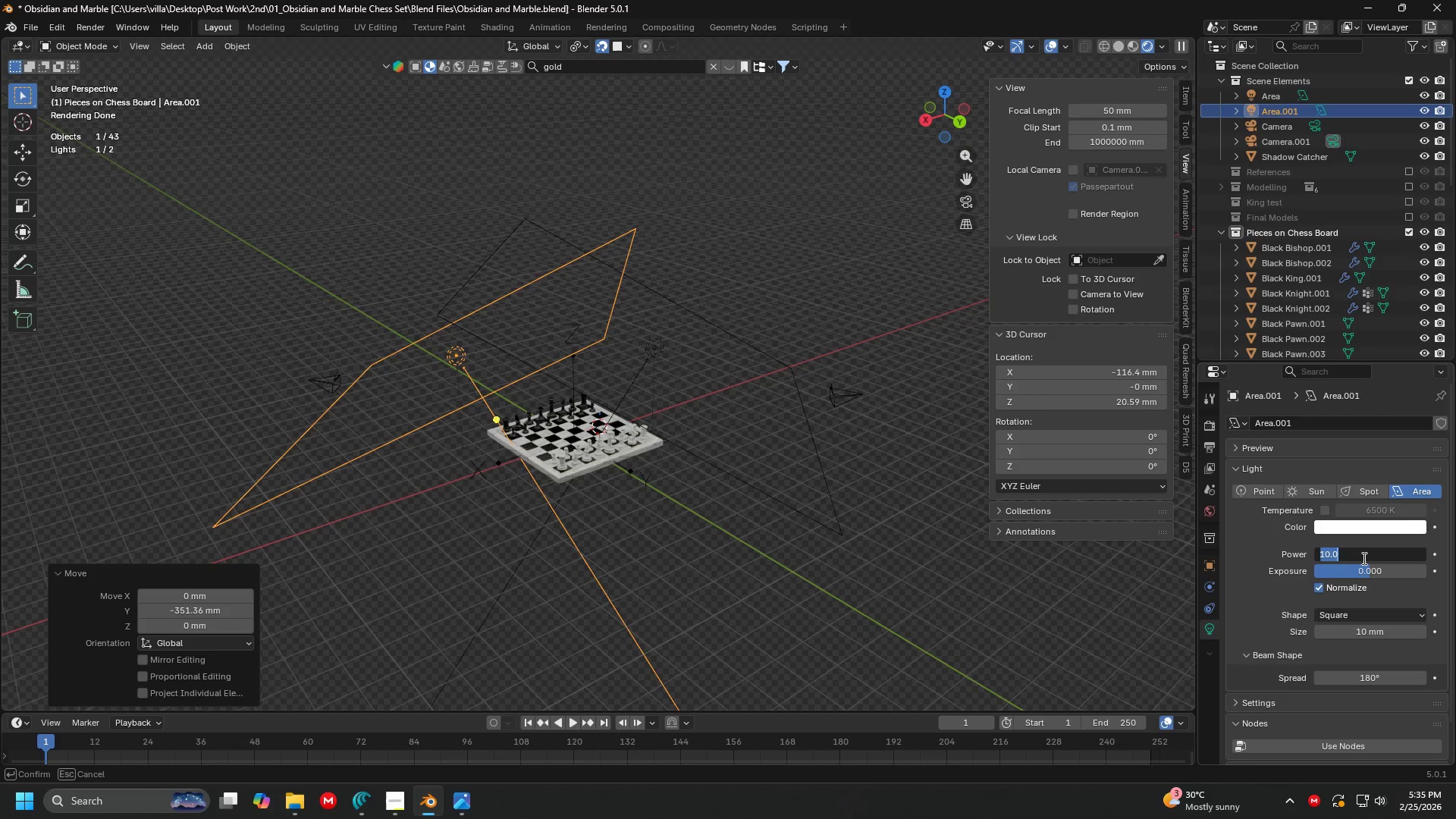 
key(1)
 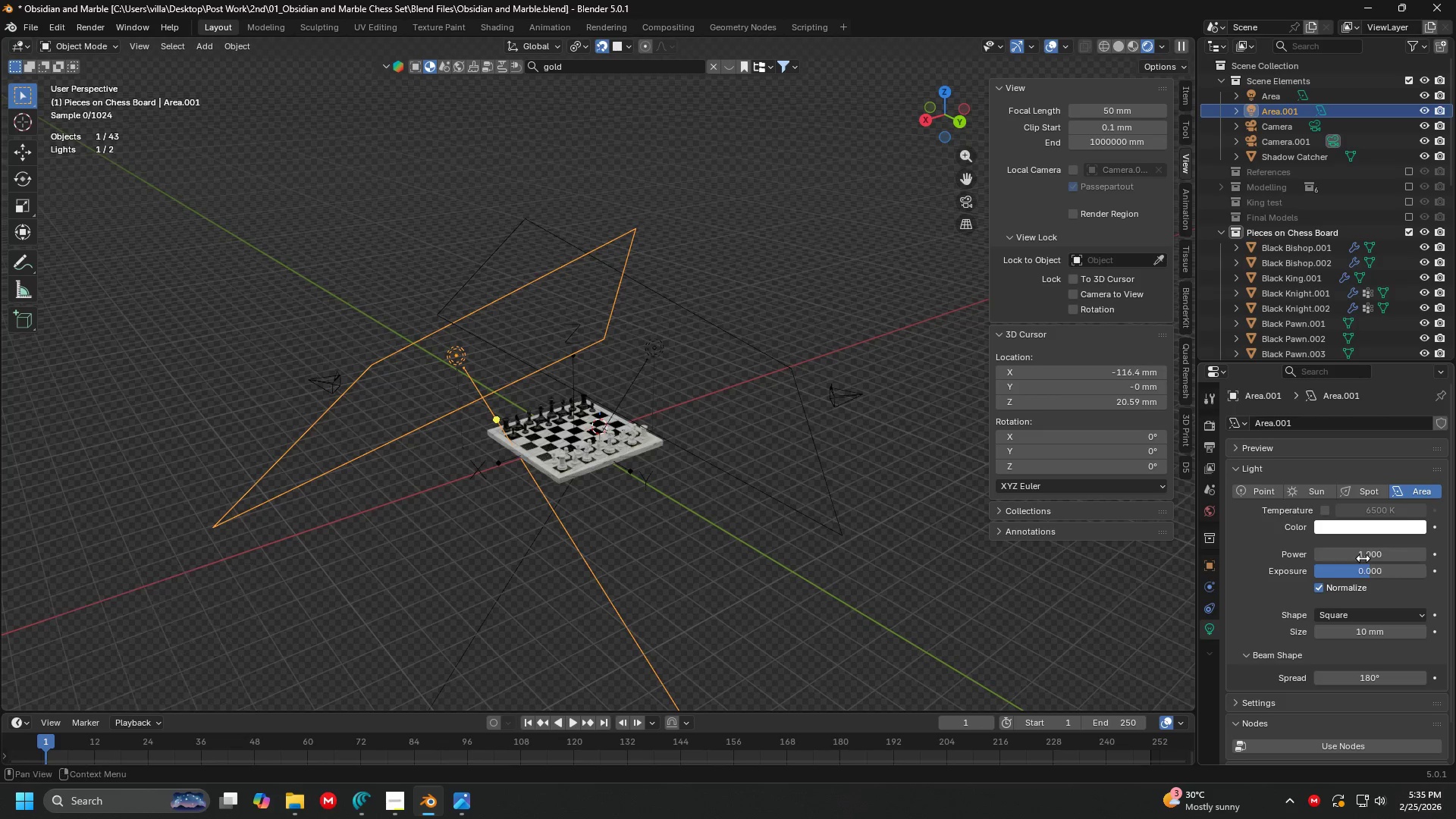 
key(Enter)
 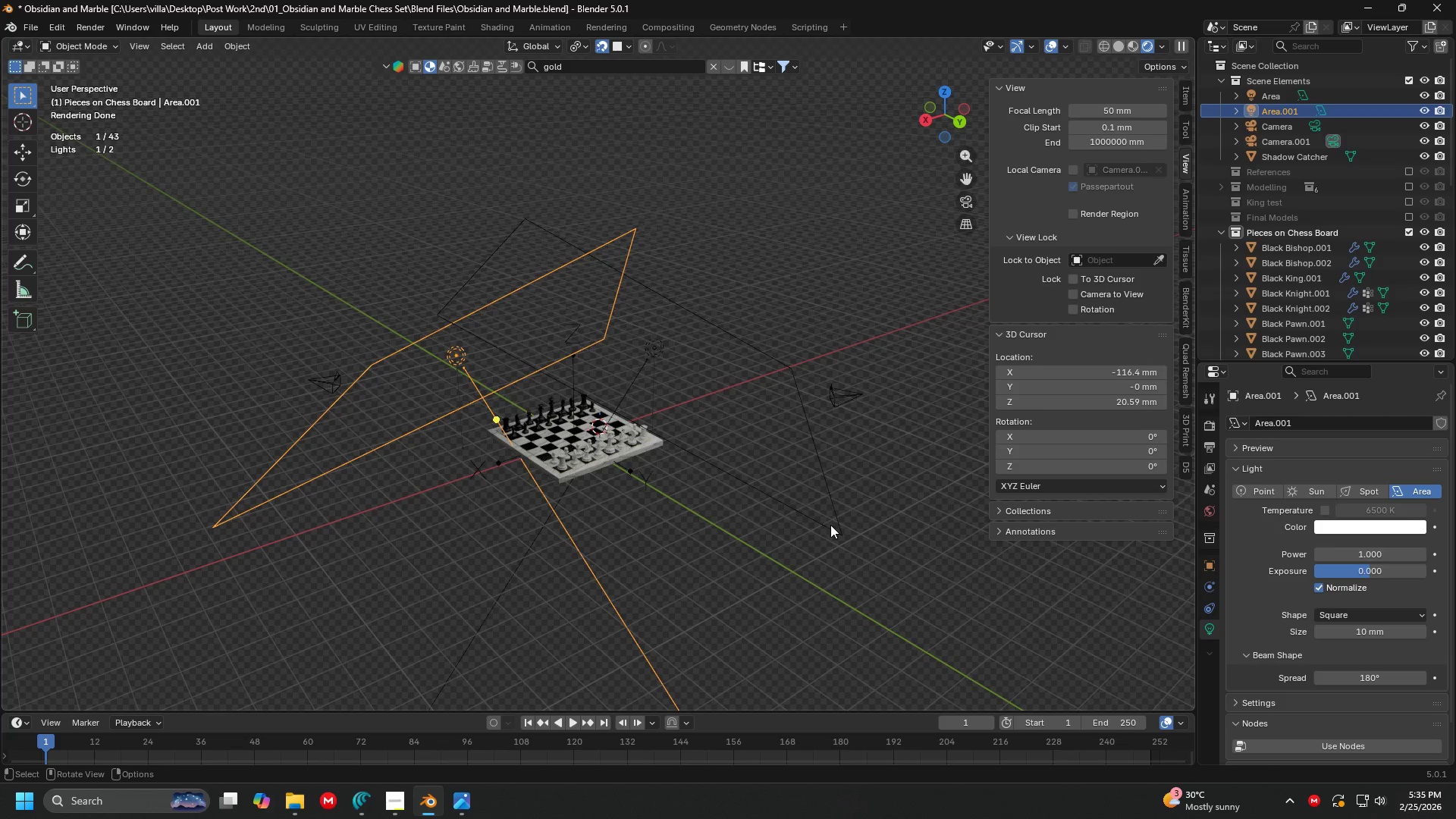 
key(0)
 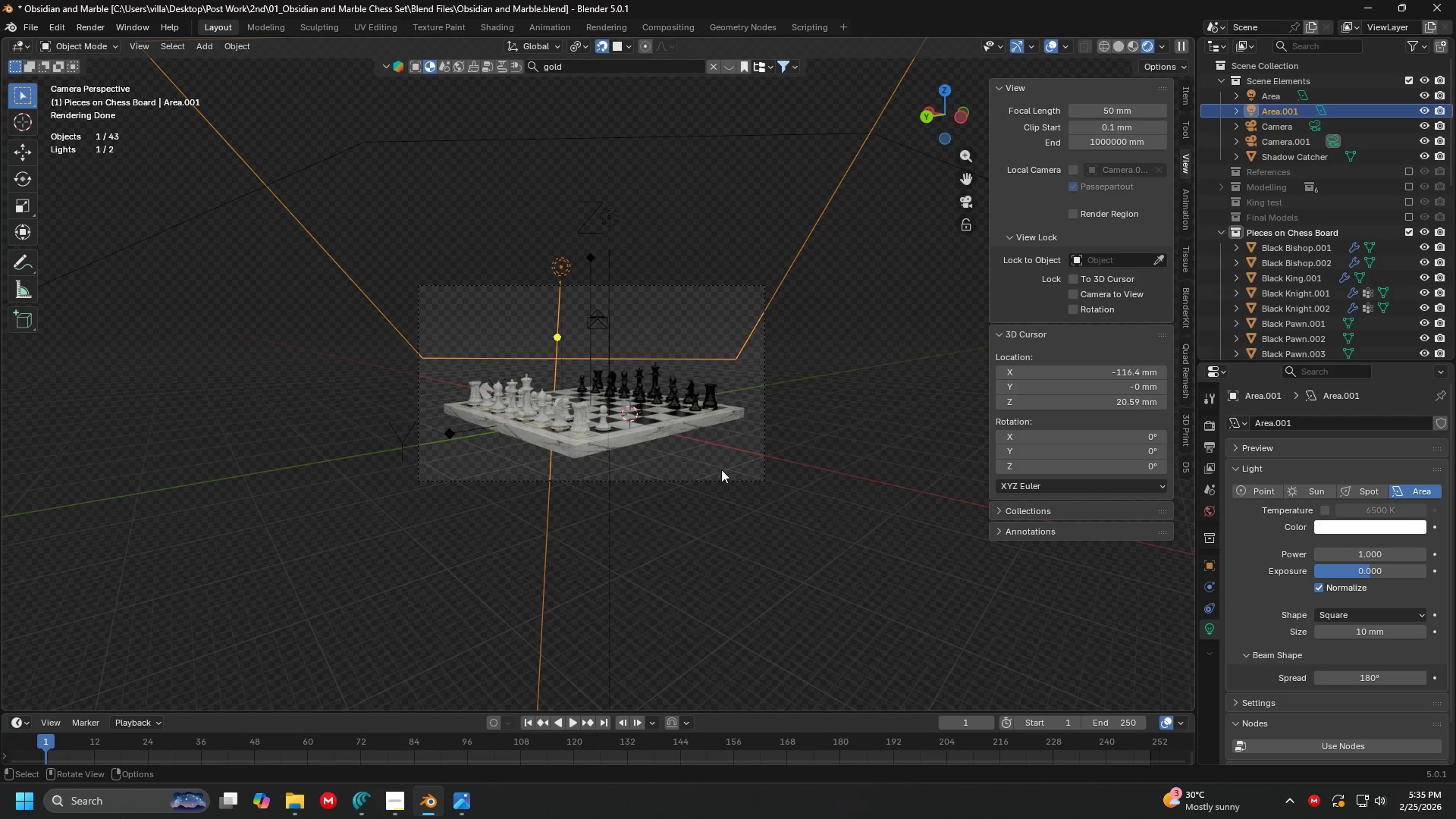 
scroll: coordinate [614, 391], scroll_direction: up, amount: 7.0
 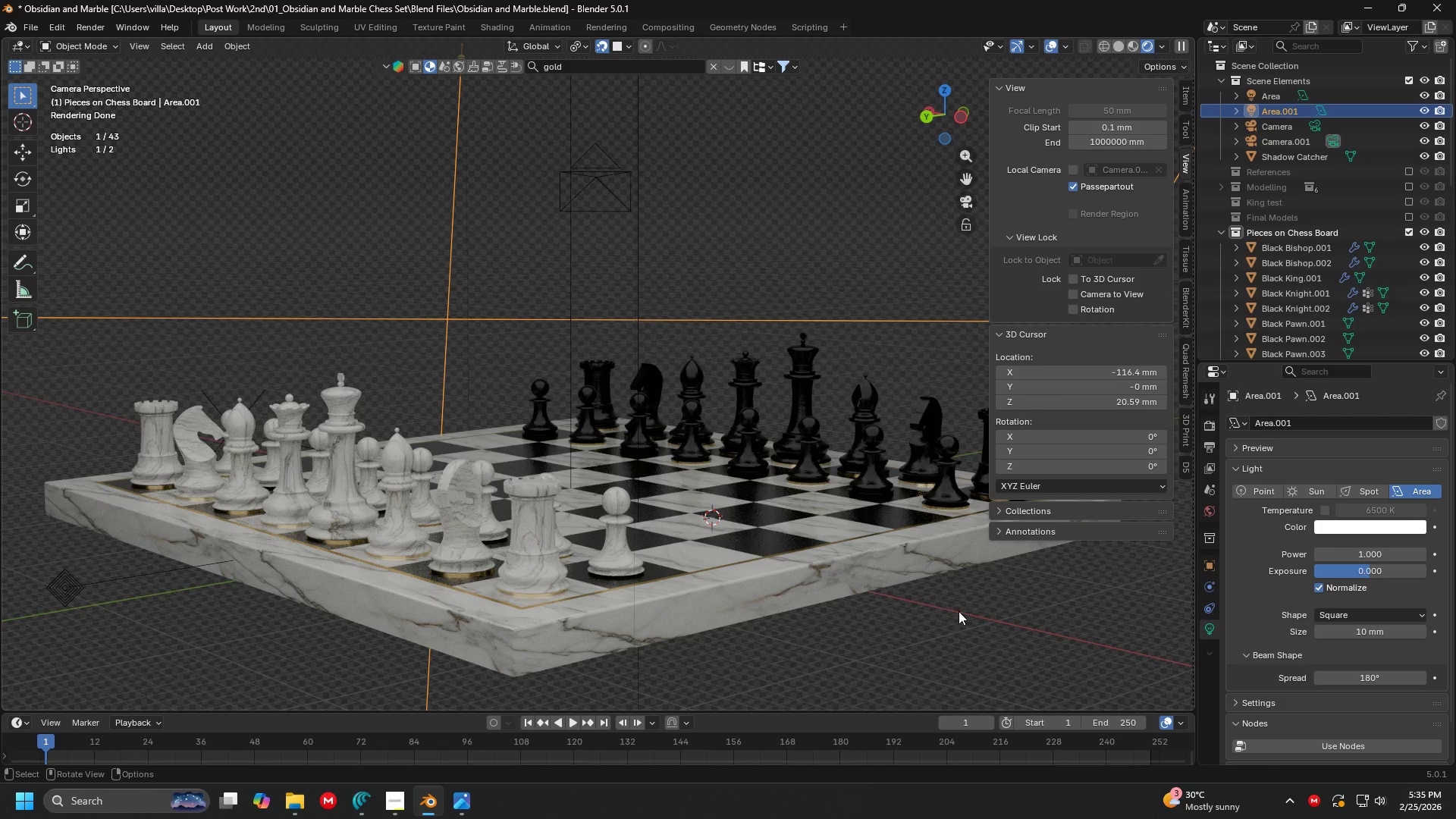 
double_click([959, 612])
 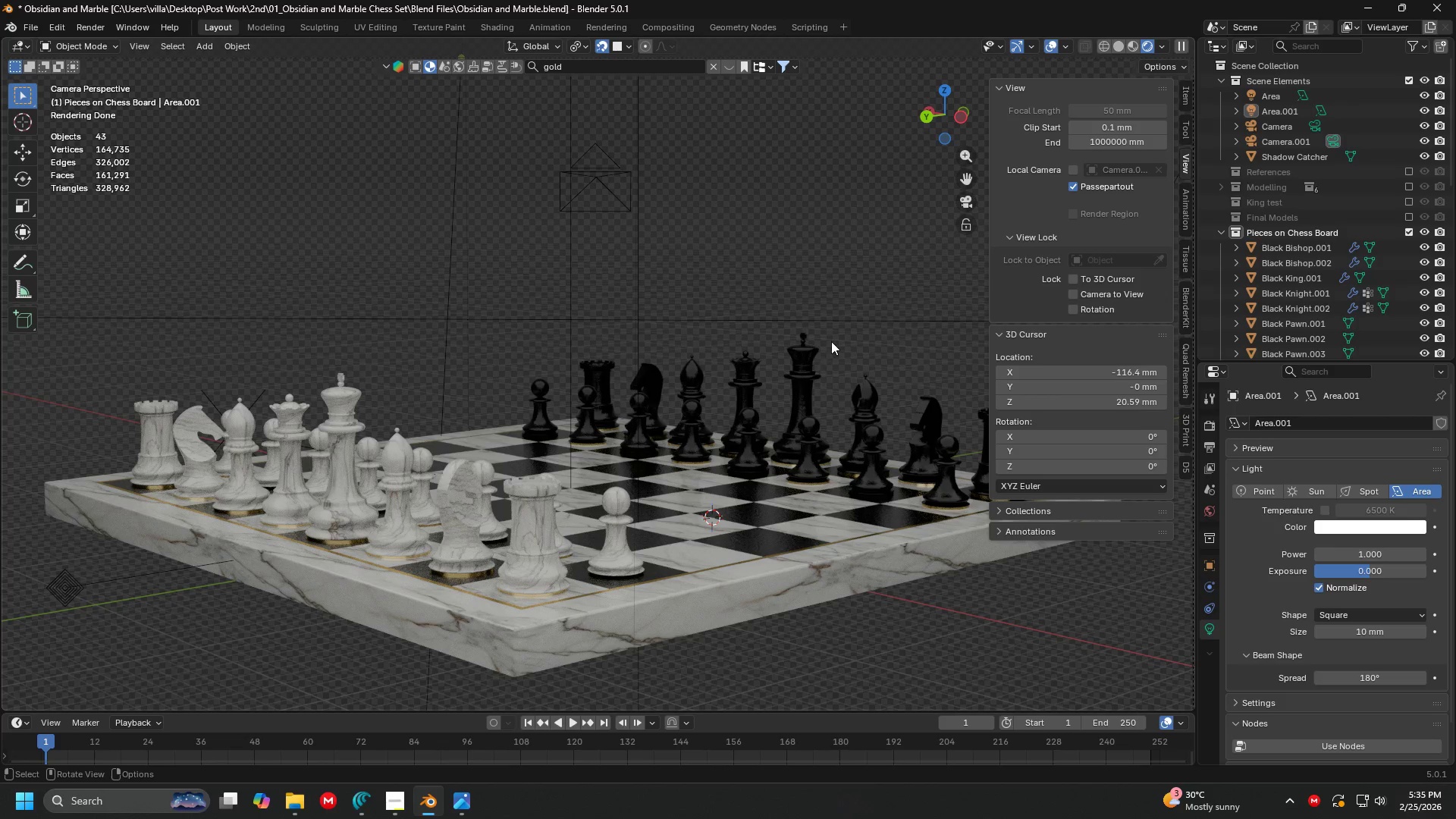 
left_click([833, 338])
 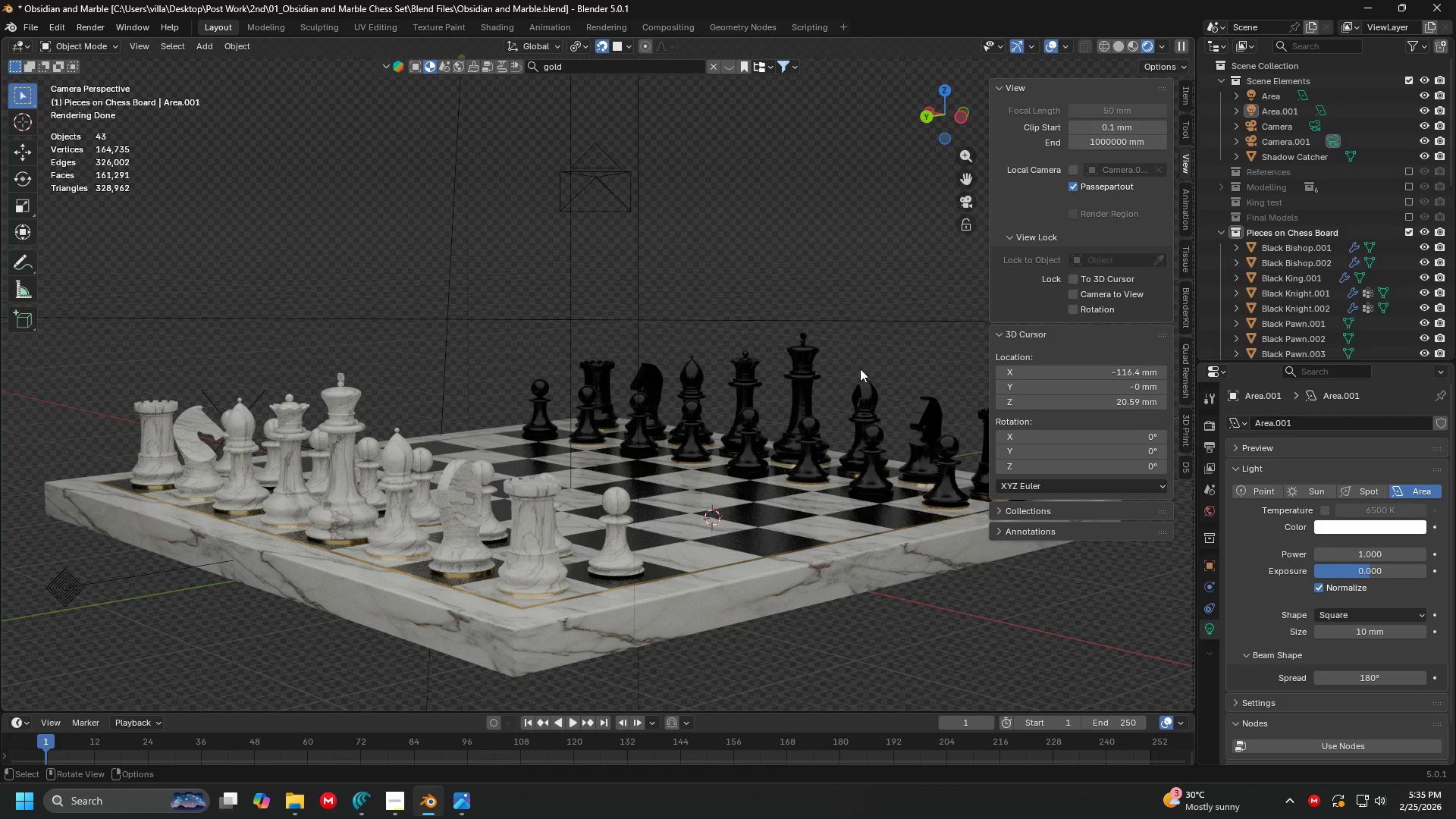 
scroll: coordinate [890, 390], scroll_direction: down, amount: 2.0
 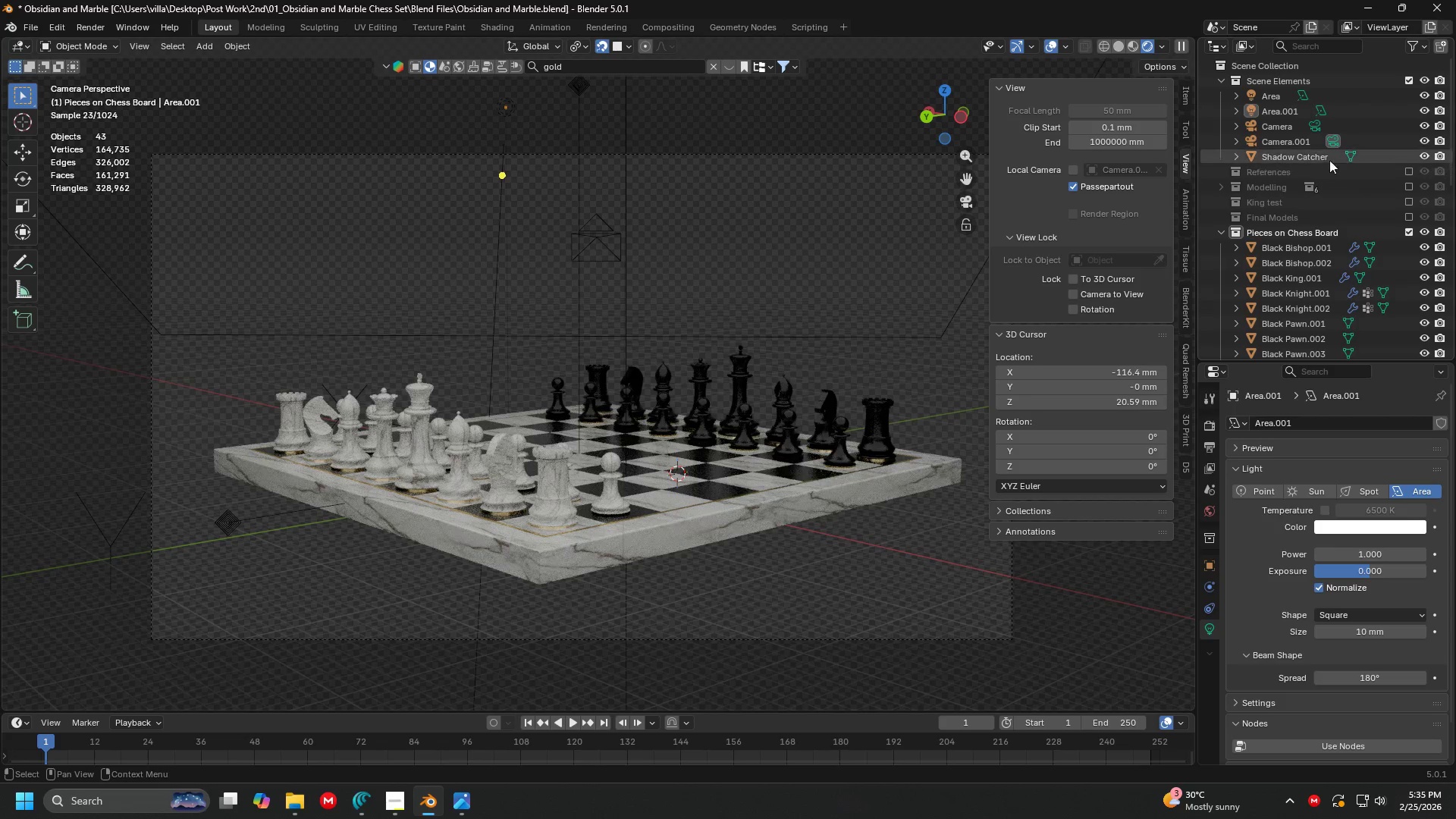 
left_click([1316, 156])
 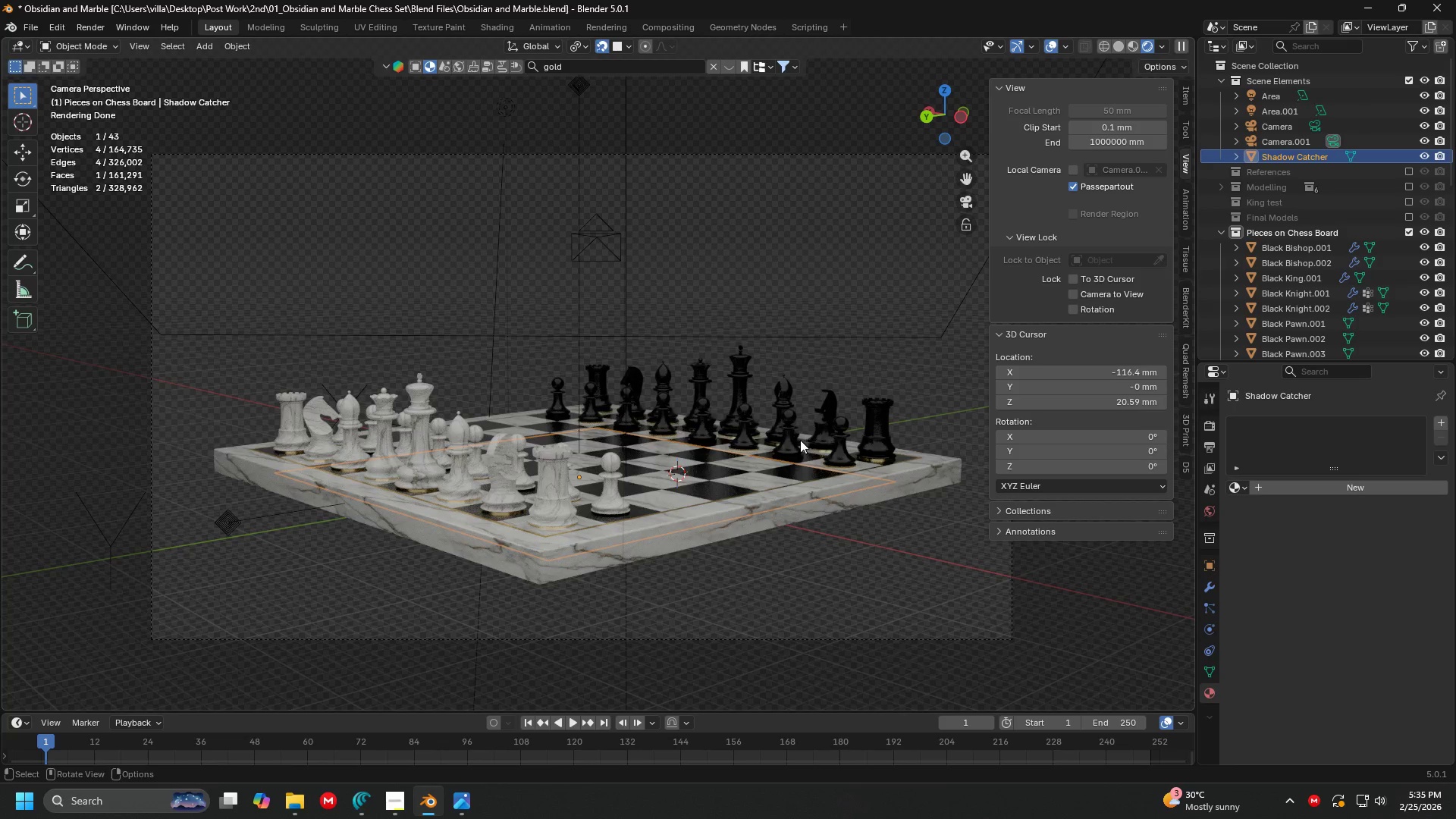 
key(S)
 